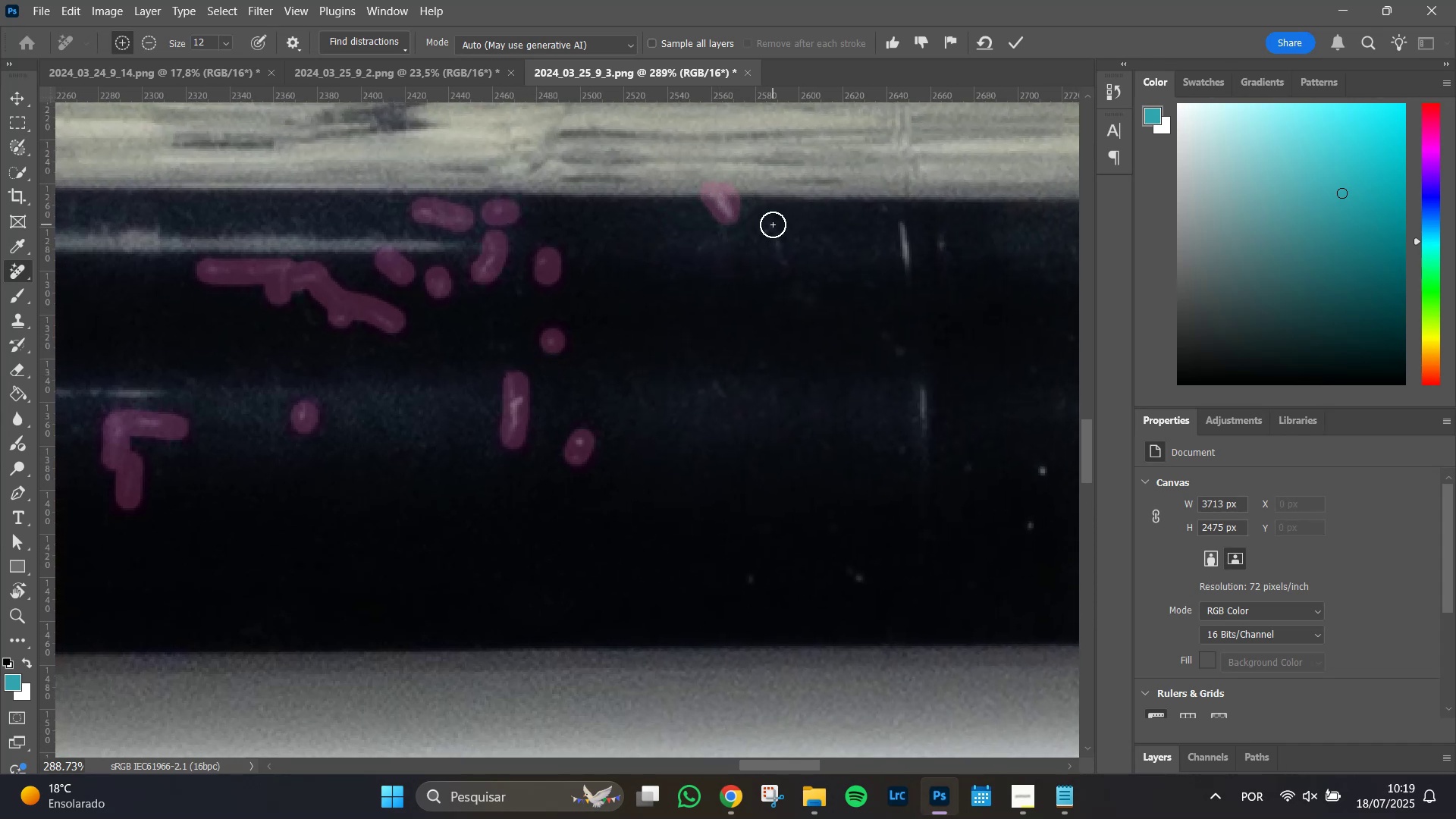 
left_click_drag(start_coordinate=[773, 224], to_coordinate=[784, 254])
 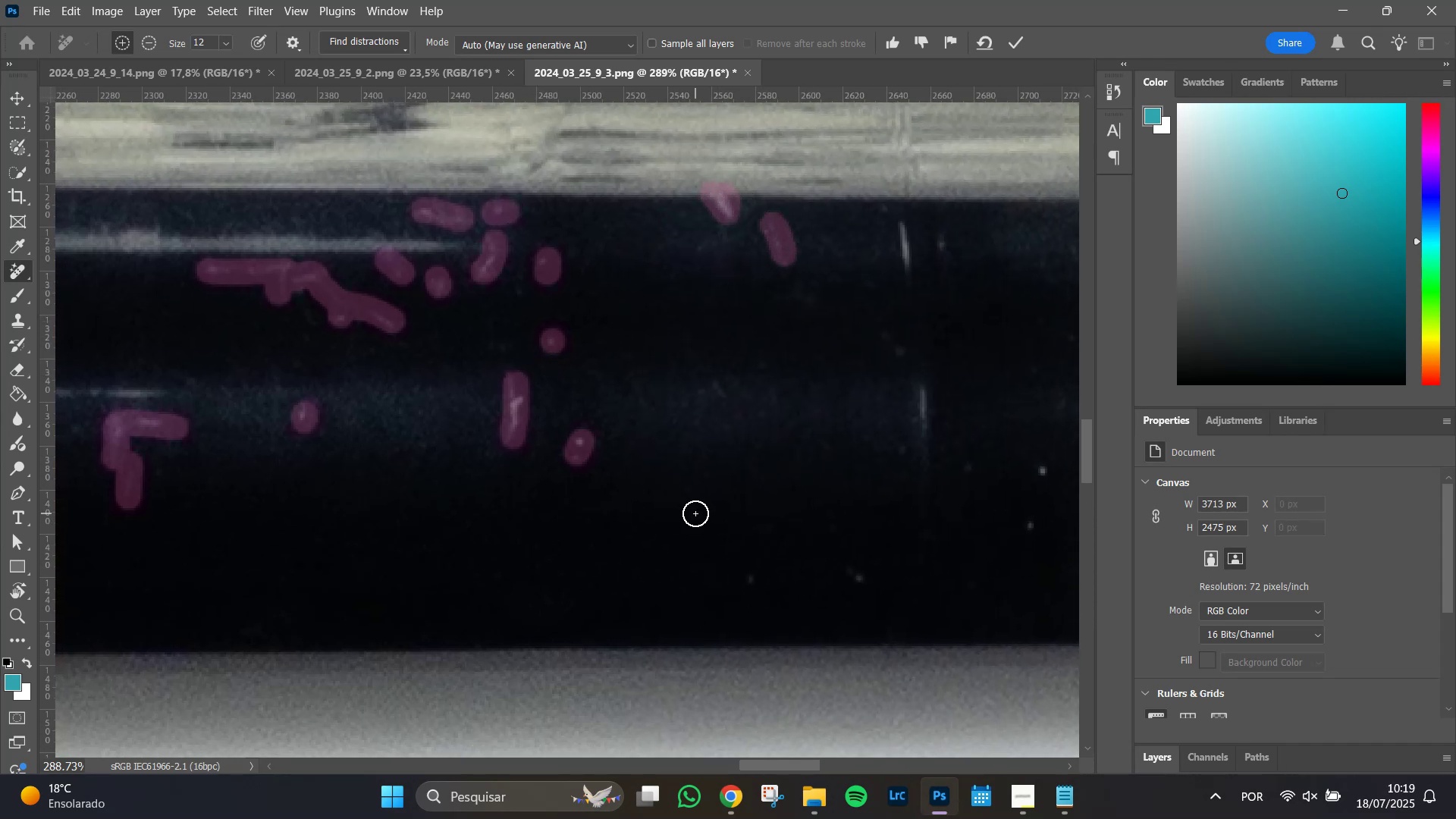 
left_click_drag(start_coordinate=[754, 576], to_coordinate=[757, 586])
 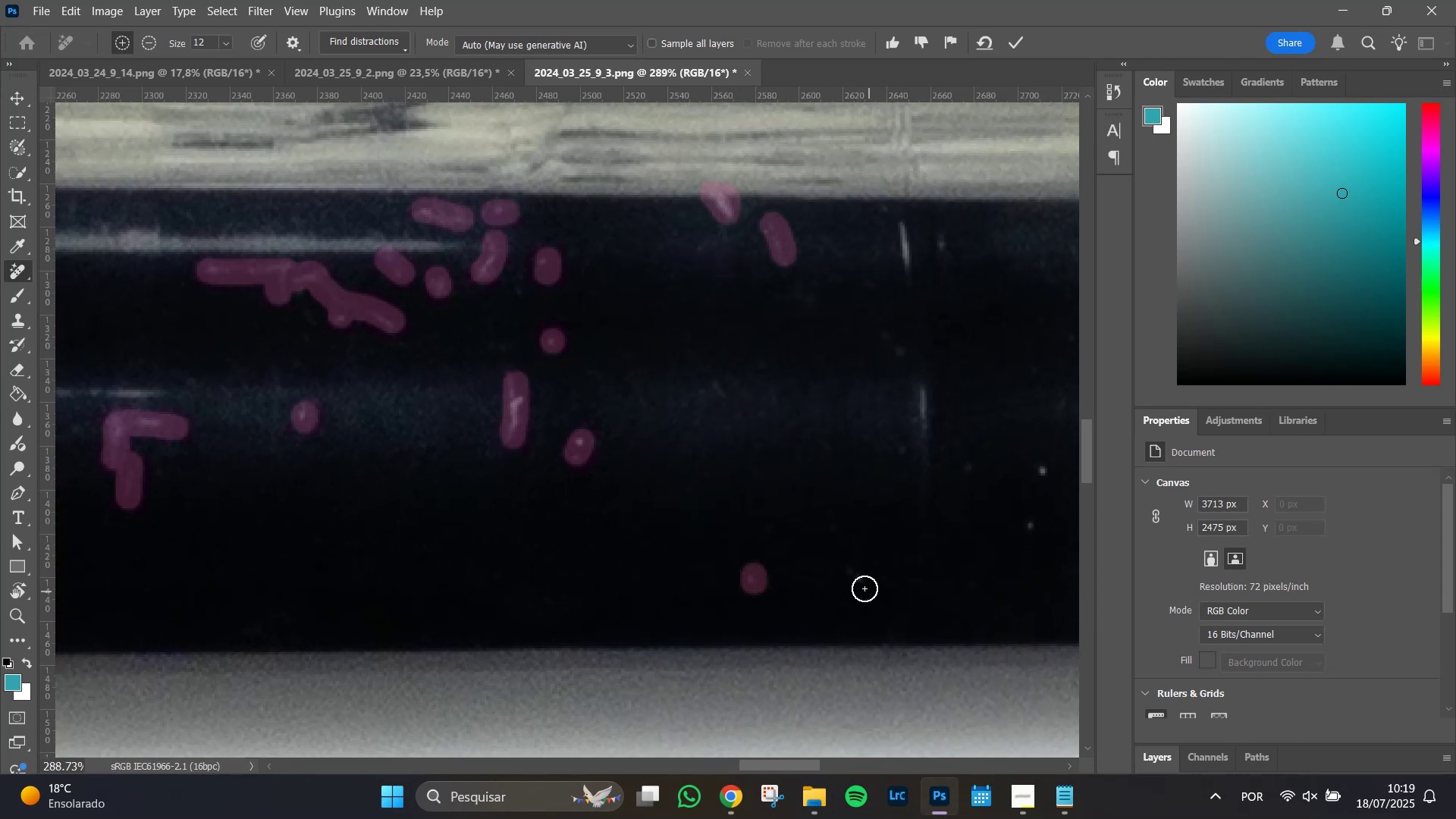 
left_click_drag(start_coordinate=[864, 582], to_coordinate=[850, 570])
 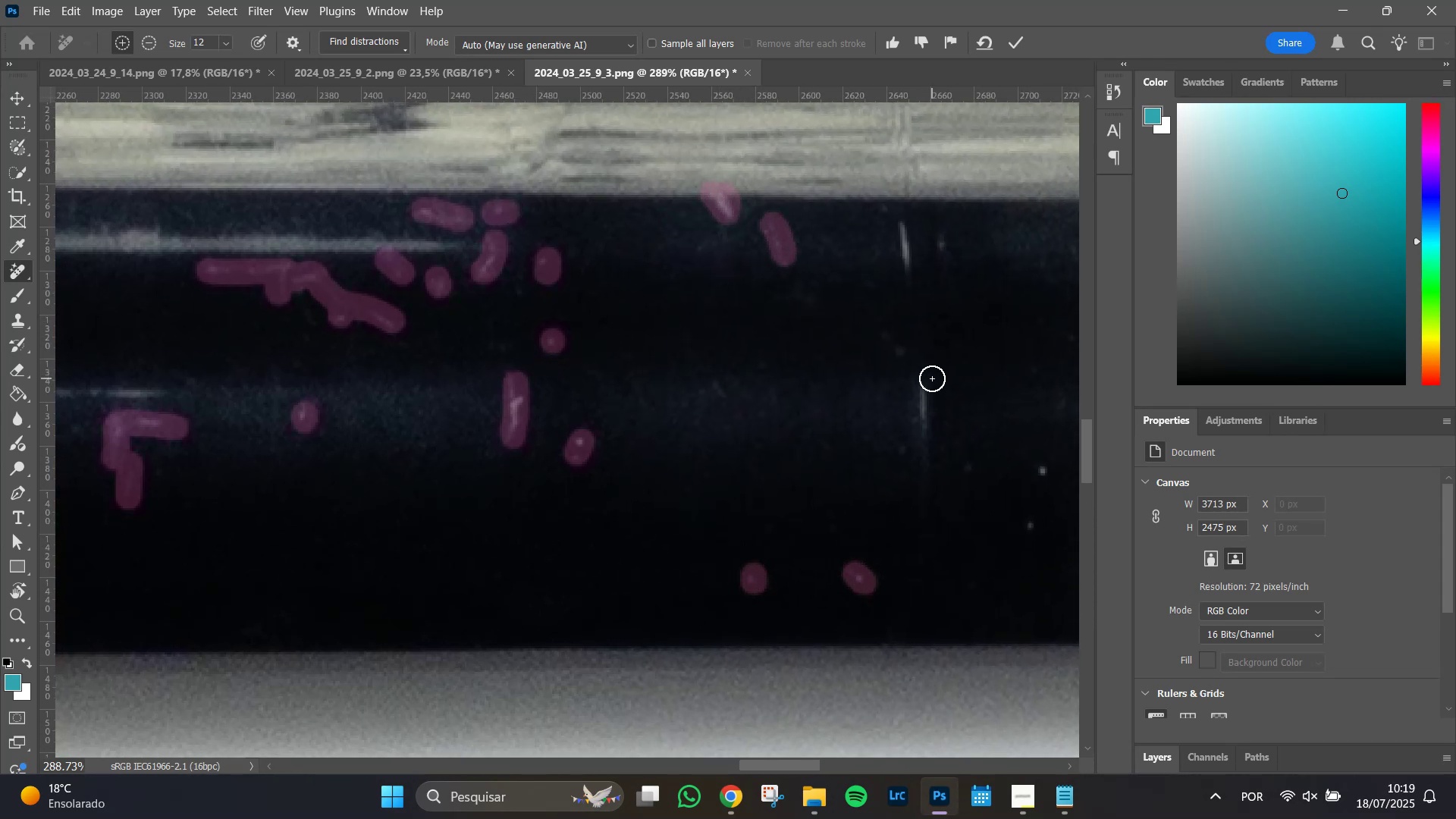 
left_click_drag(start_coordinate=[925, 387], to_coordinate=[925, 508])
 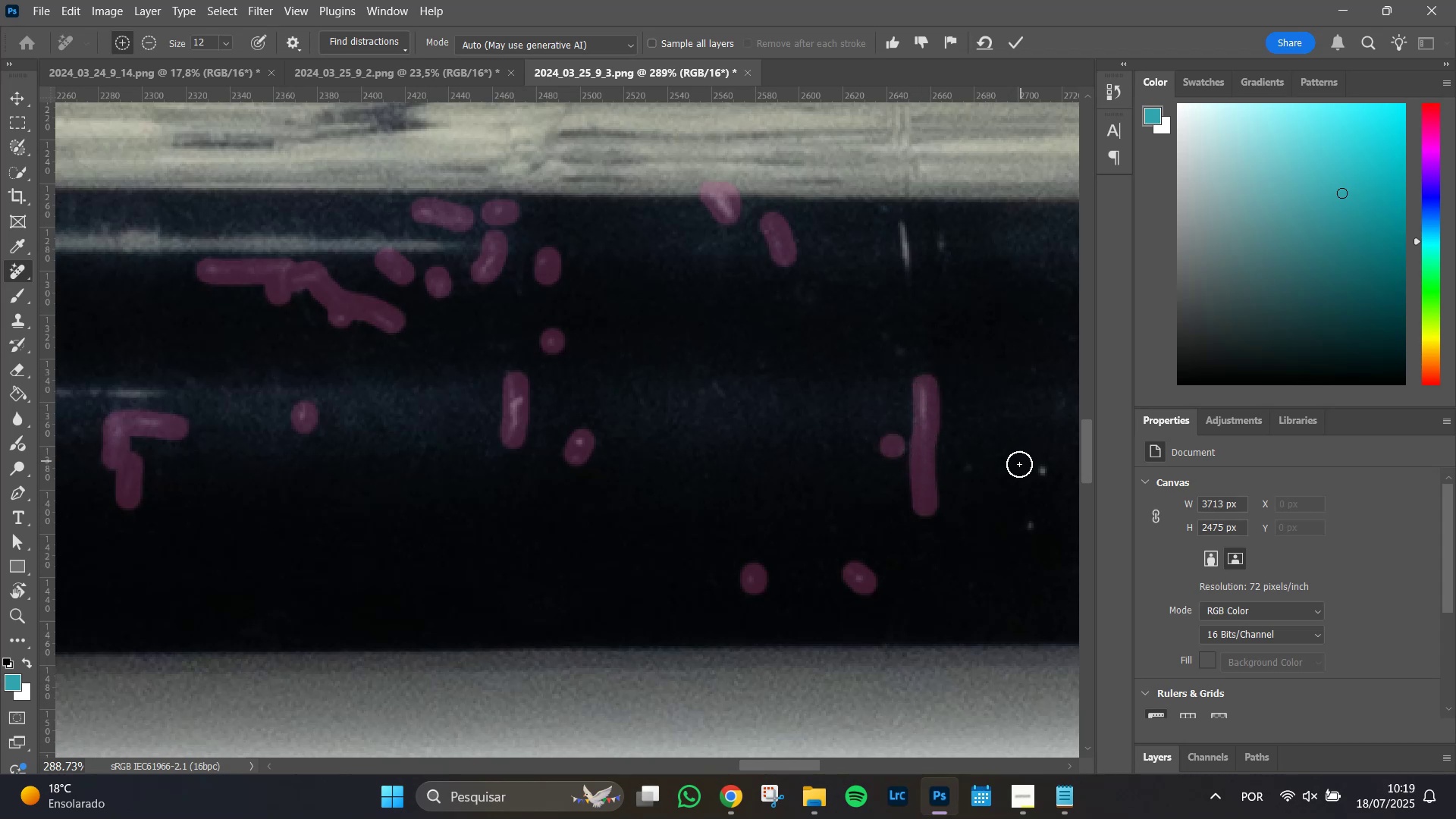 
left_click_drag(start_coordinate=[957, 466], to_coordinate=[965, 463])
 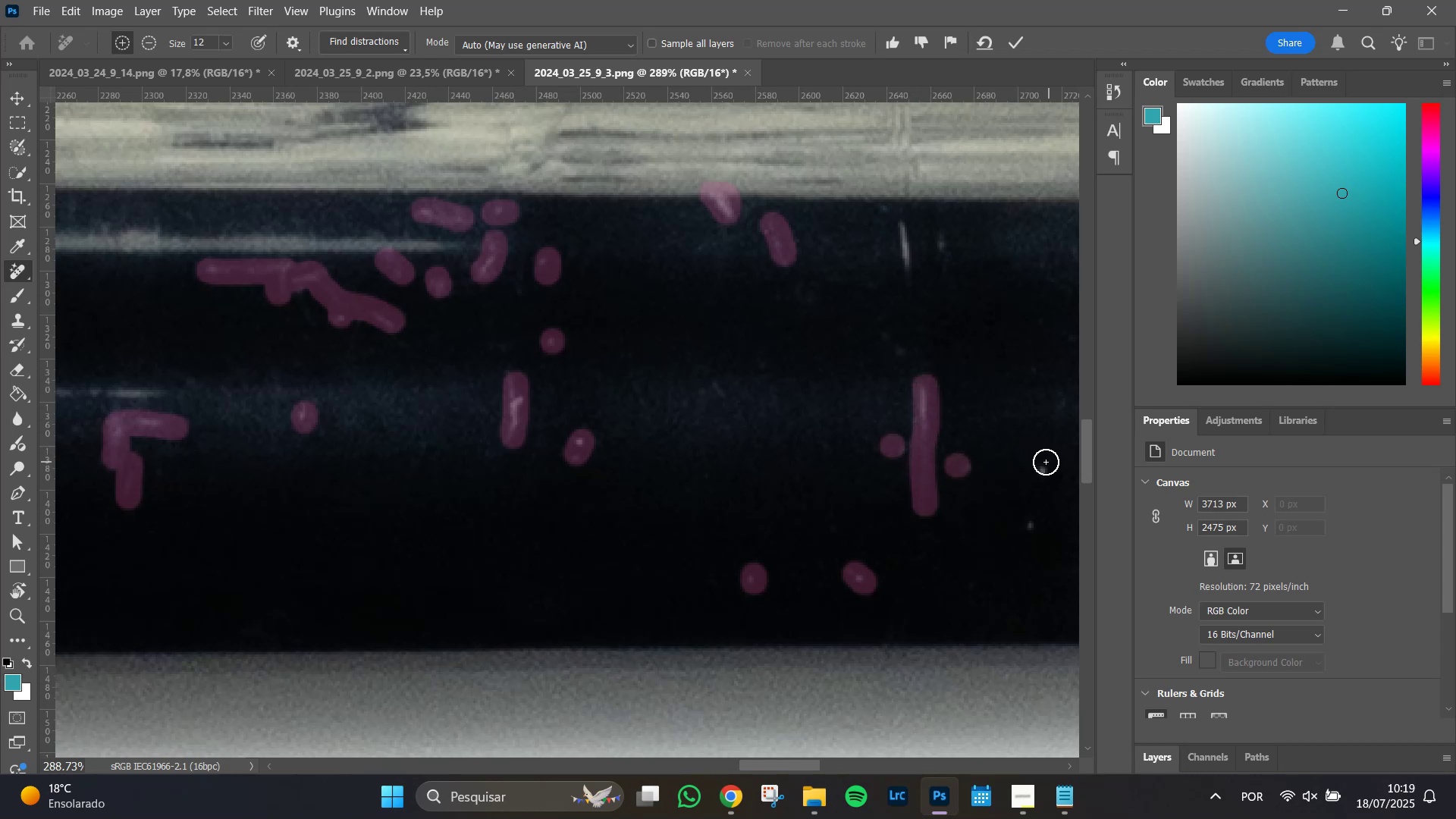 
left_click_drag(start_coordinate=[1043, 464], to_coordinate=[1044, 482])
 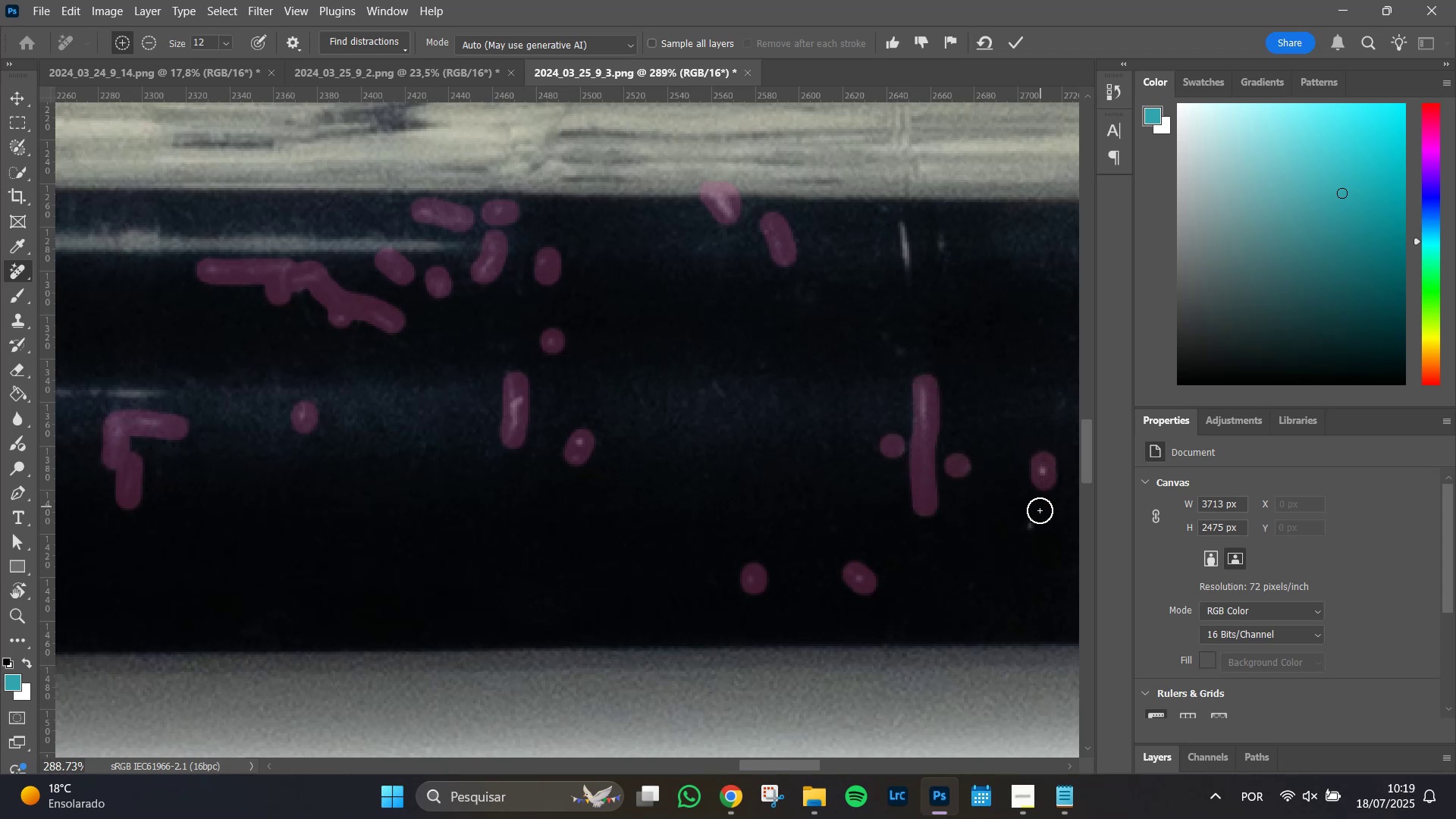 
left_click_drag(start_coordinate=[1037, 518], to_coordinate=[1034, 529])
 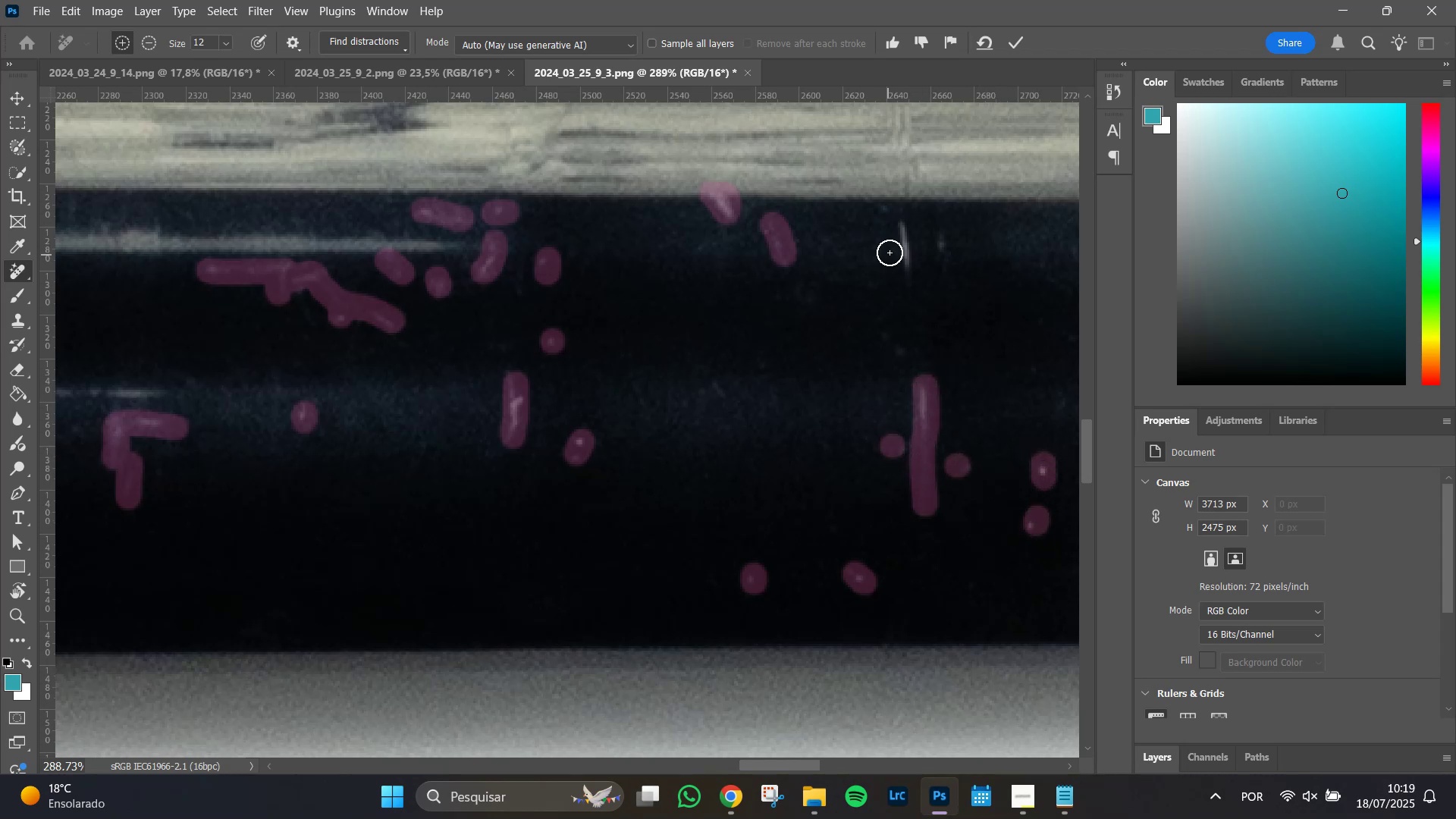 
left_click_drag(start_coordinate=[900, 222], to_coordinate=[907, 279])
 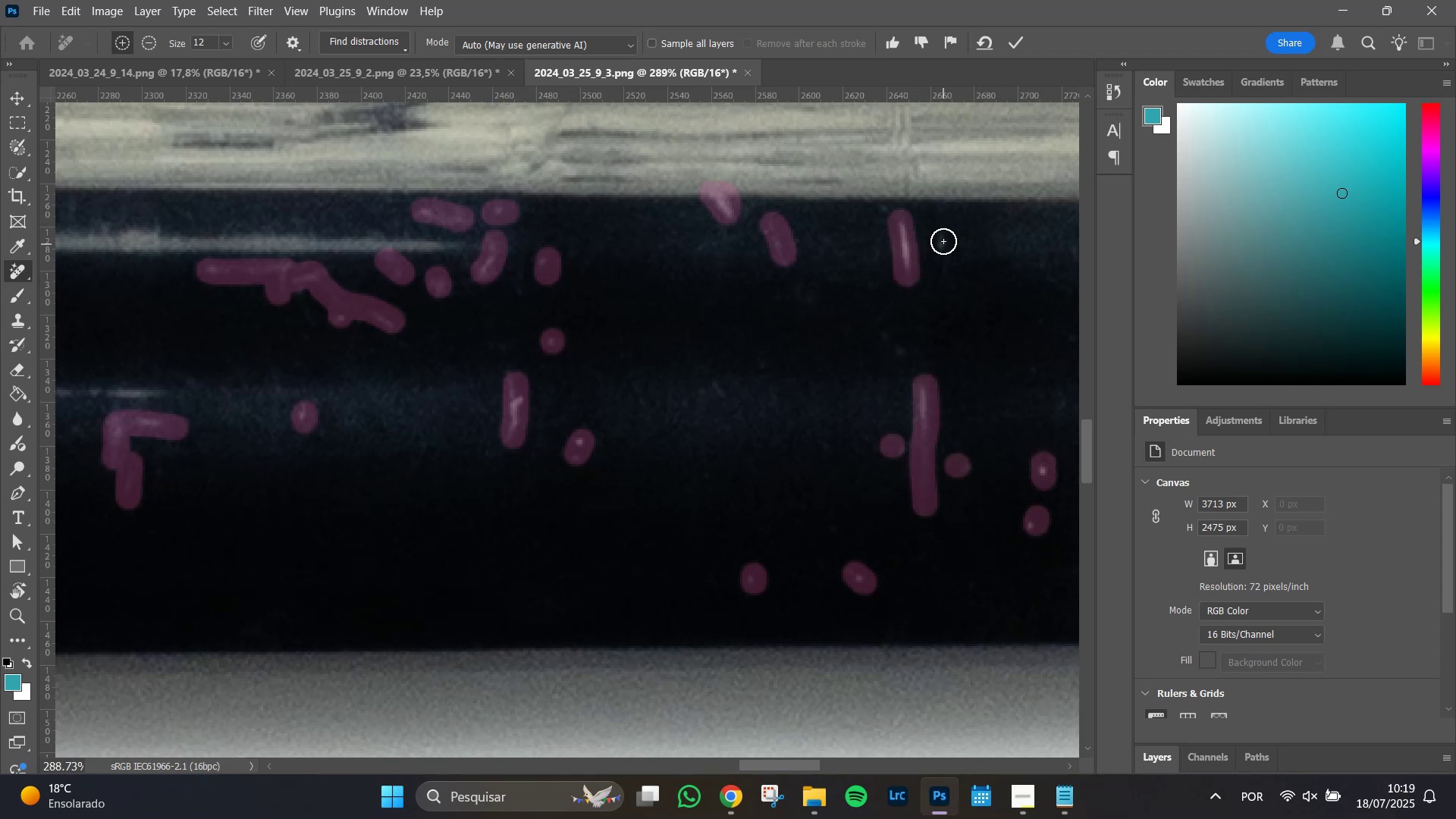 
left_click_drag(start_coordinate=[943, 240], to_coordinate=[943, 259])
 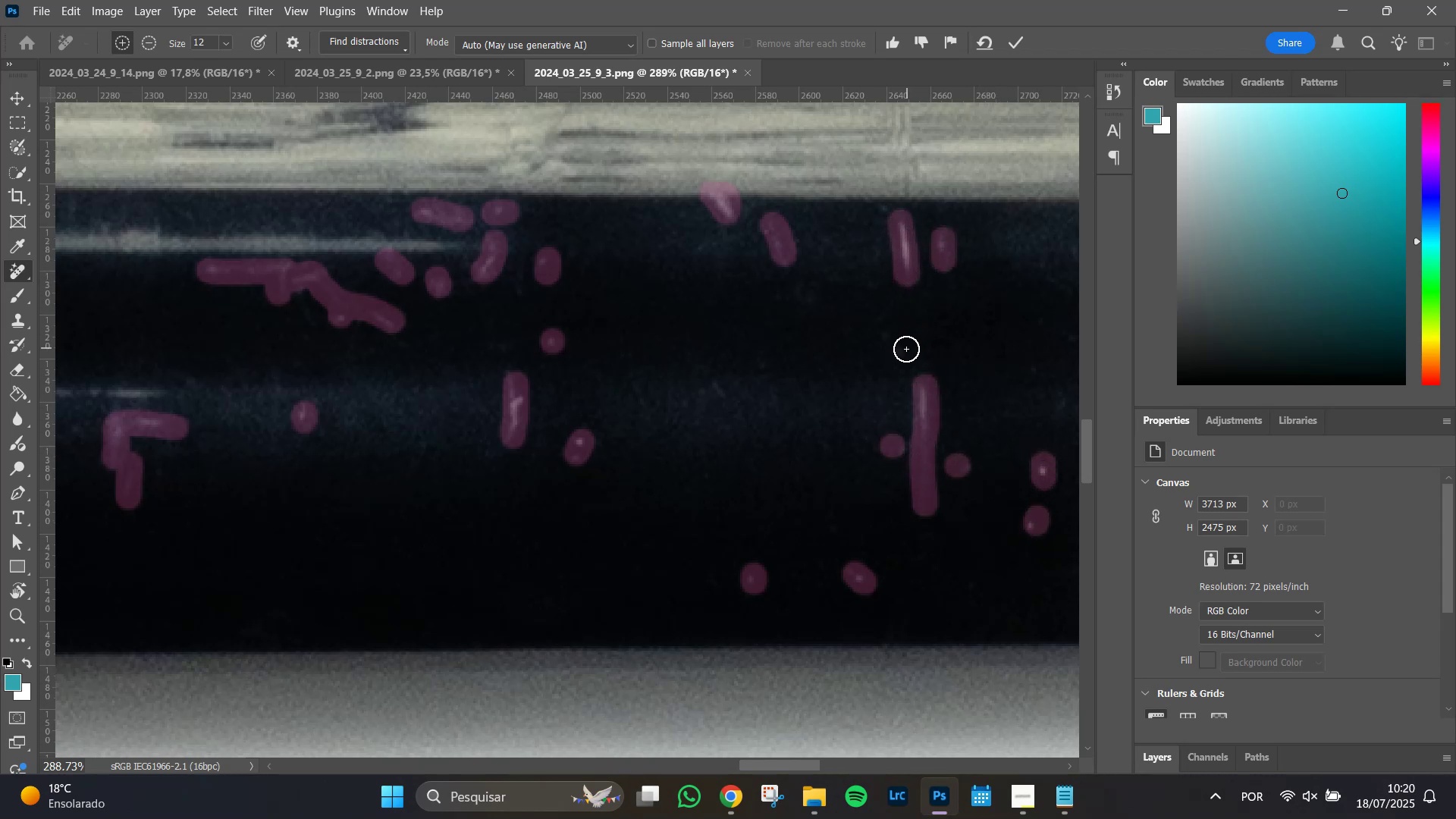 
left_click_drag(start_coordinate=[901, 349], to_coordinate=[886, 334])
 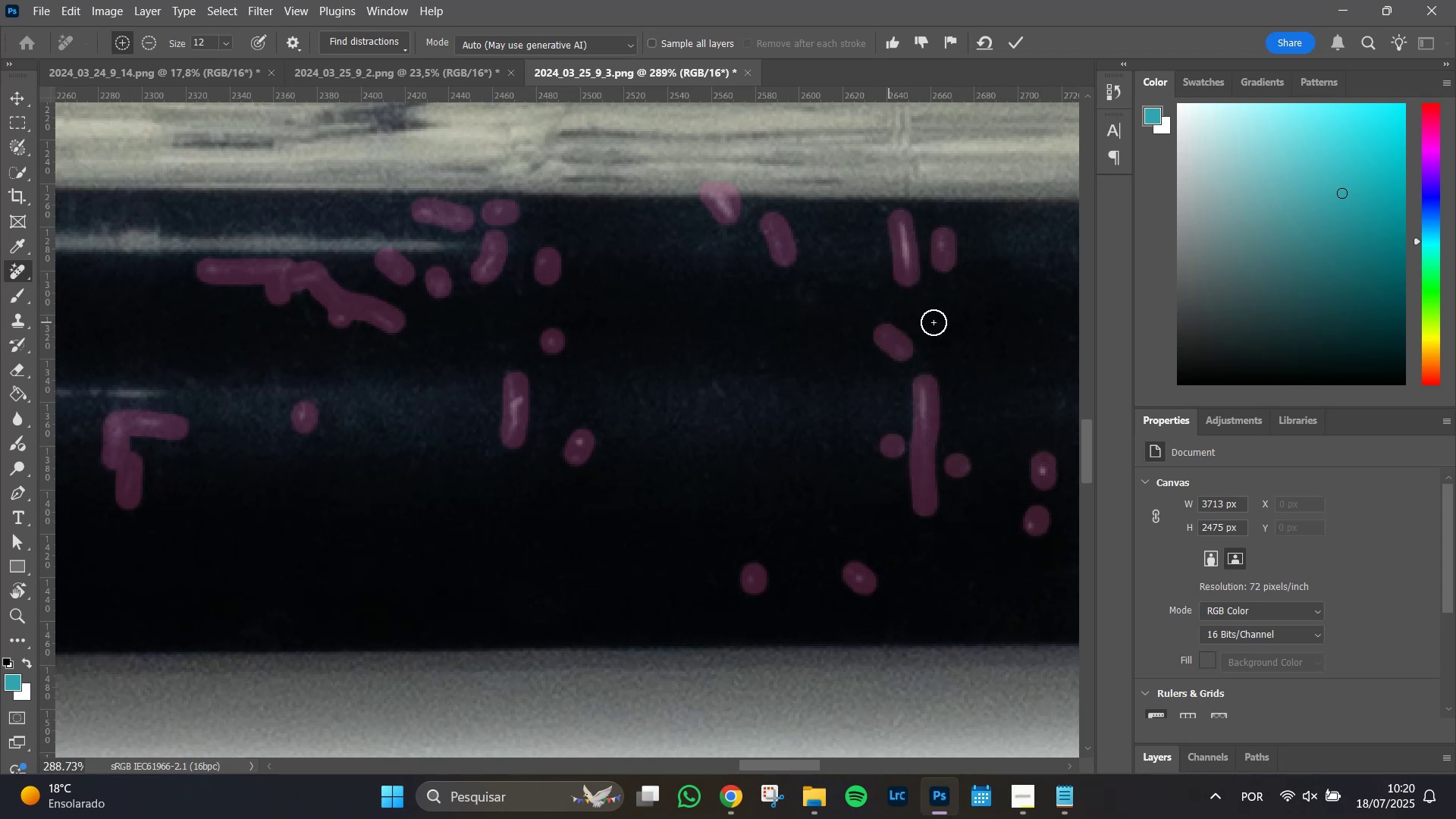 
hold_key(key=Space, duration=1.51)
 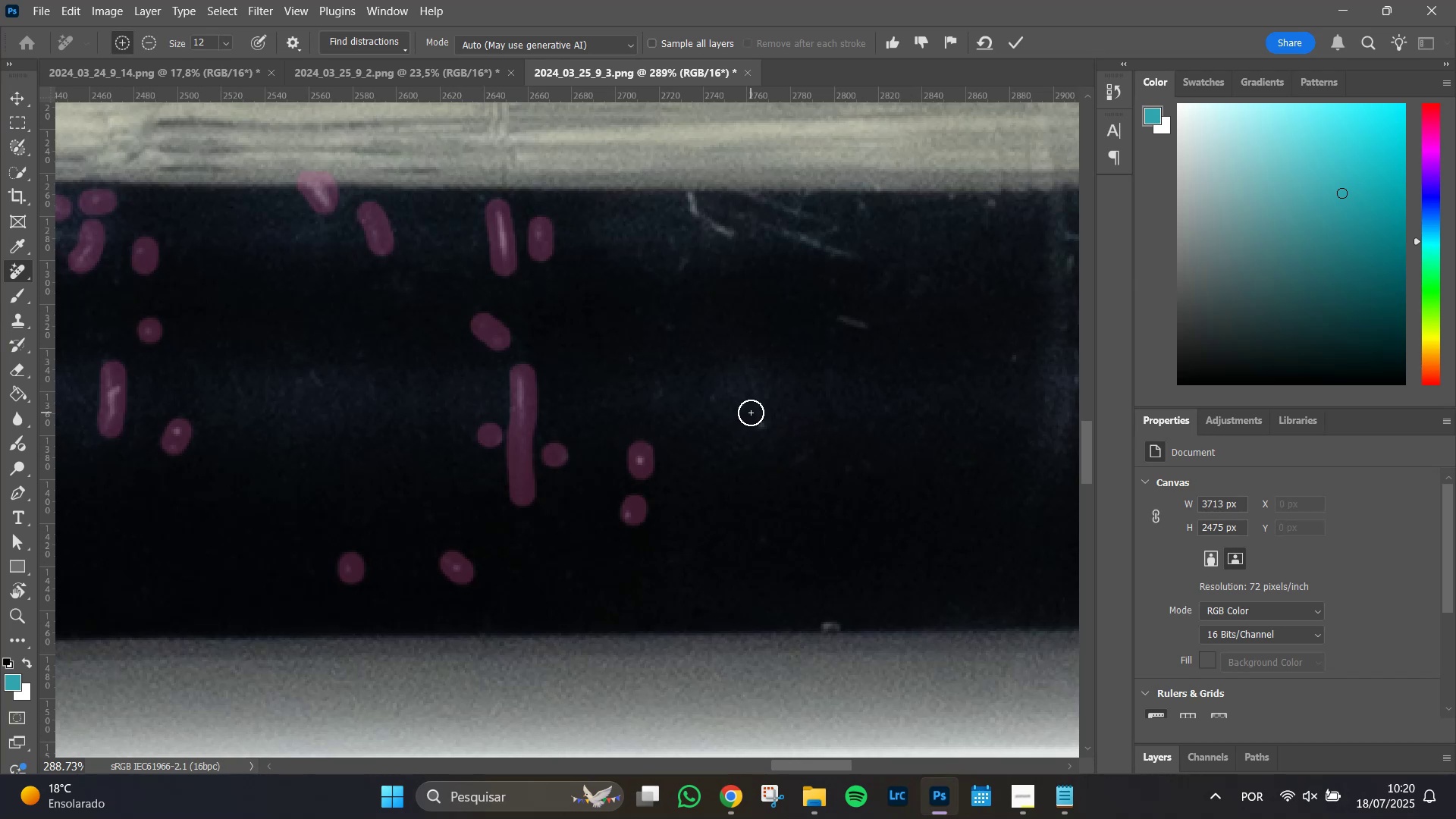 
left_click_drag(start_coordinate=[941, 302], to_coordinate=[538, 291])
 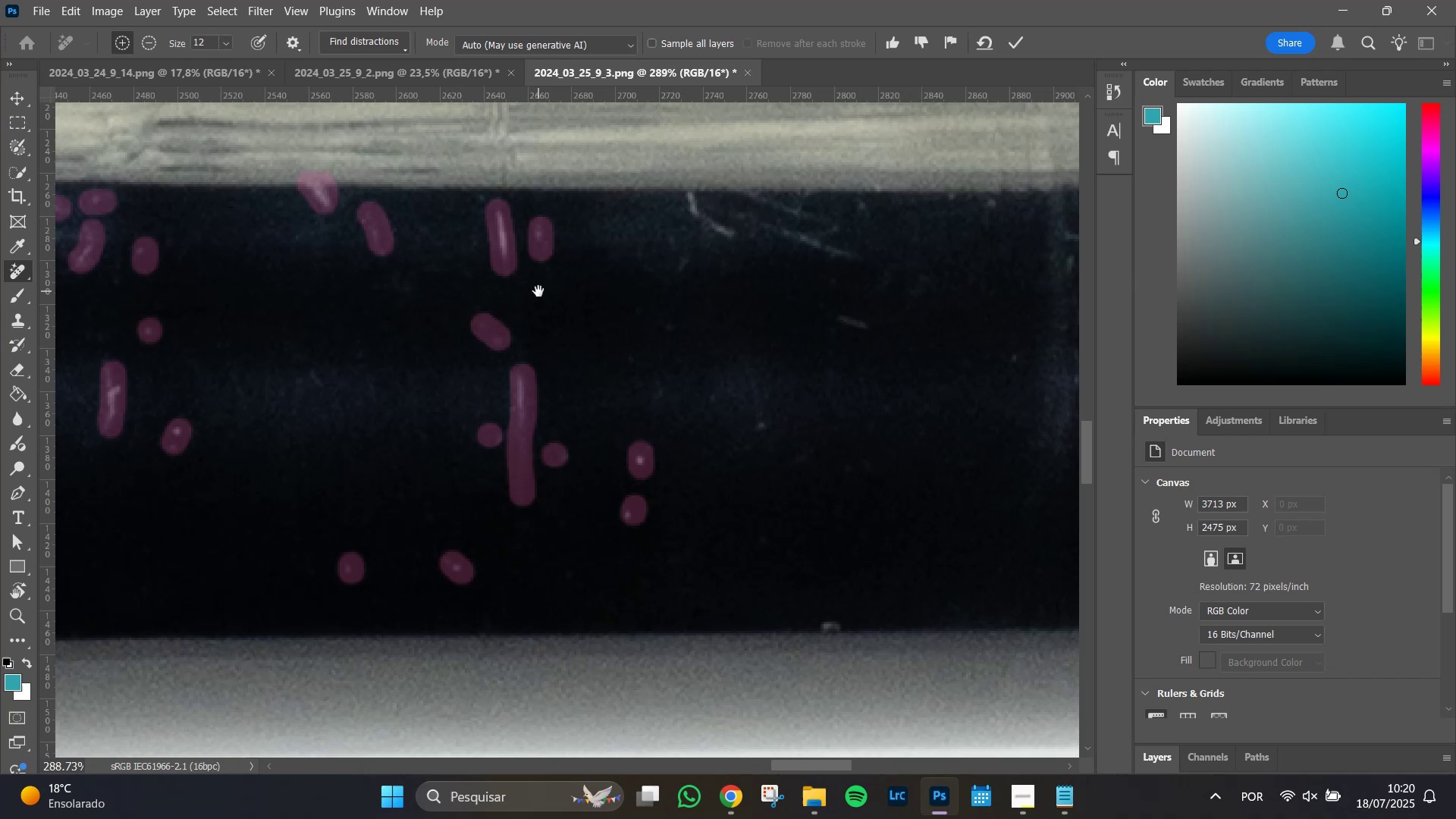 
key(Space)
 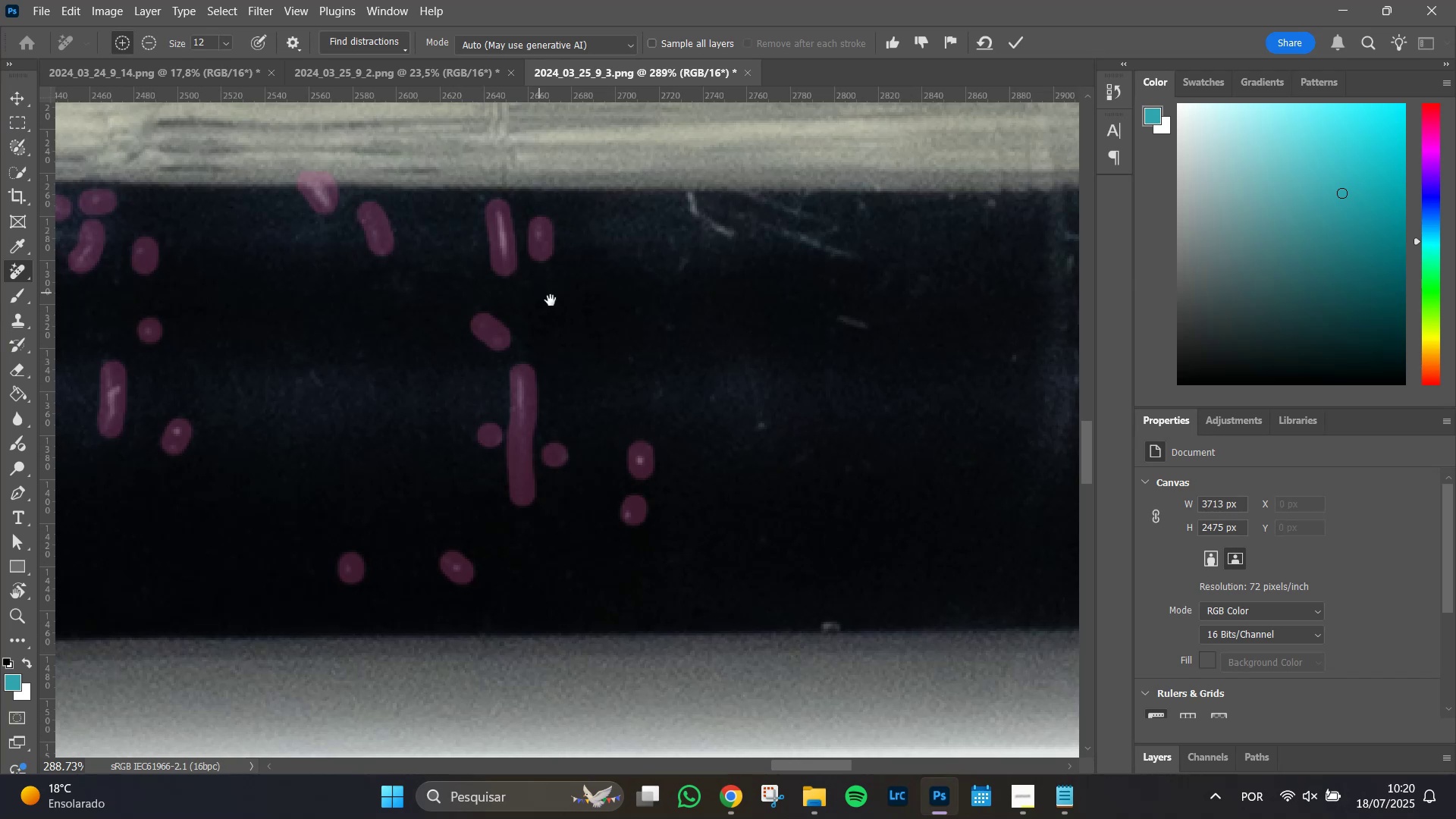 
key(Space)
 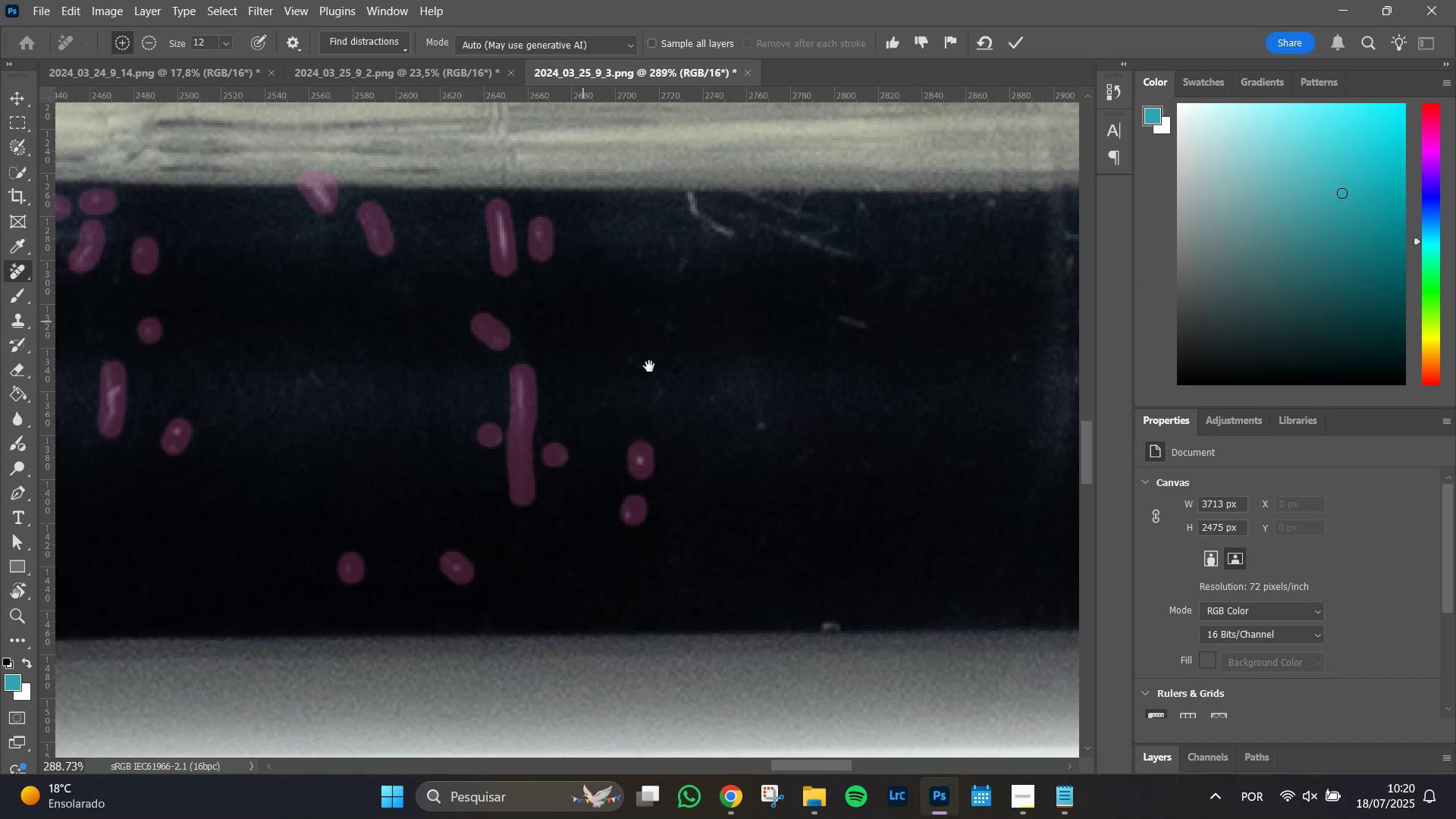 
key(Space)
 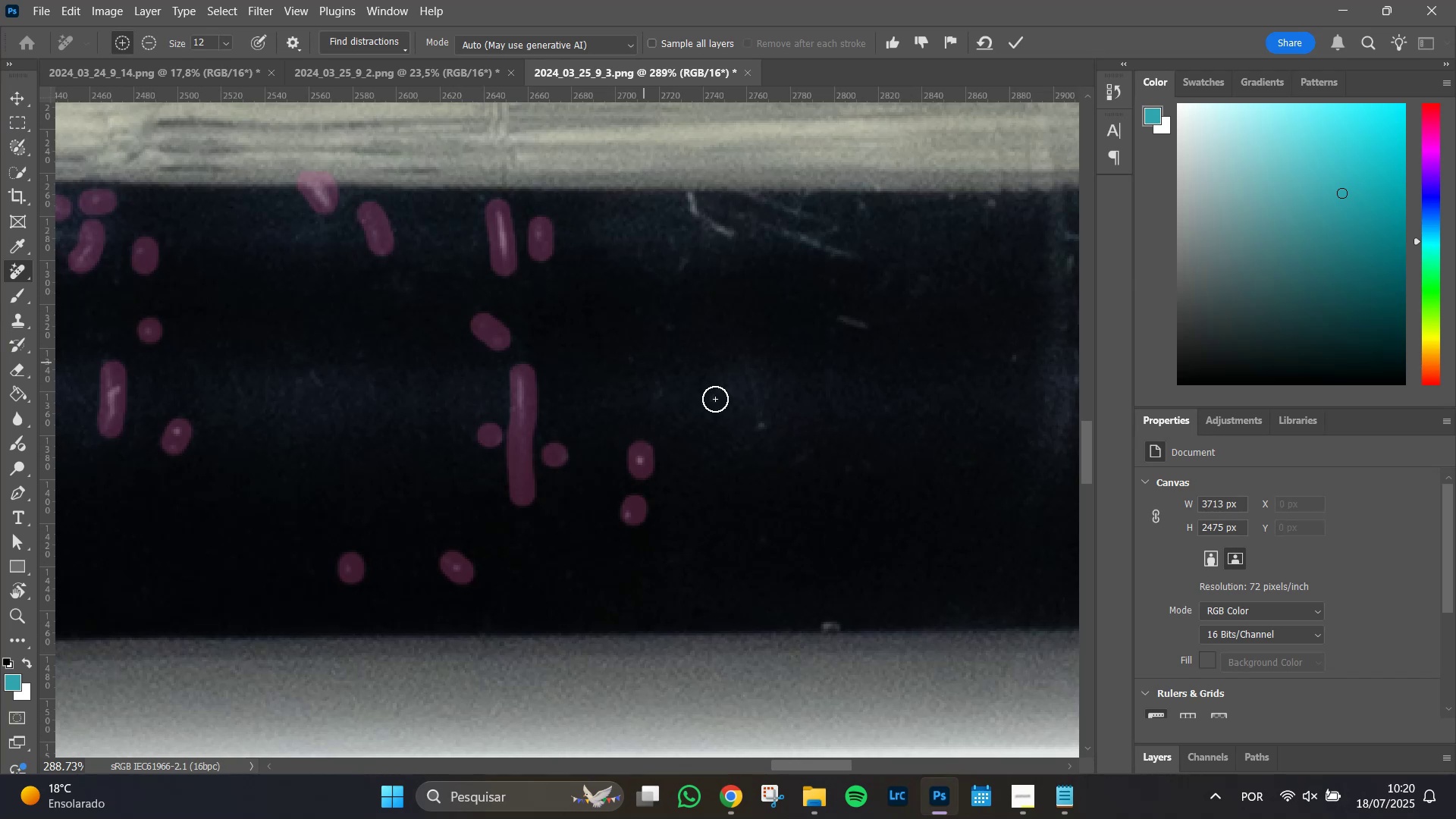 
key(Space)
 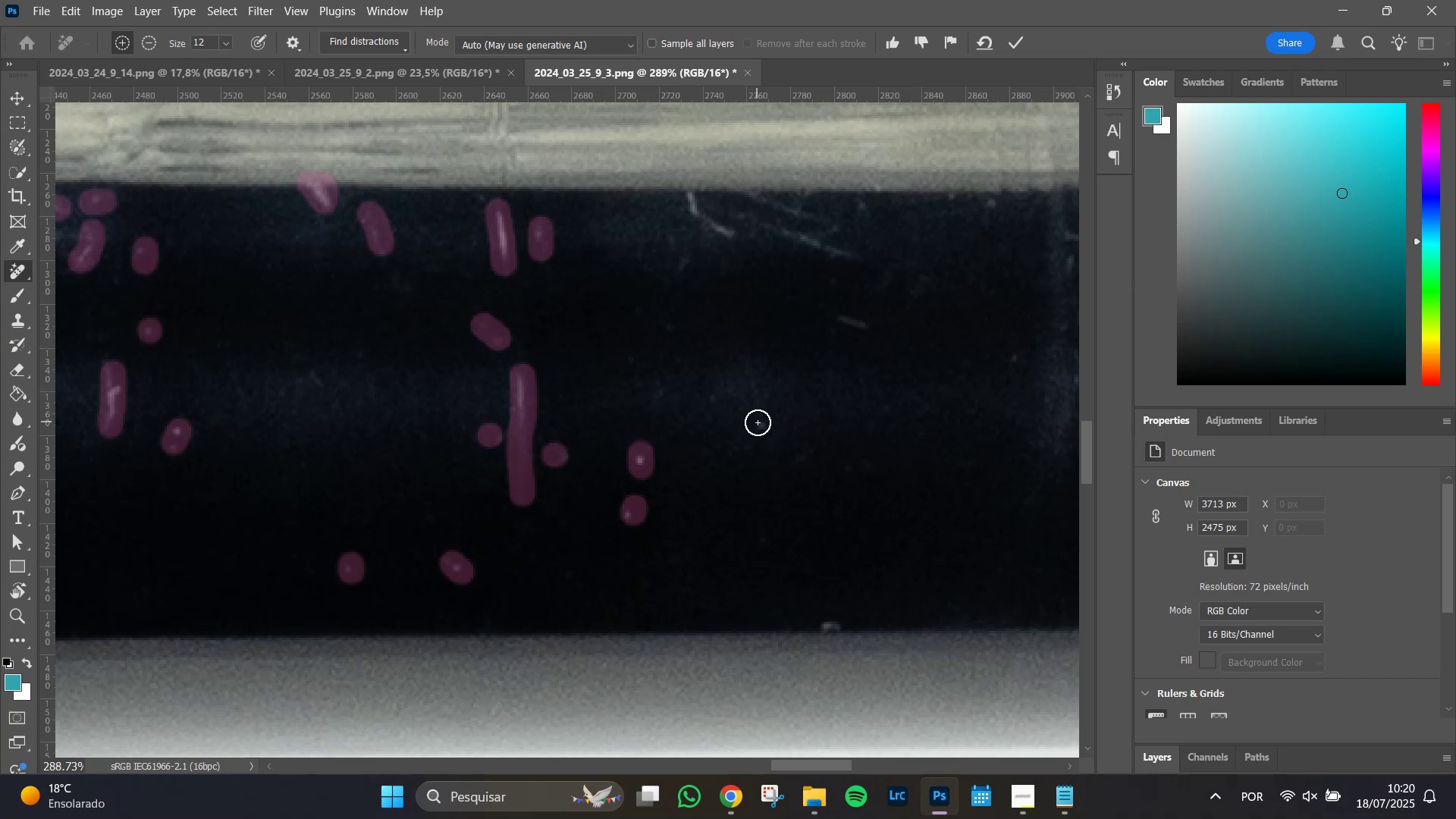 
left_click([758, 424])
 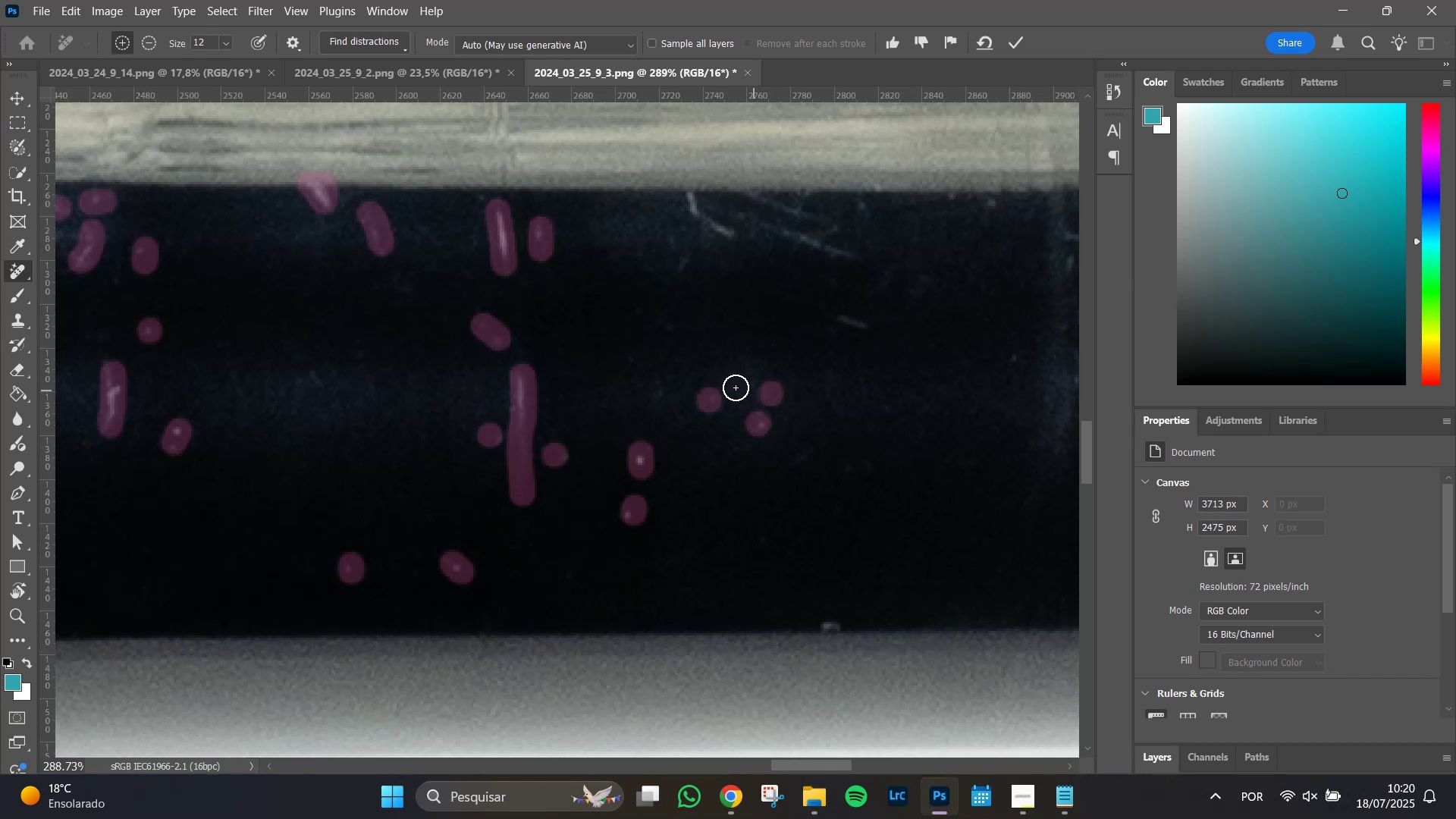 
left_click_drag(start_coordinate=[657, 390], to_coordinate=[655, 397])
 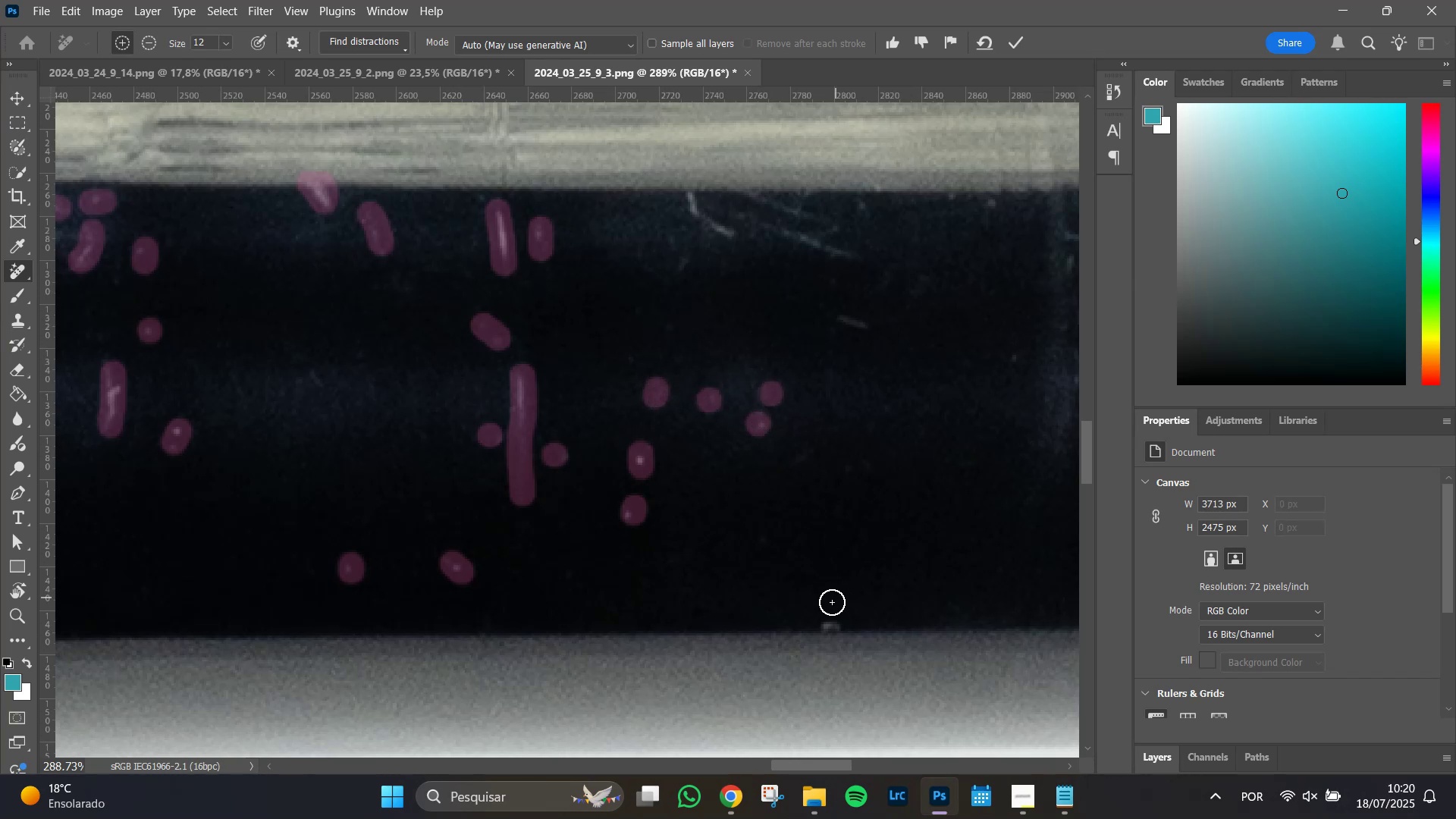 
left_click_drag(start_coordinate=[827, 629], to_coordinate=[845, 632])
 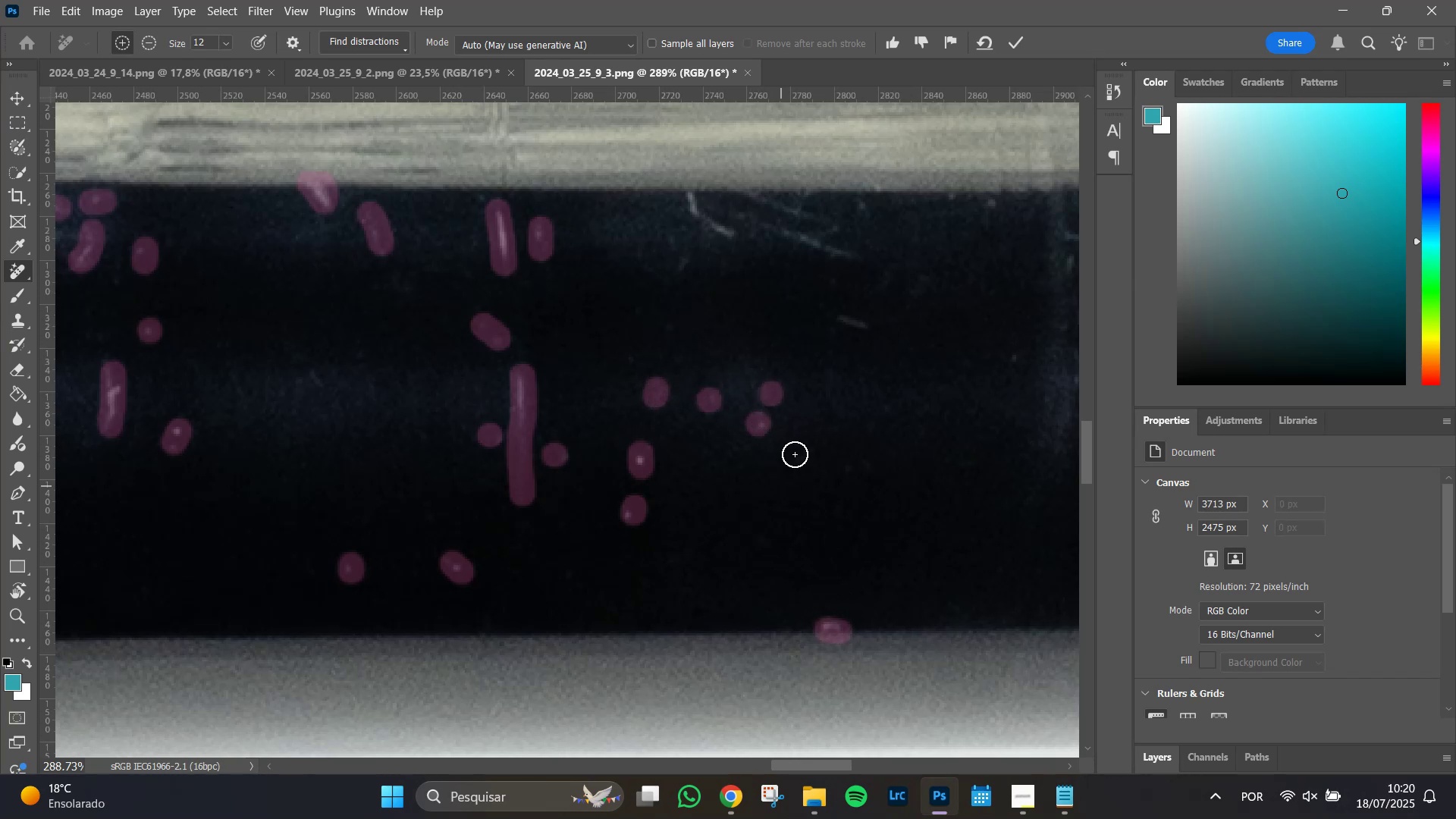 
left_click_drag(start_coordinate=[794, 464], to_coordinate=[808, 451])
 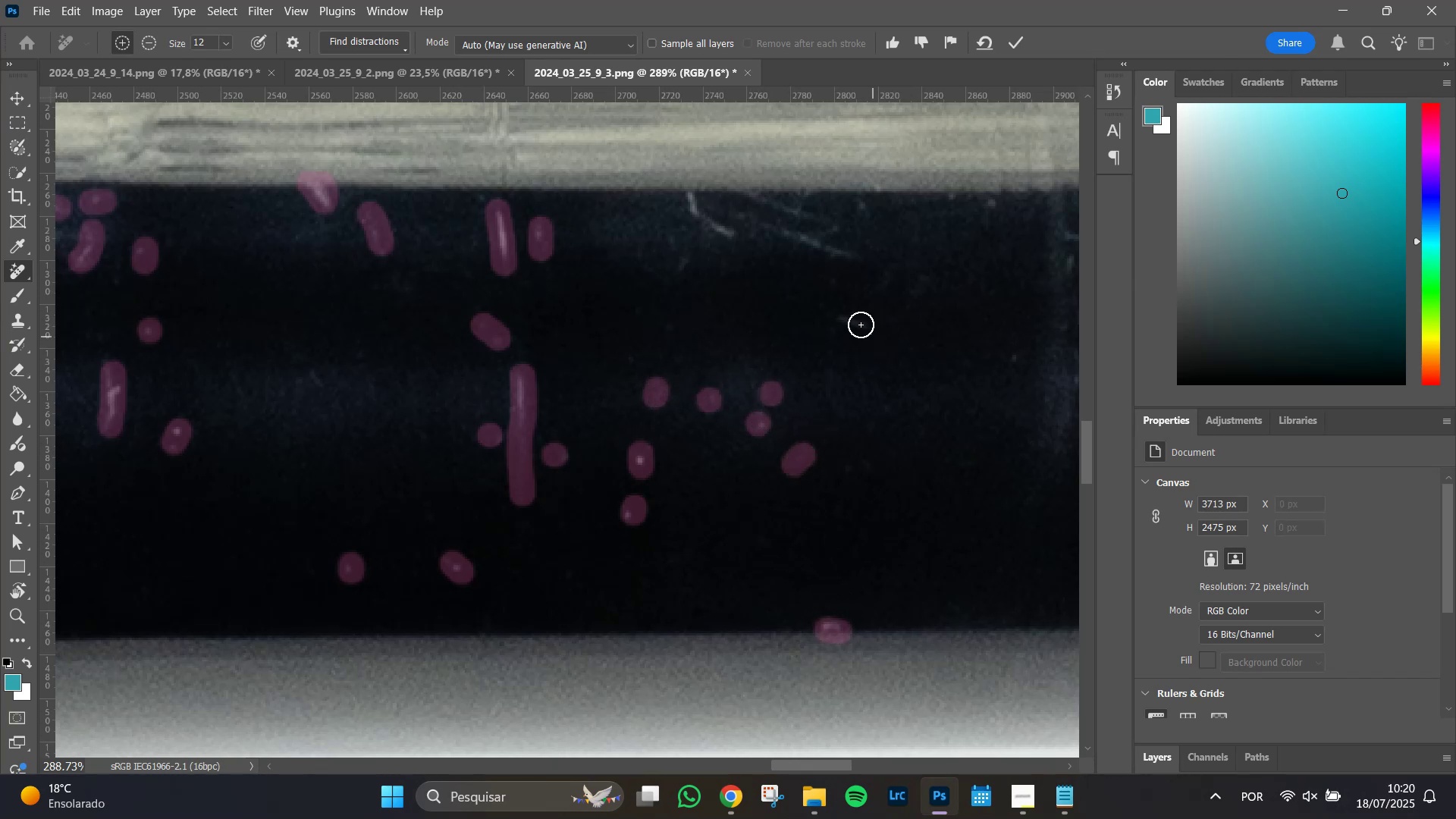 
left_click_drag(start_coordinate=[861, 325], to_coordinate=[849, 320])
 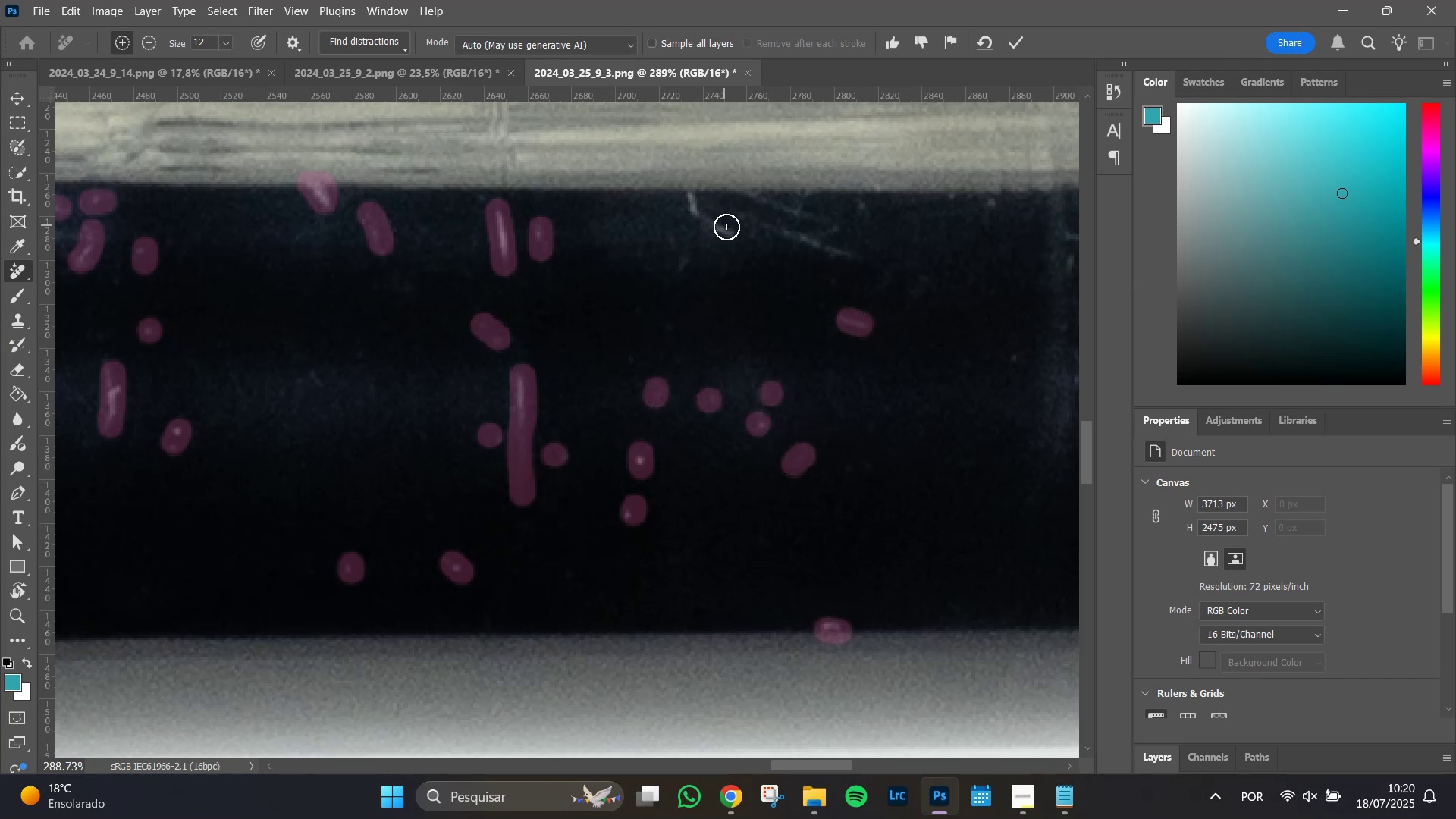 
left_click_drag(start_coordinate=[730, 232], to_coordinate=[689, 191])
 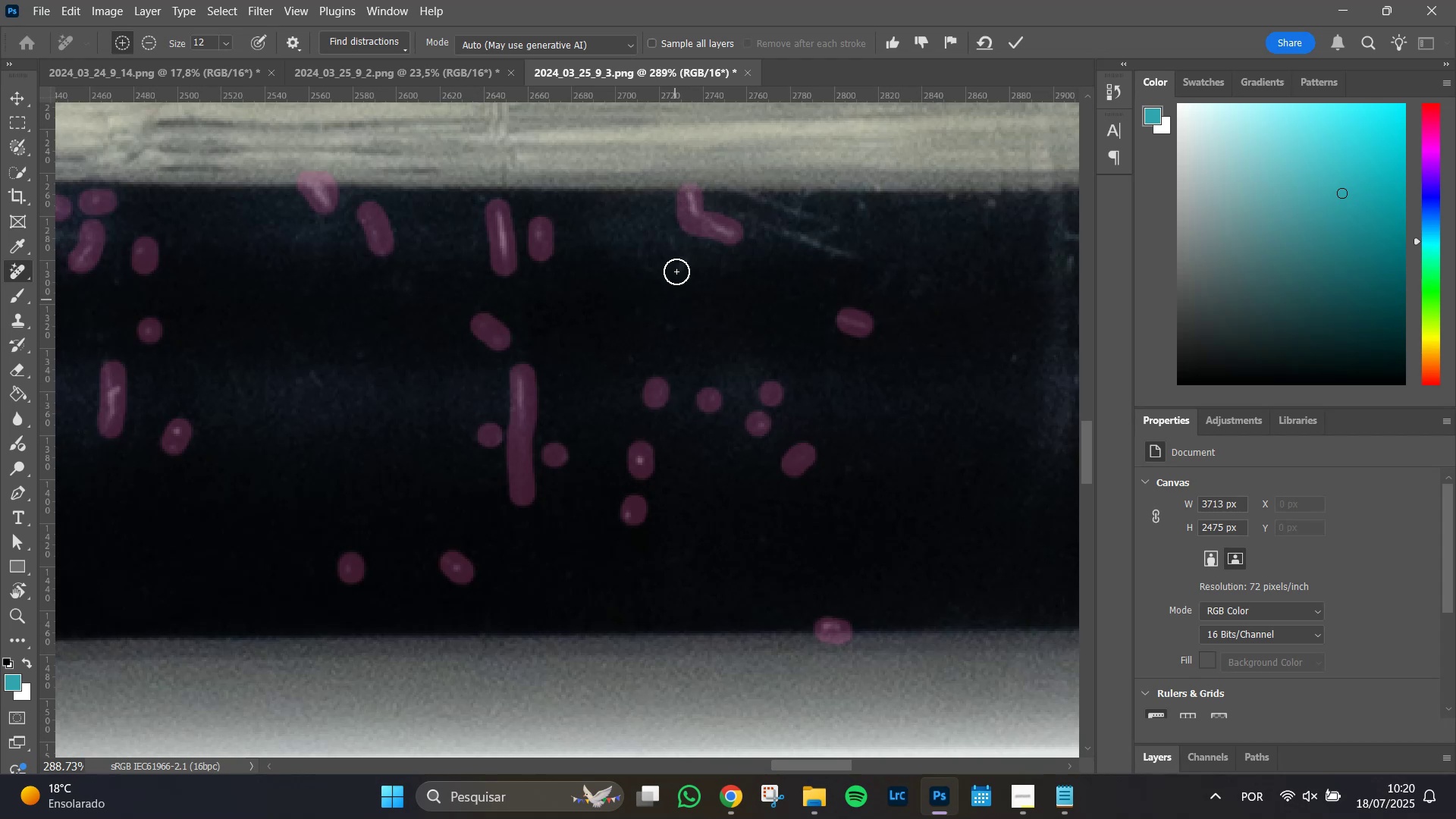 
left_click_drag(start_coordinate=[676, 257], to_coordinate=[682, 252])
 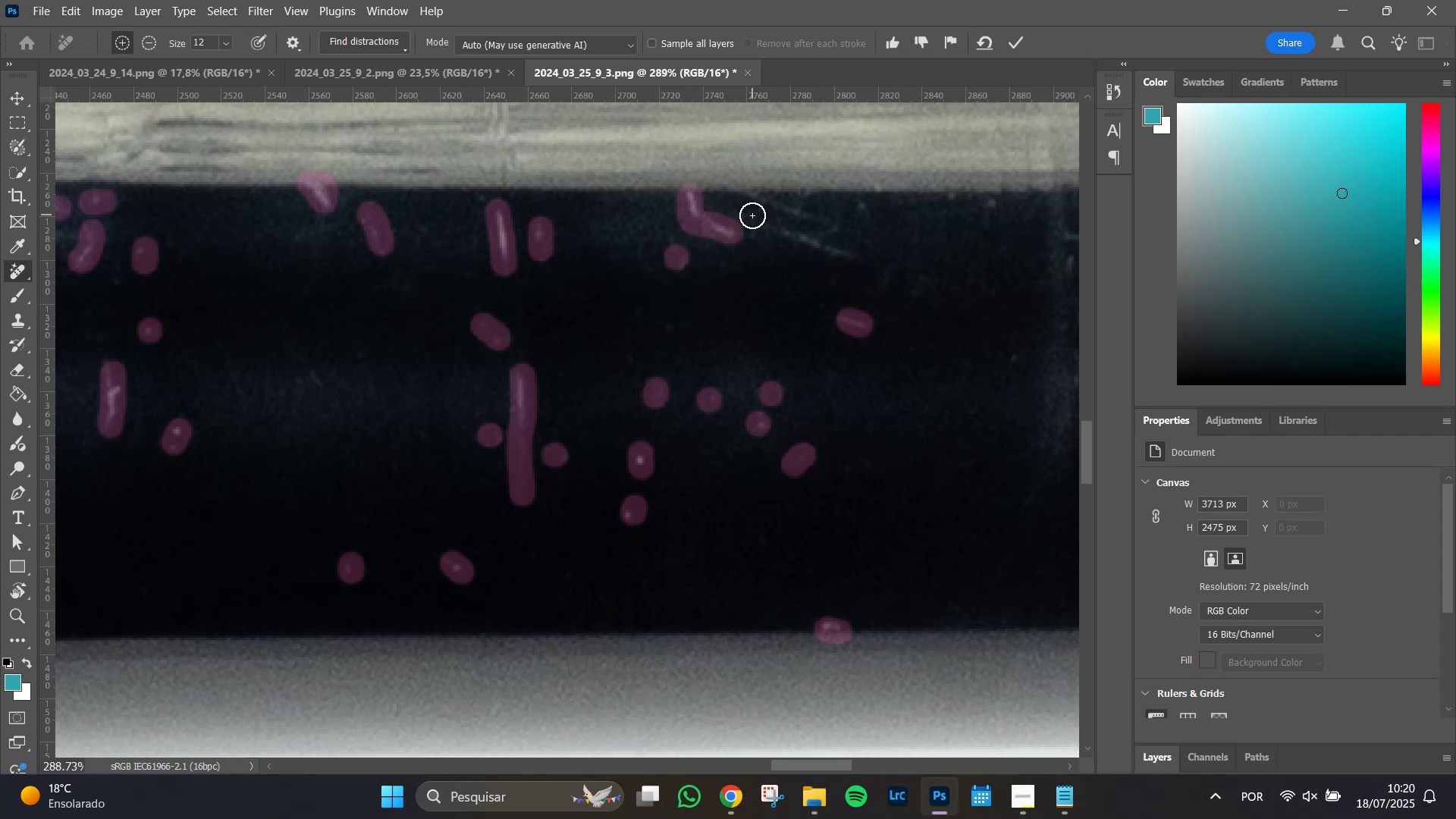 
left_click_drag(start_coordinate=[748, 219], to_coordinate=[859, 254])
 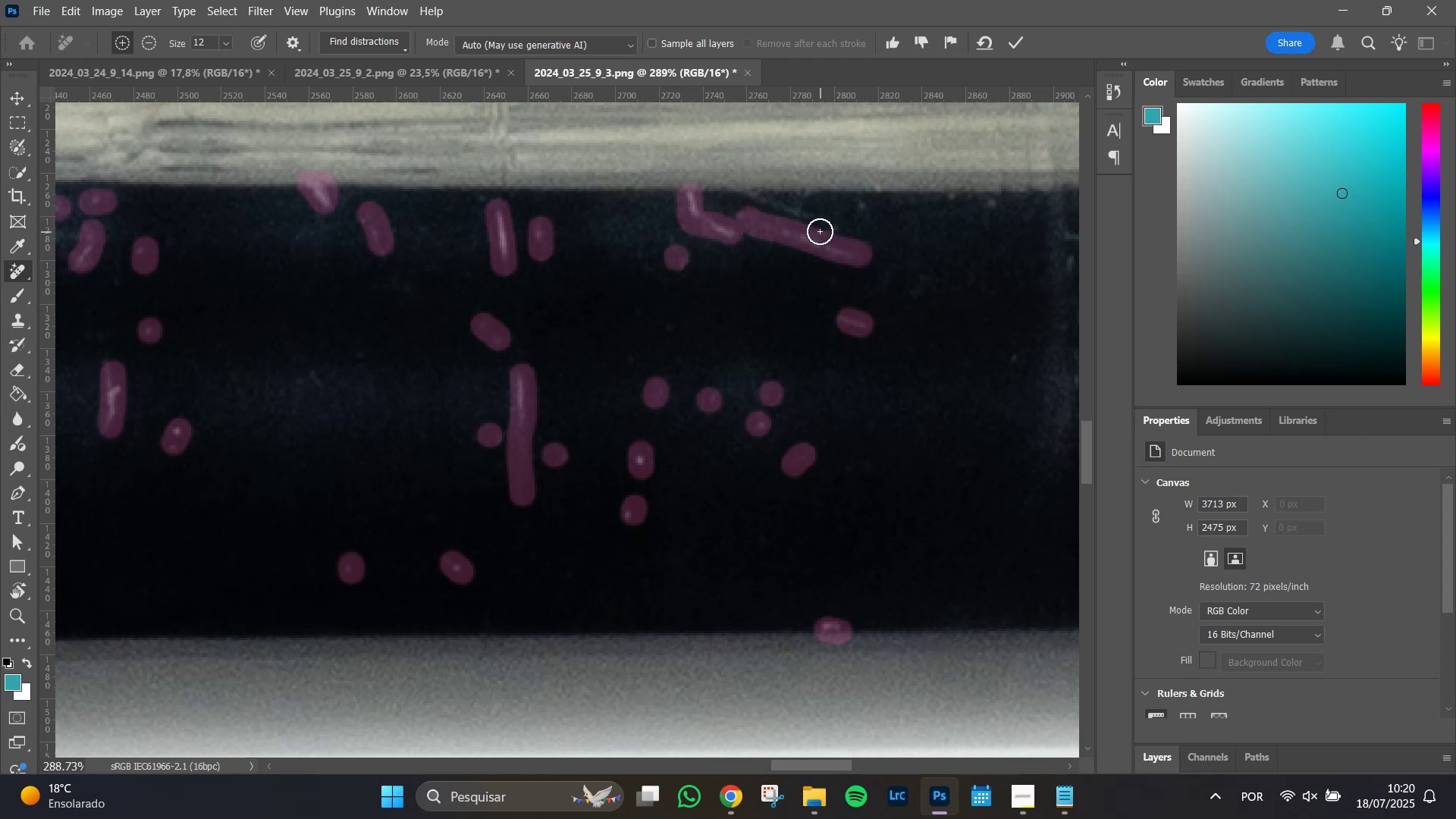 
left_click_drag(start_coordinate=[820, 231], to_coordinate=[834, 228])
 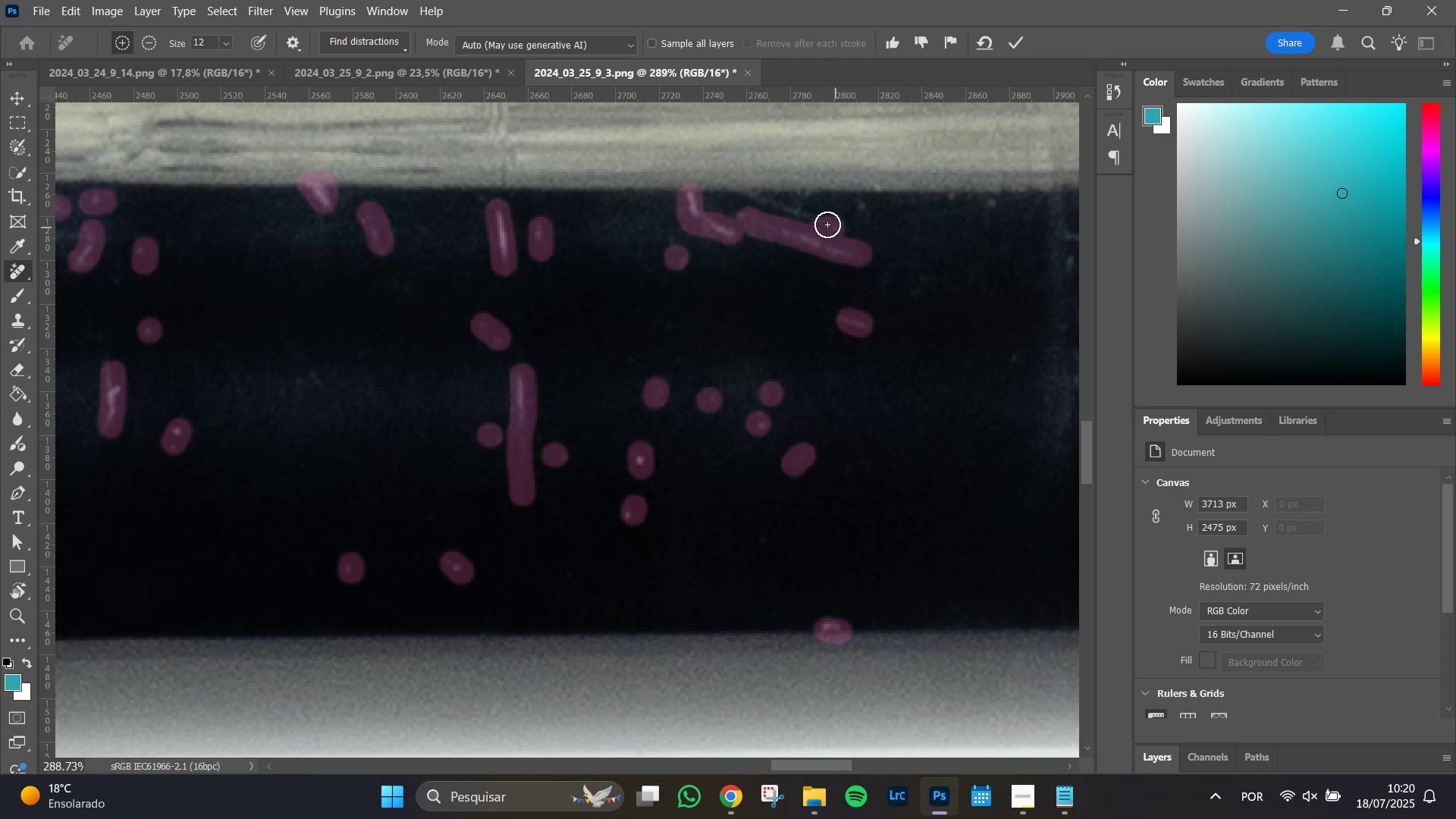 
left_click_drag(start_coordinate=[825, 221], to_coordinate=[750, 189])
 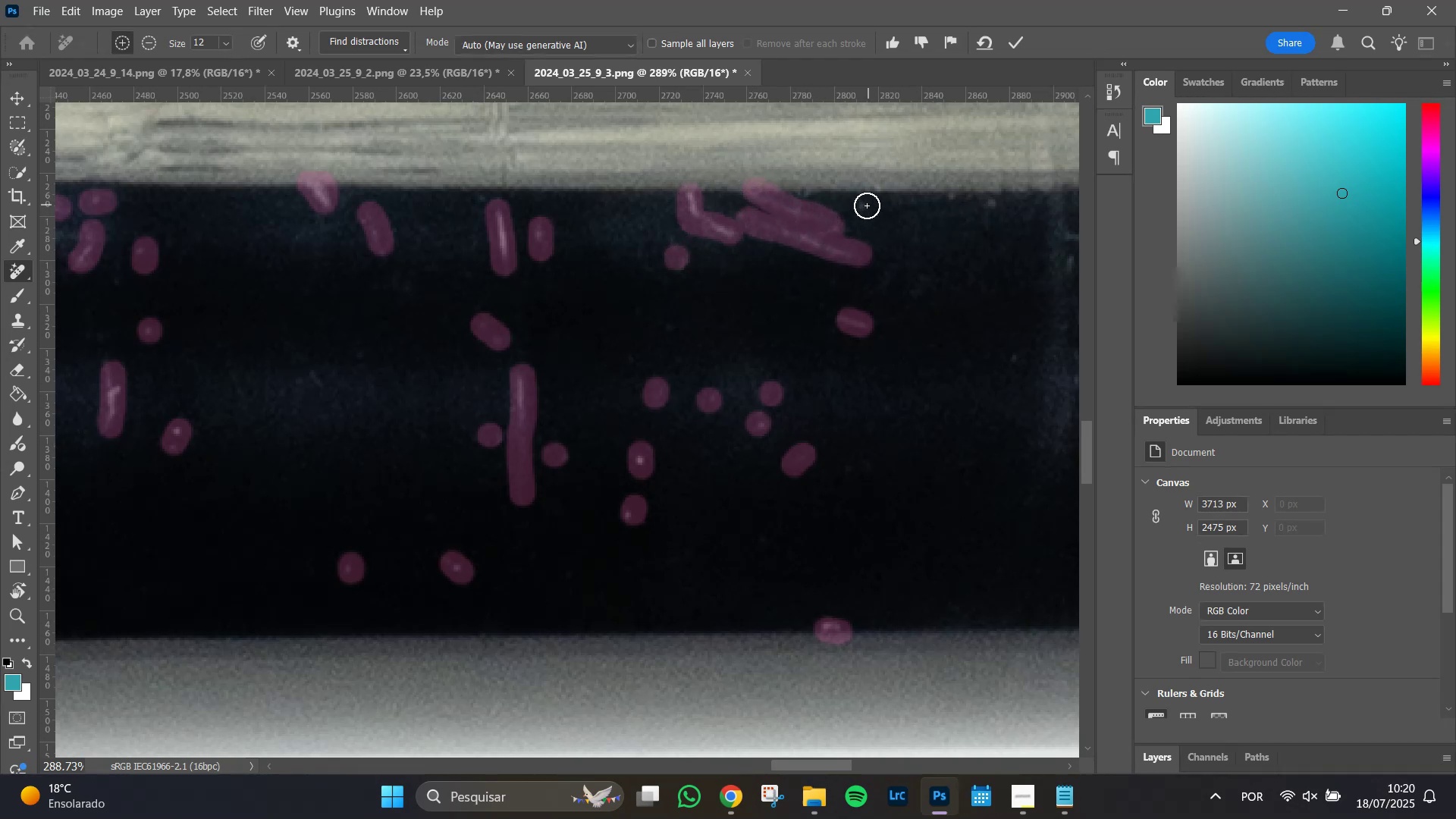 
left_click([866, 207])
 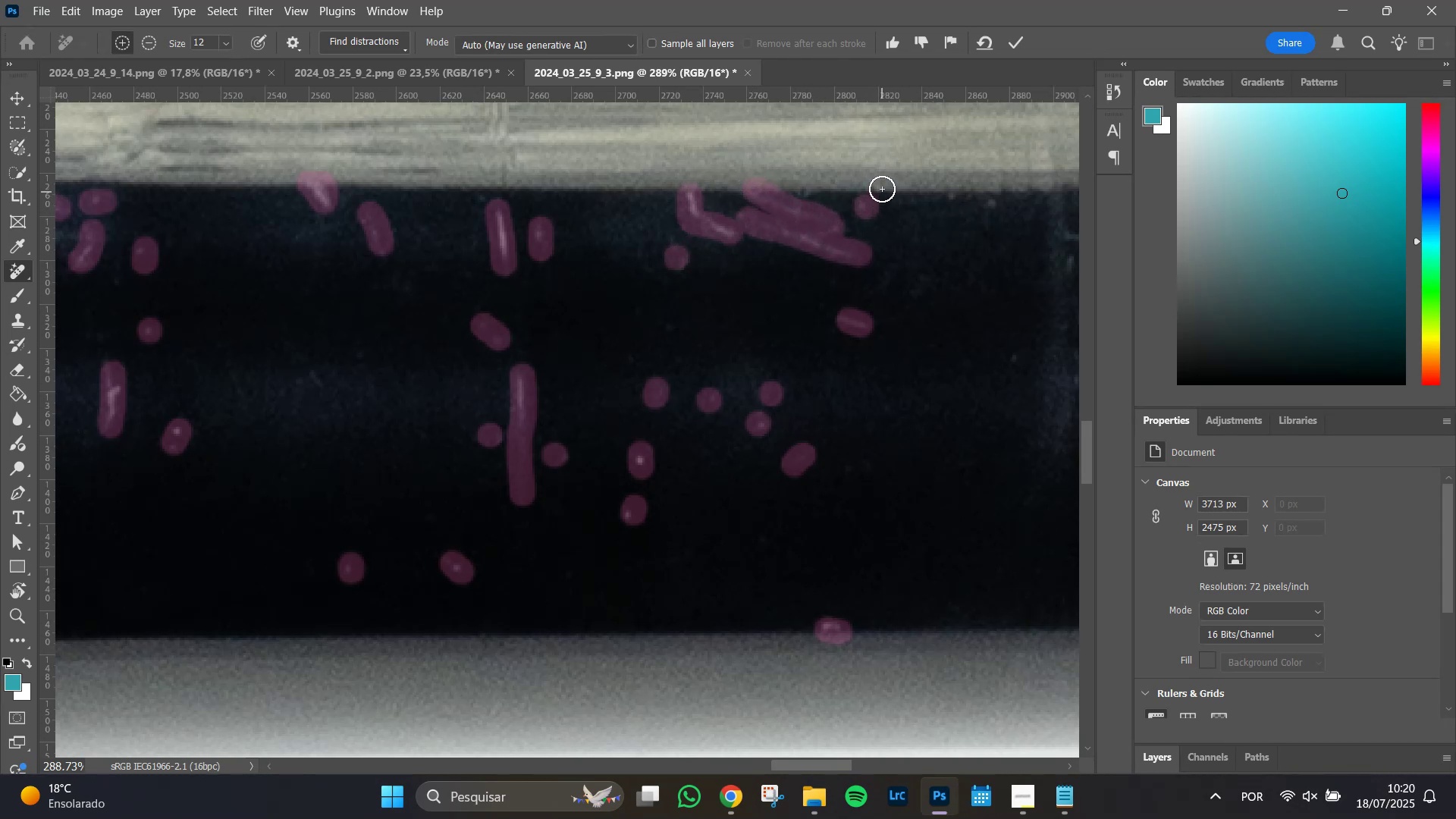 
left_click([881, 189])
 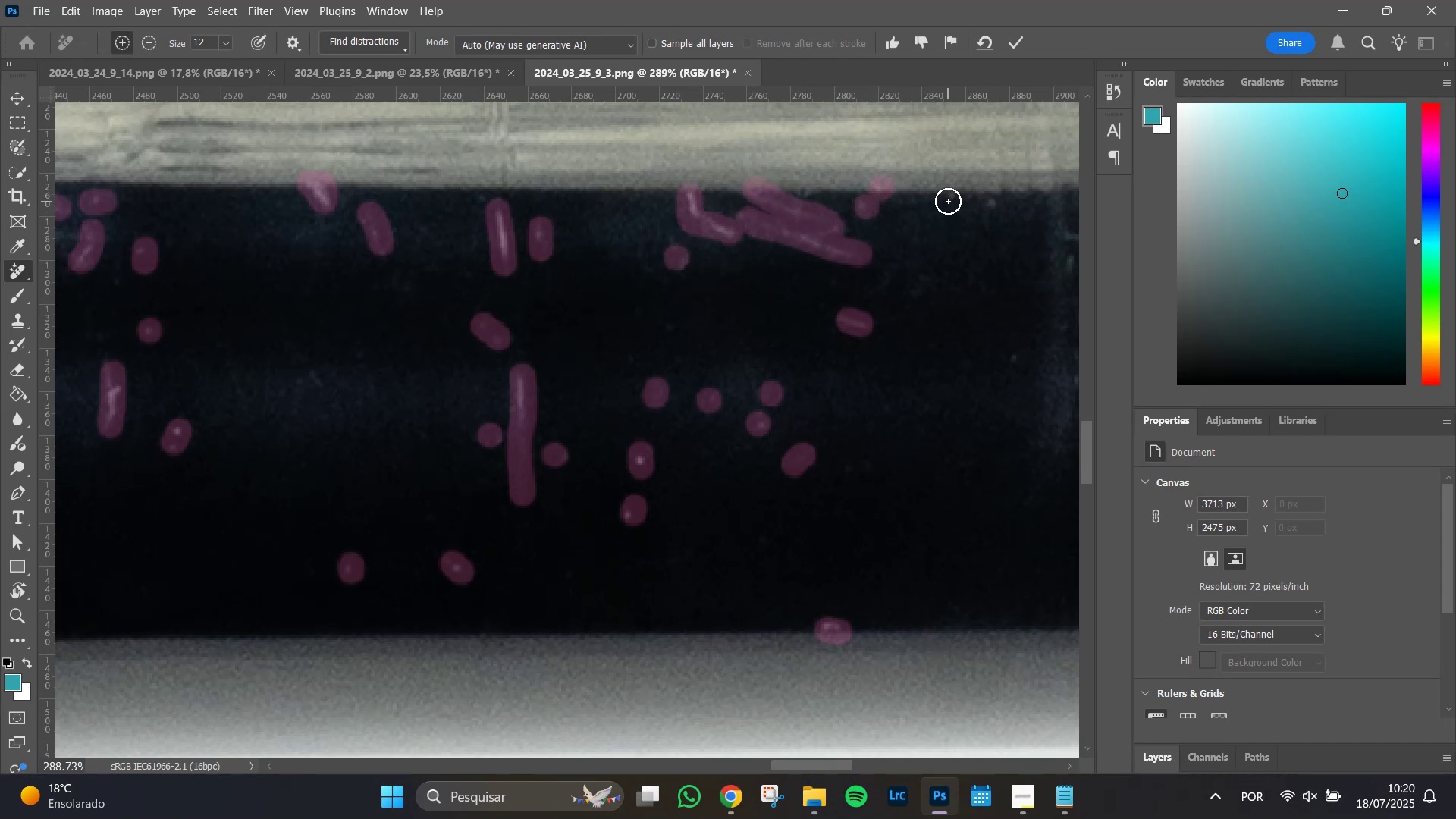 
left_click([950, 197])
 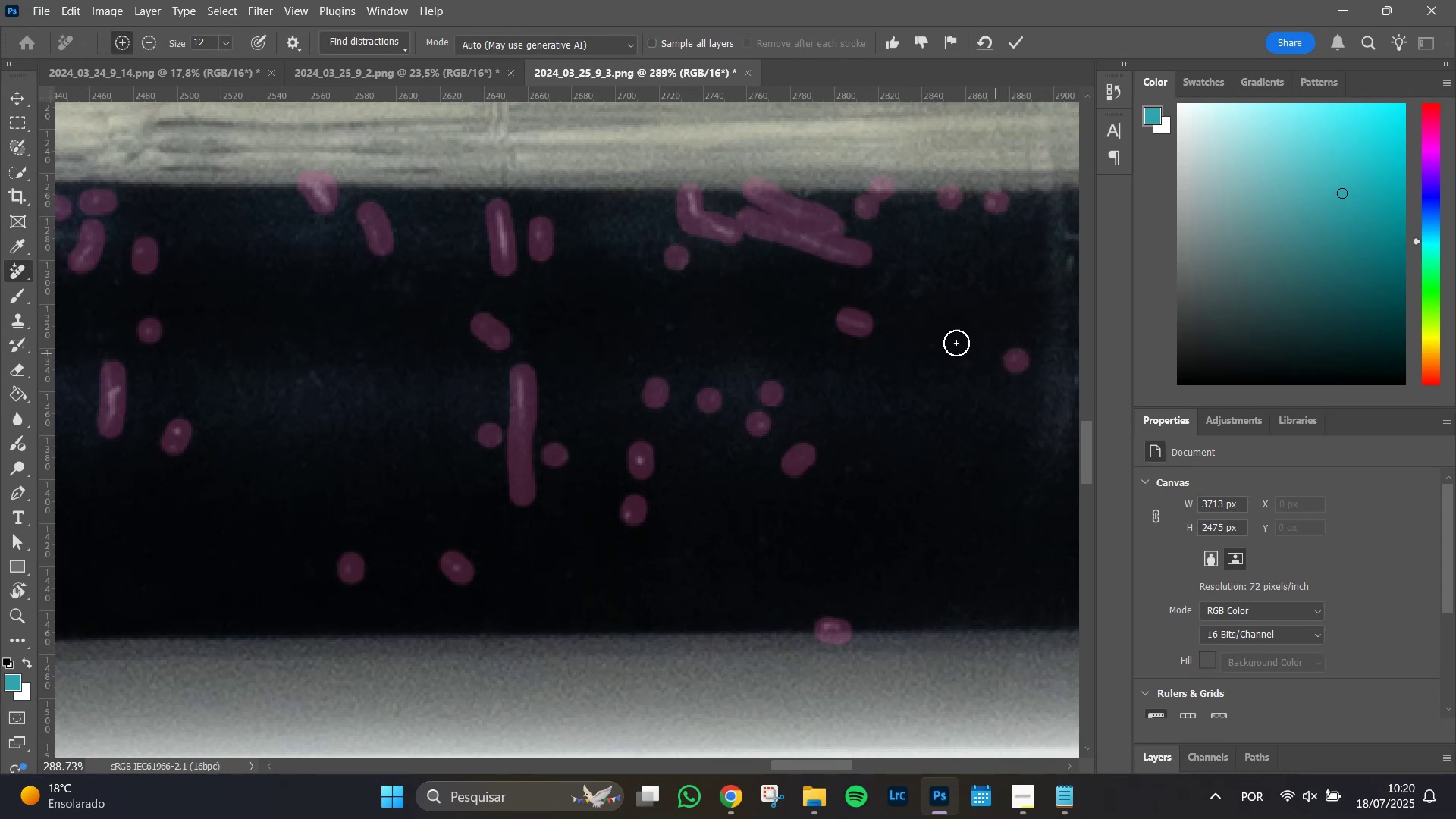 
left_click_drag(start_coordinate=[922, 289], to_coordinate=[924, 284])
 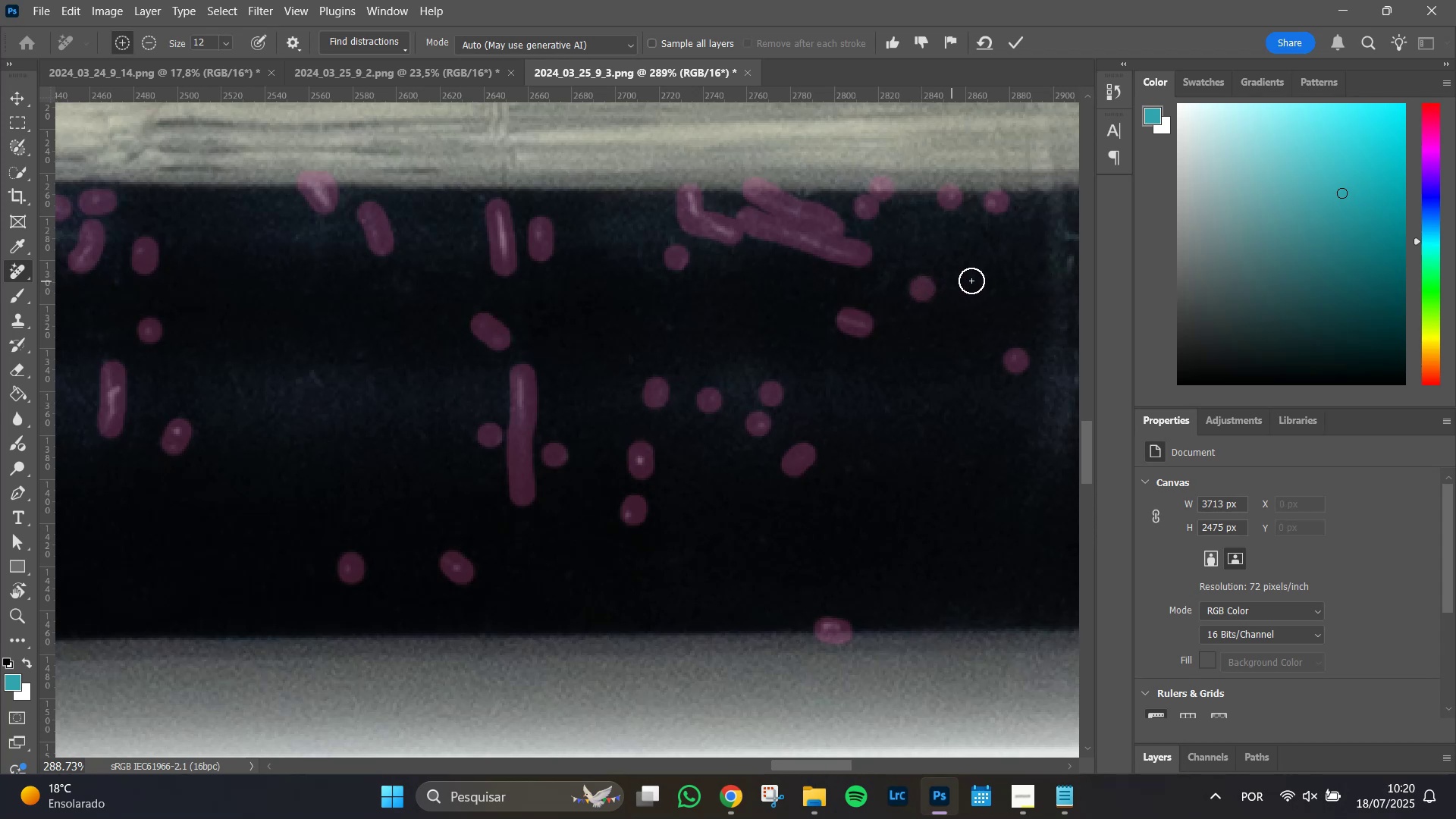 
hold_key(key=Space, duration=1.15)
 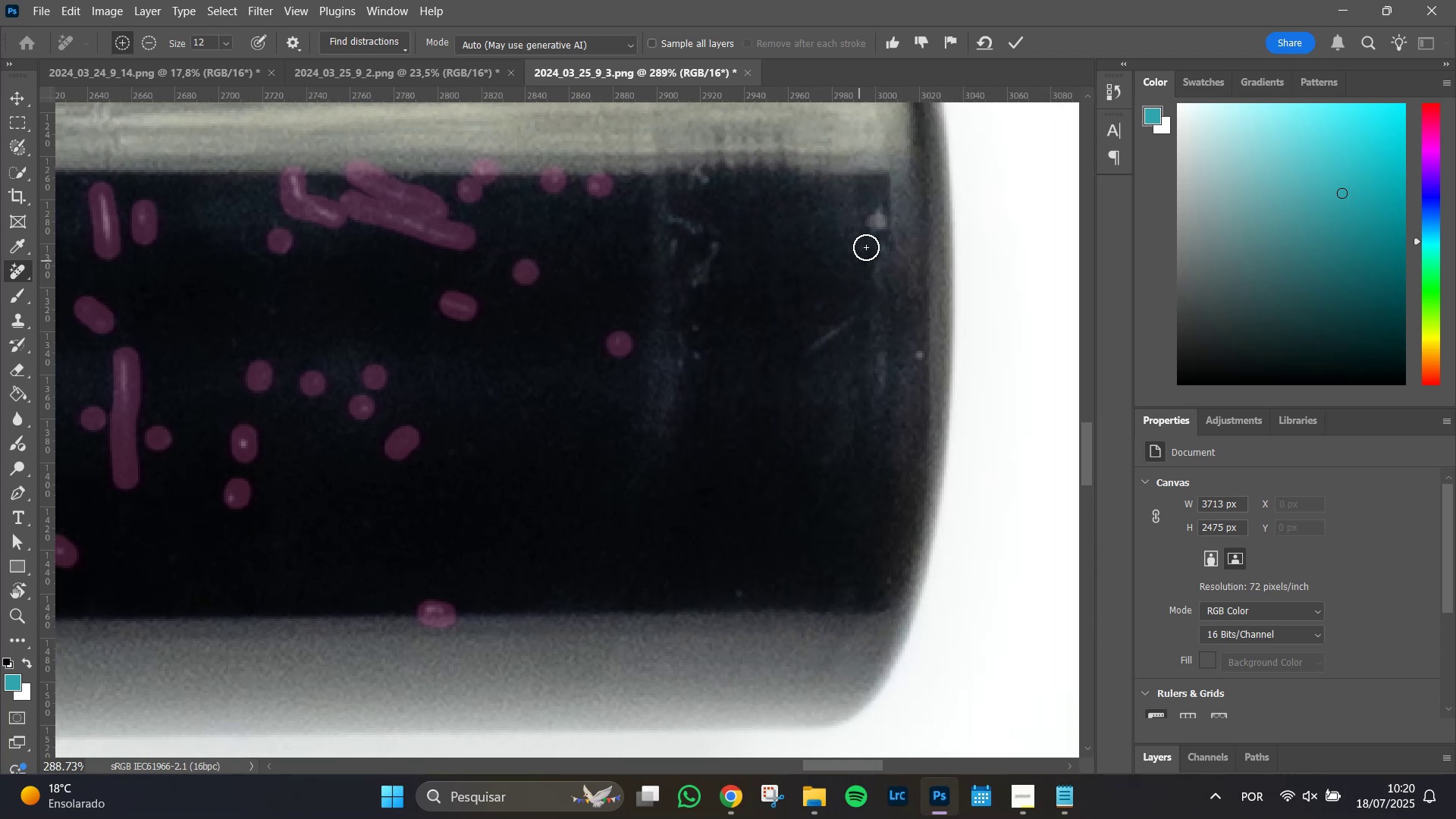 
left_click_drag(start_coordinate=[986, 280], to_coordinate=[589, 263])
 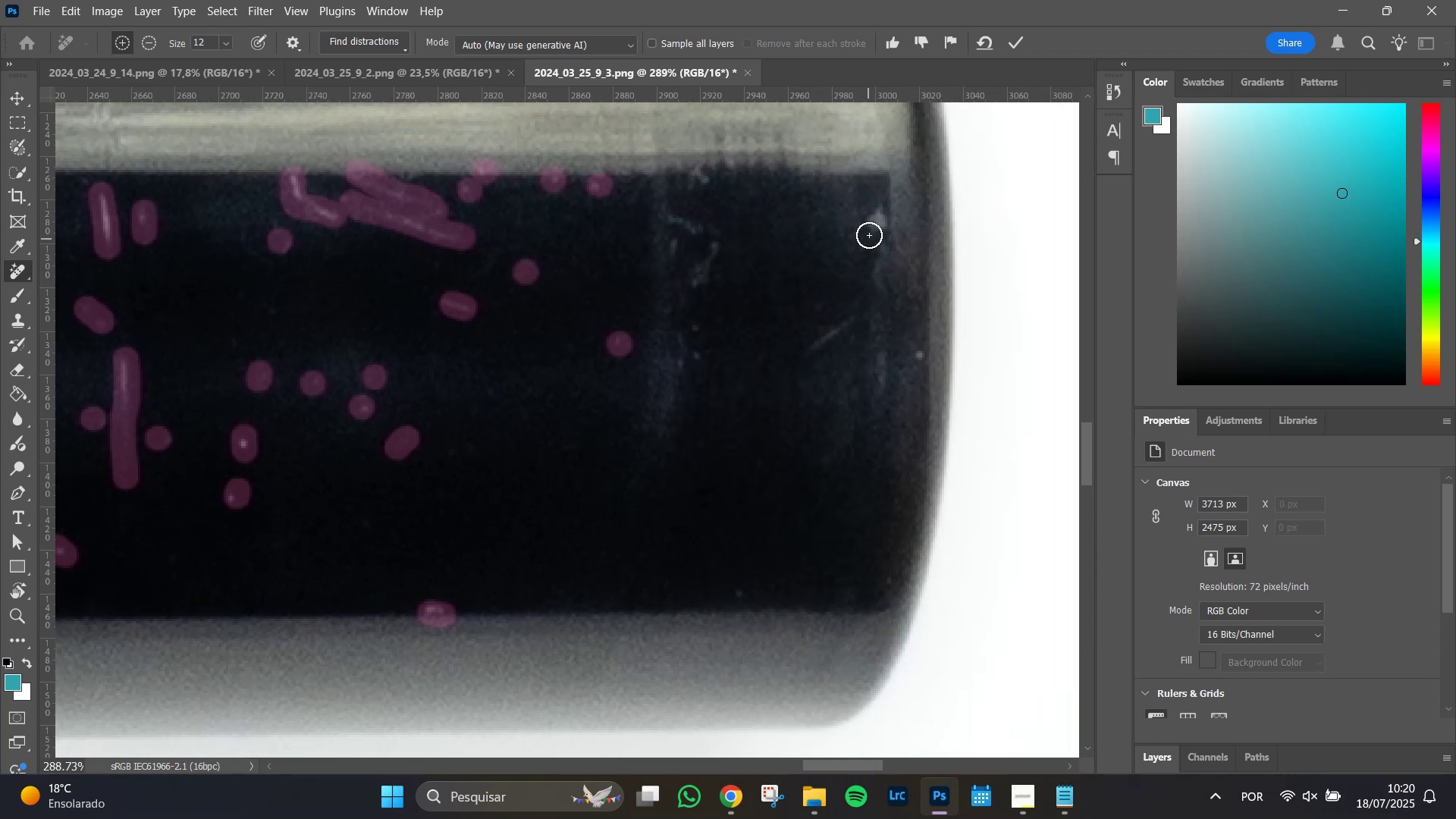 
left_click_drag(start_coordinate=[874, 224], to_coordinate=[869, 228])
 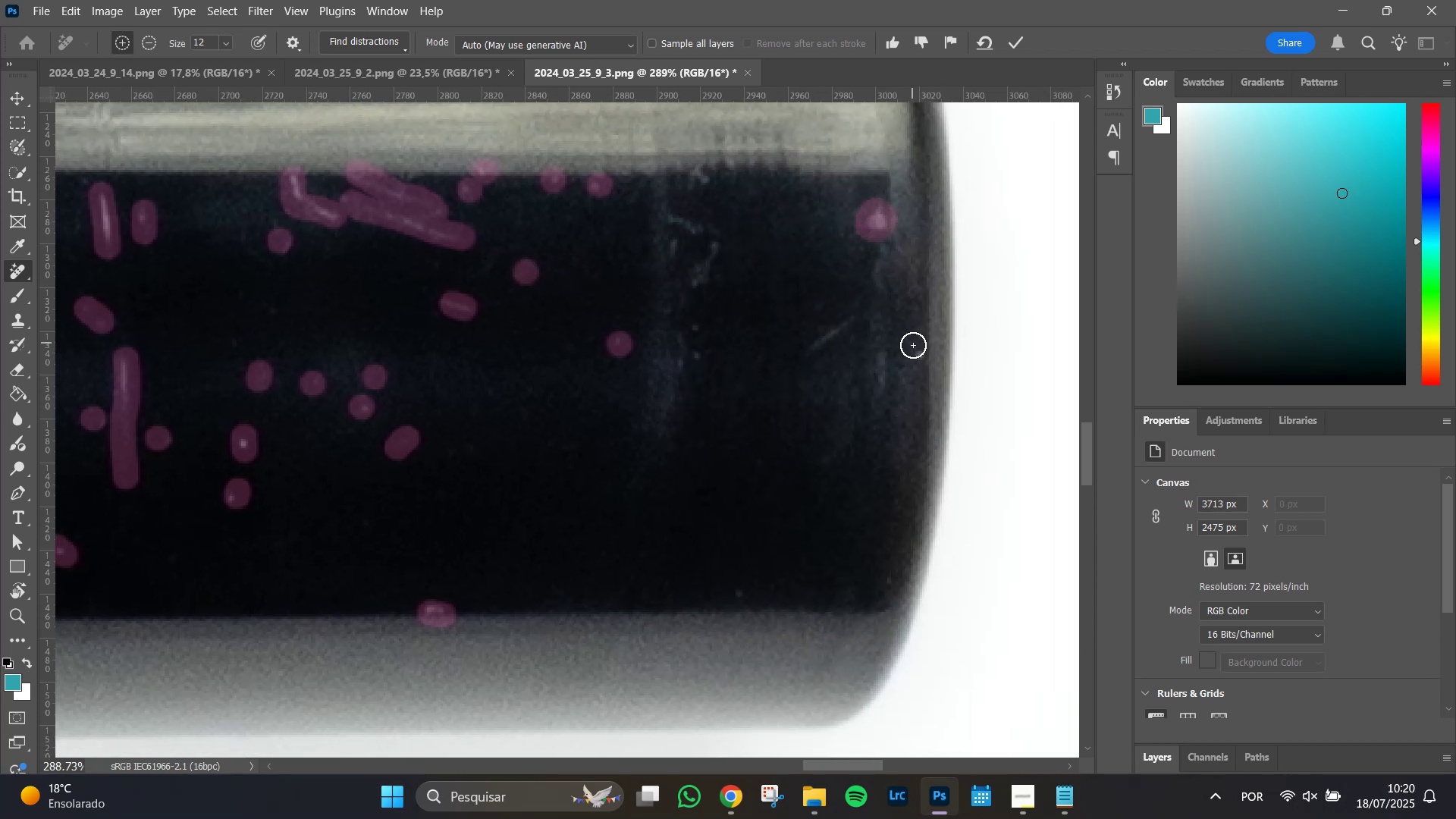 
left_click_drag(start_coordinate=[918, 350], to_coordinate=[921, 361])
 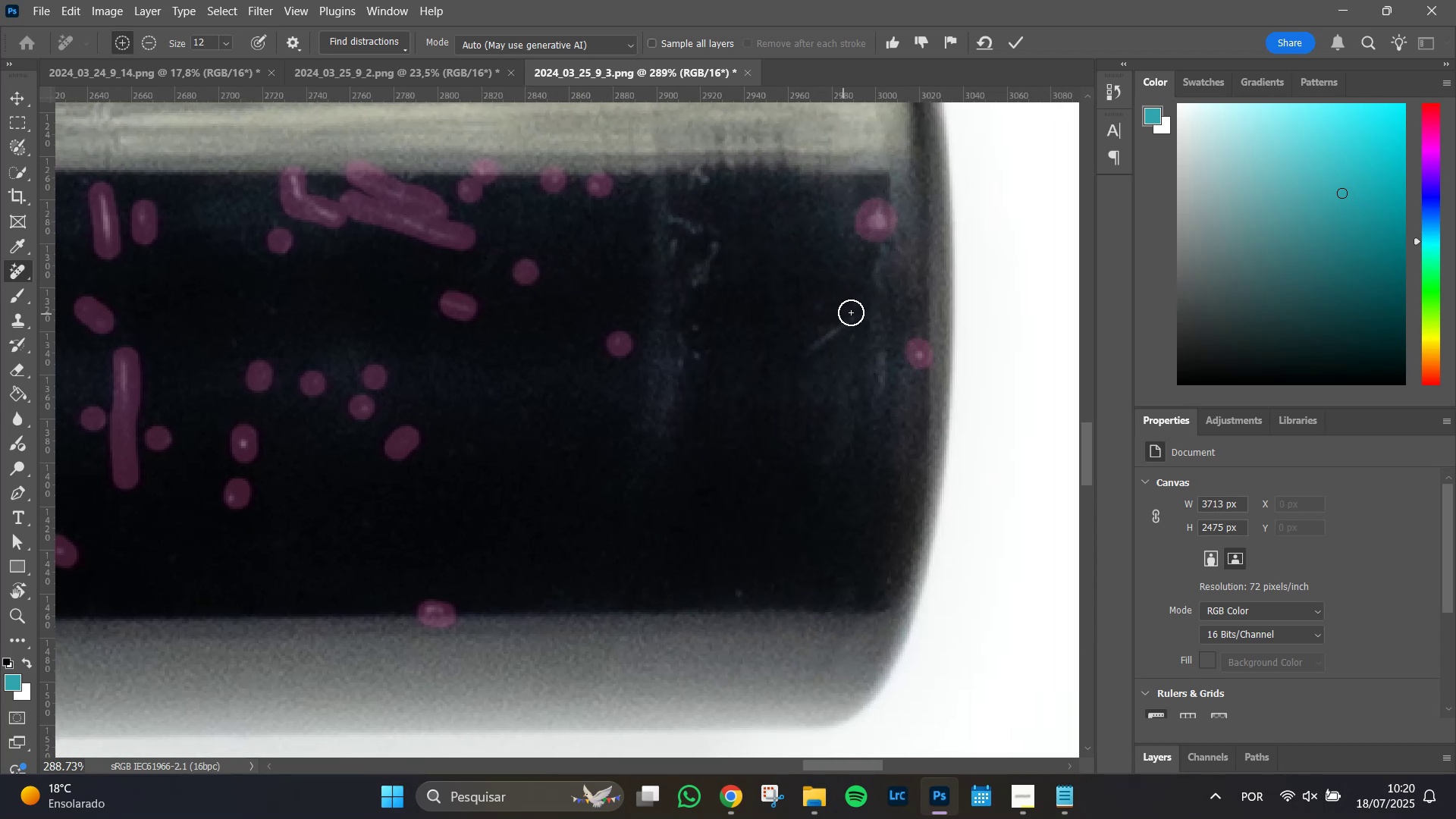 
left_click_drag(start_coordinate=[858, 310], to_coordinate=[857, 315])
 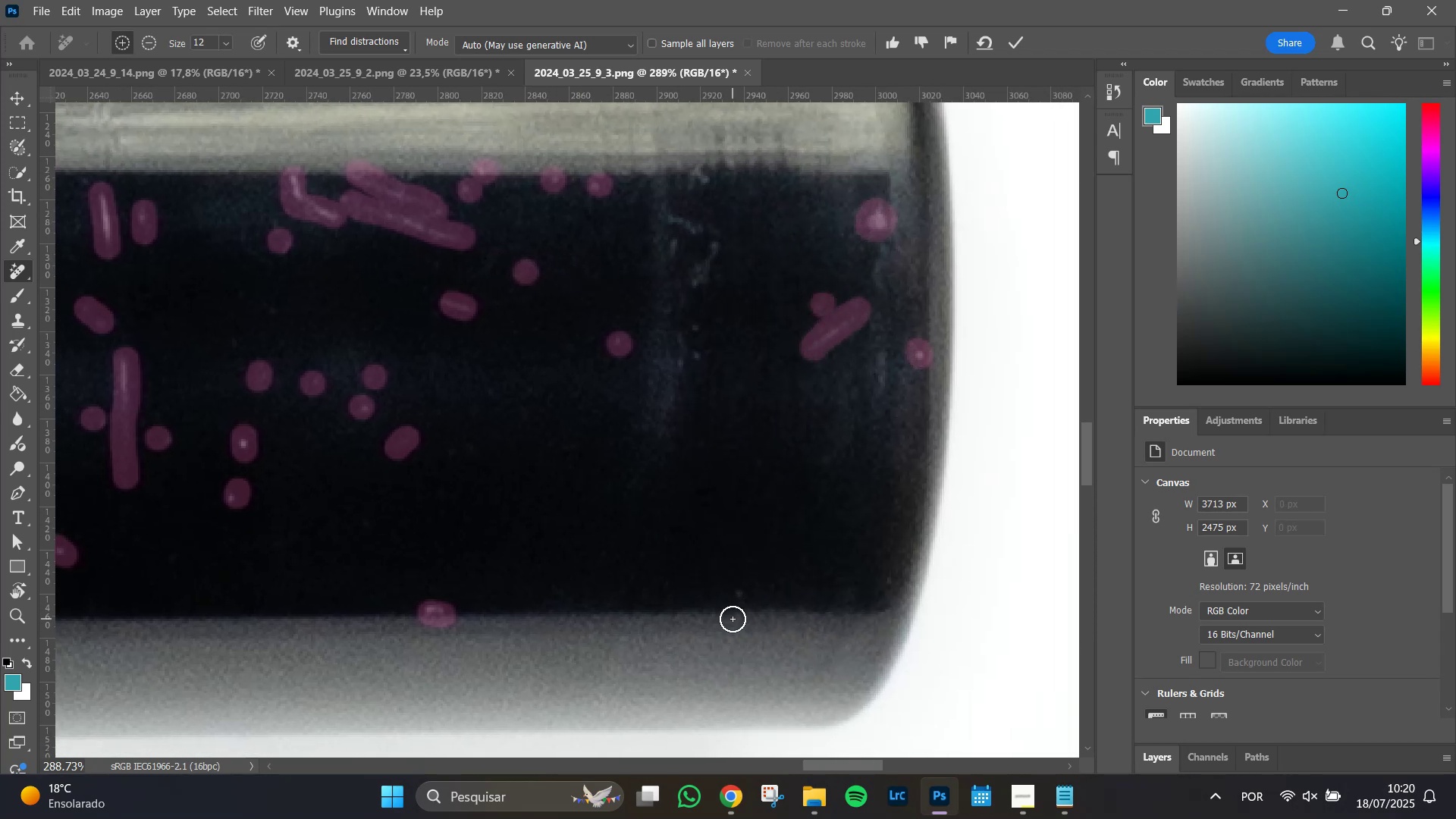 
left_click_drag(start_coordinate=[739, 593], to_coordinate=[734, 593])
 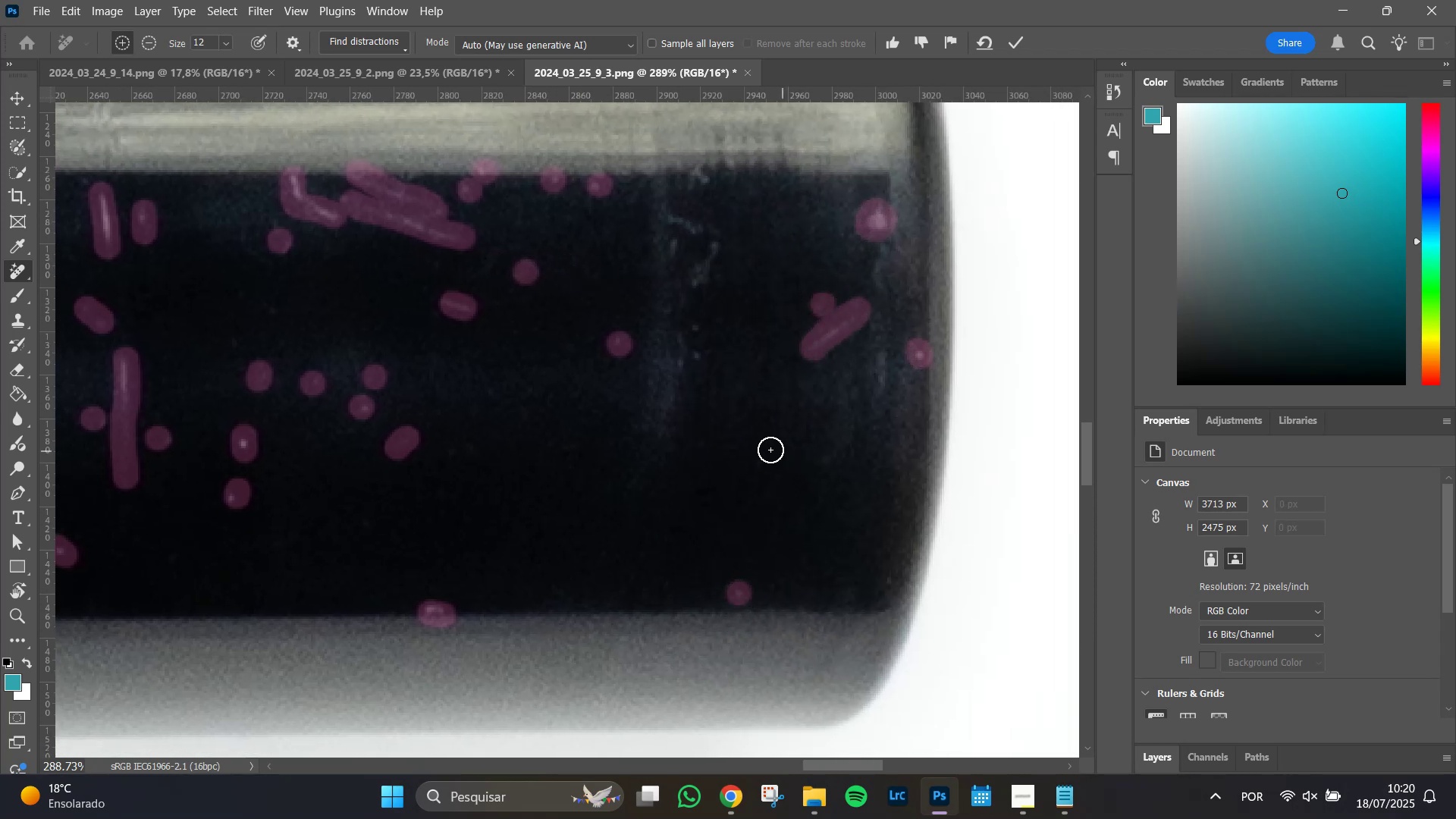 
left_click_drag(start_coordinate=[763, 462], to_coordinate=[761, 467])
 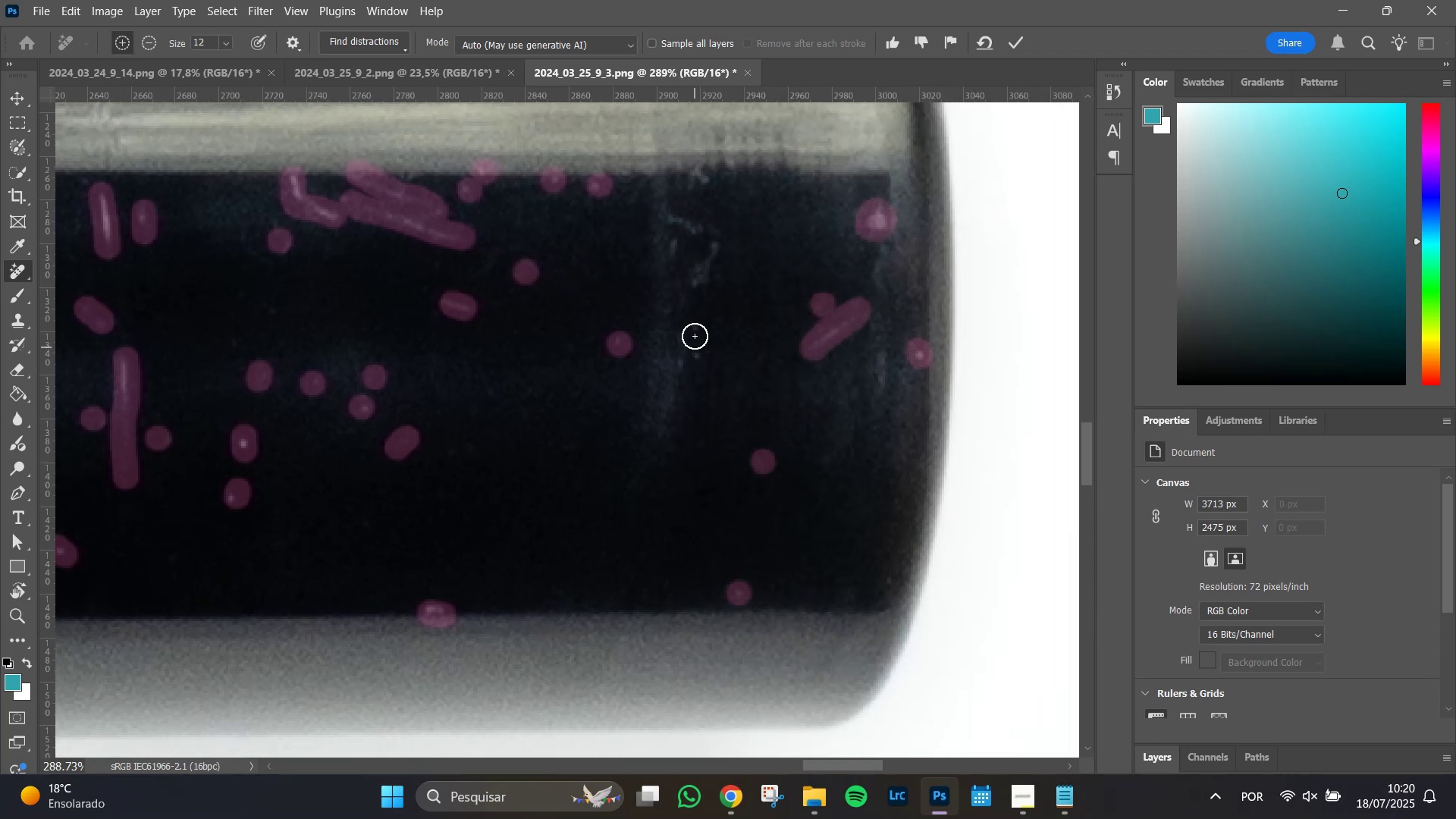 
left_click_drag(start_coordinate=[696, 324], to_coordinate=[683, 331])
 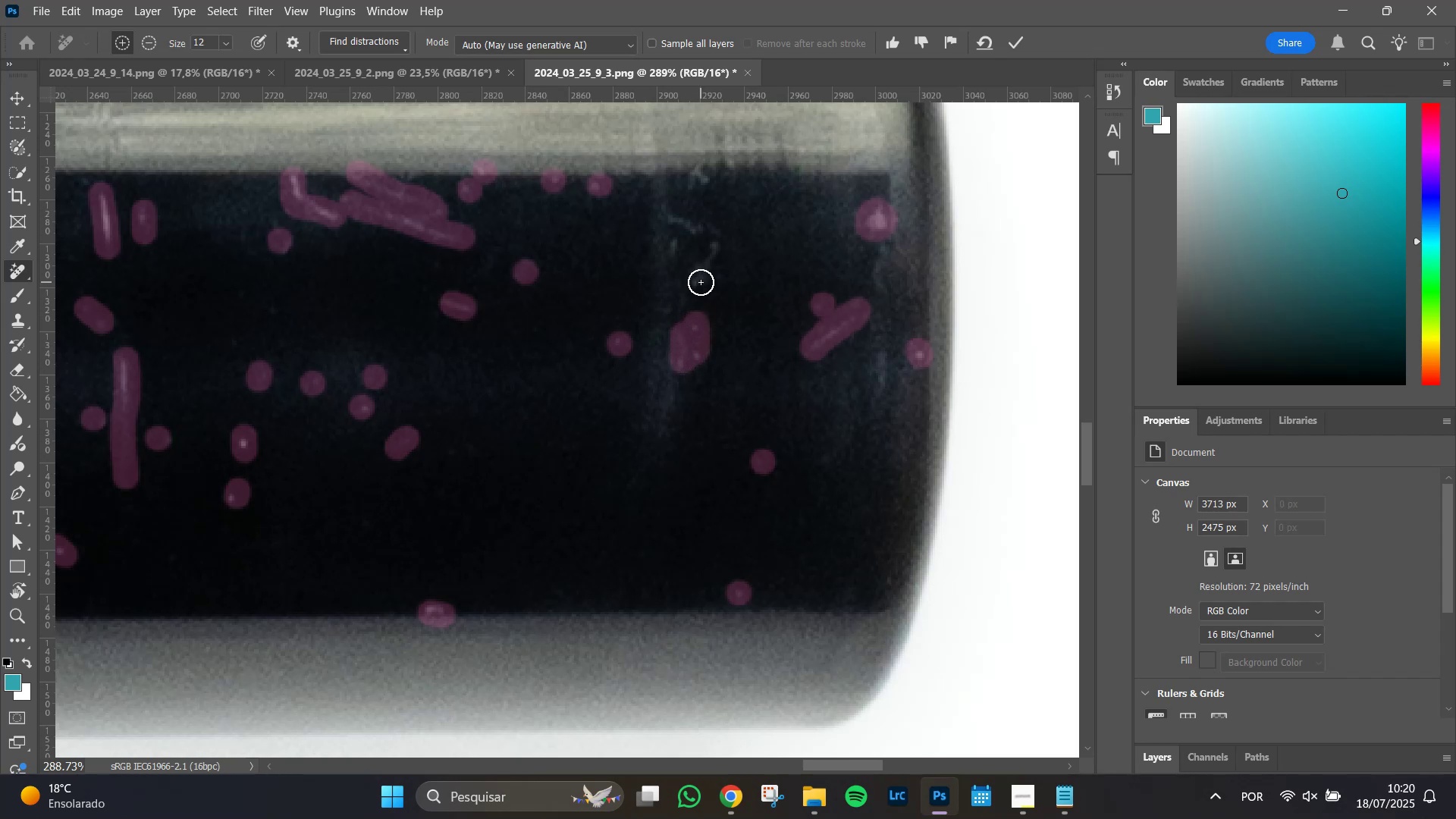 
left_click_drag(start_coordinate=[701, 282], to_coordinate=[679, 263])
 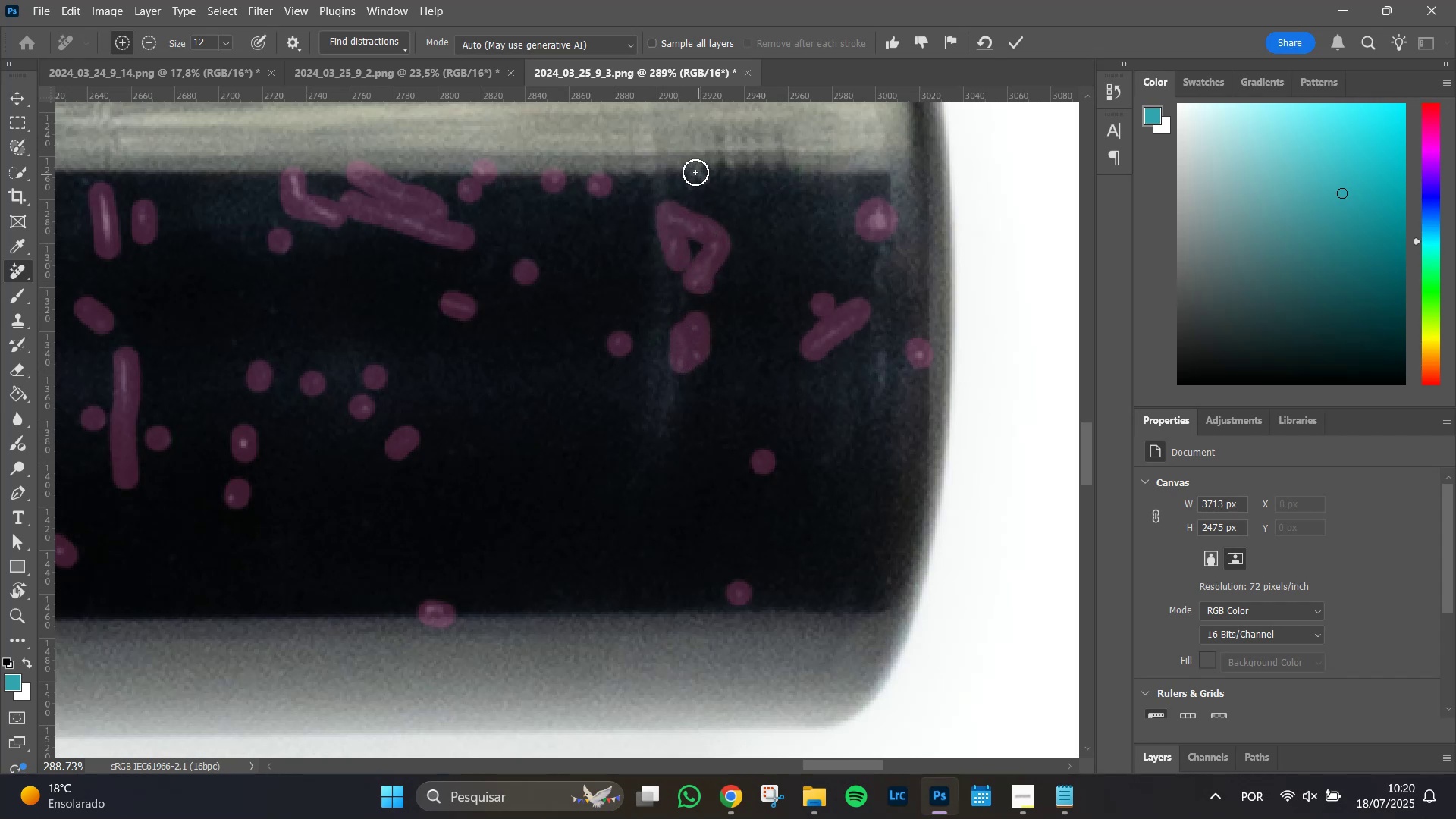 
left_click_drag(start_coordinate=[682, 176], to_coordinate=[701, 171])
 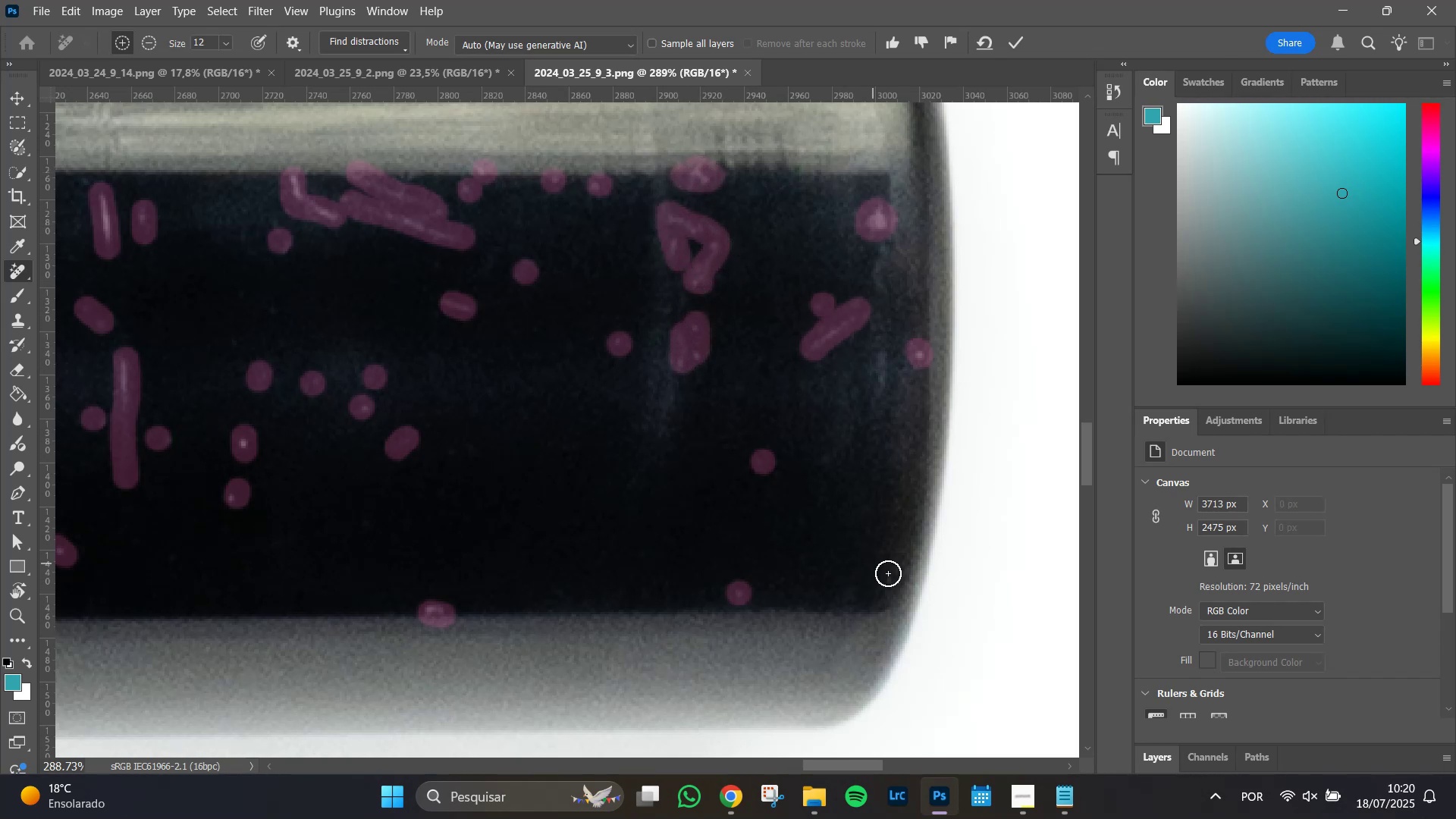 
left_click([890, 586])
 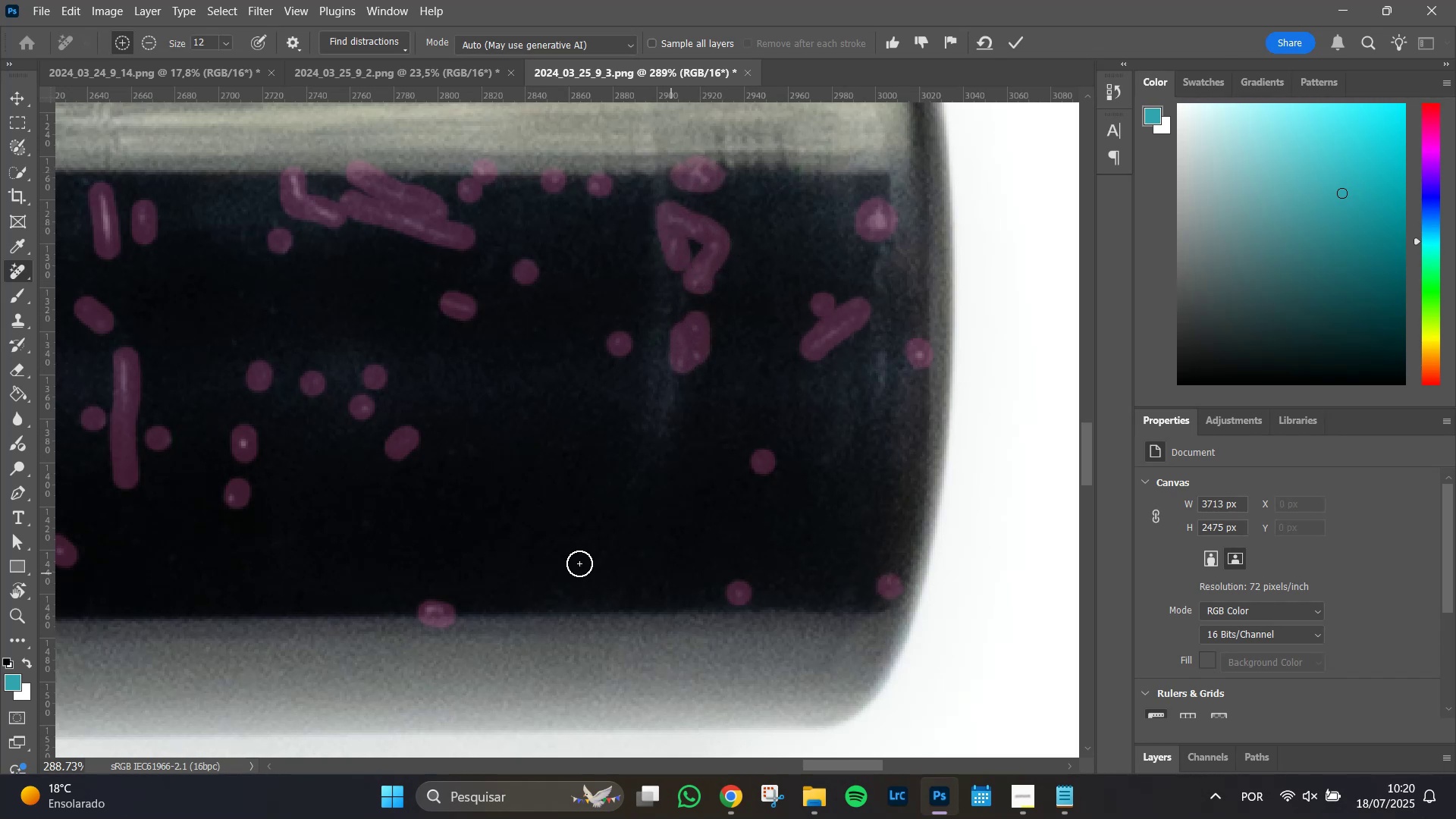 
hold_key(key=Space, duration=1.51)
 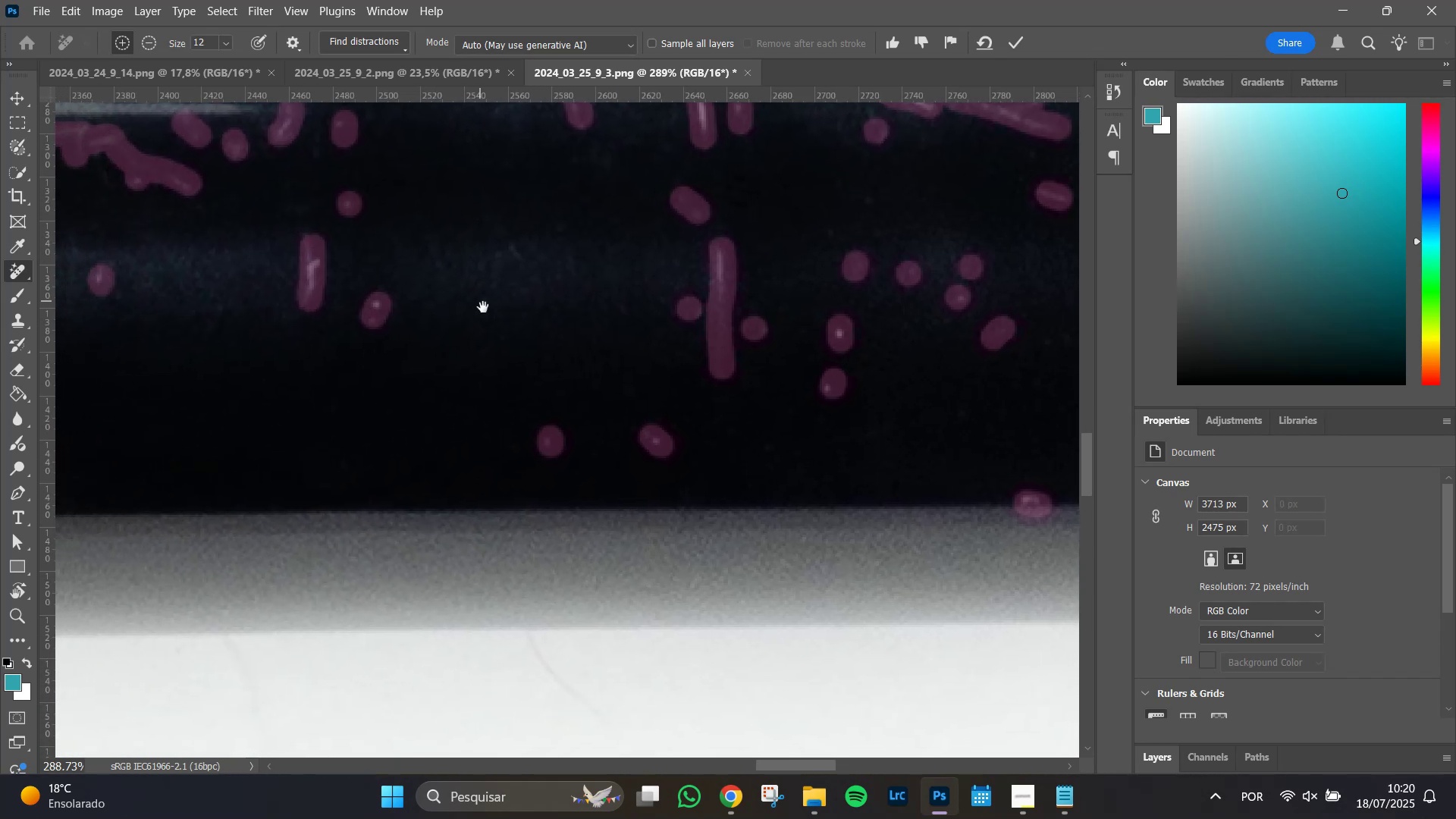 
left_click_drag(start_coordinate=[519, 458], to_coordinate=[1063, 380])
 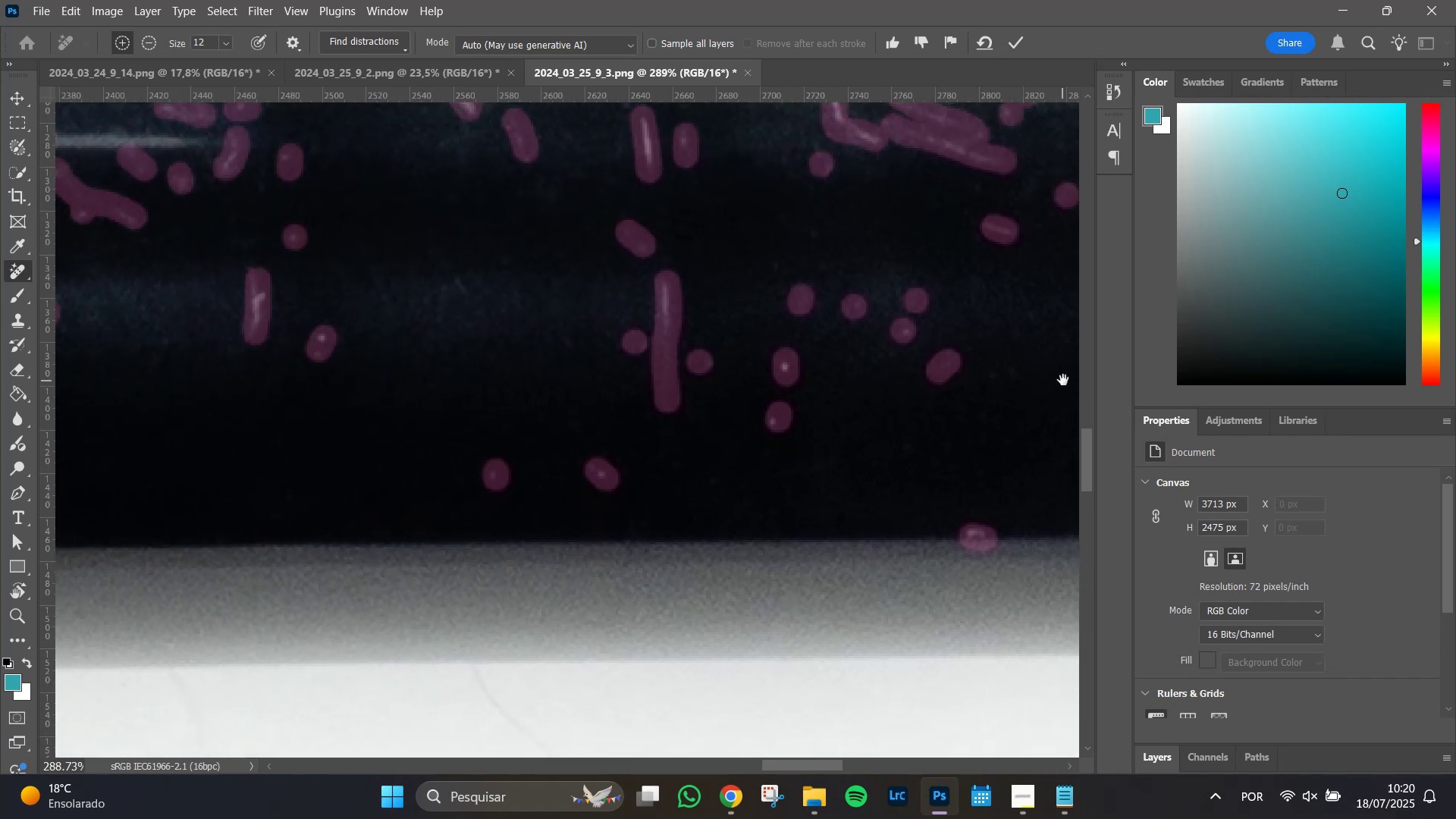 
hold_key(key=Space, duration=1.51)
 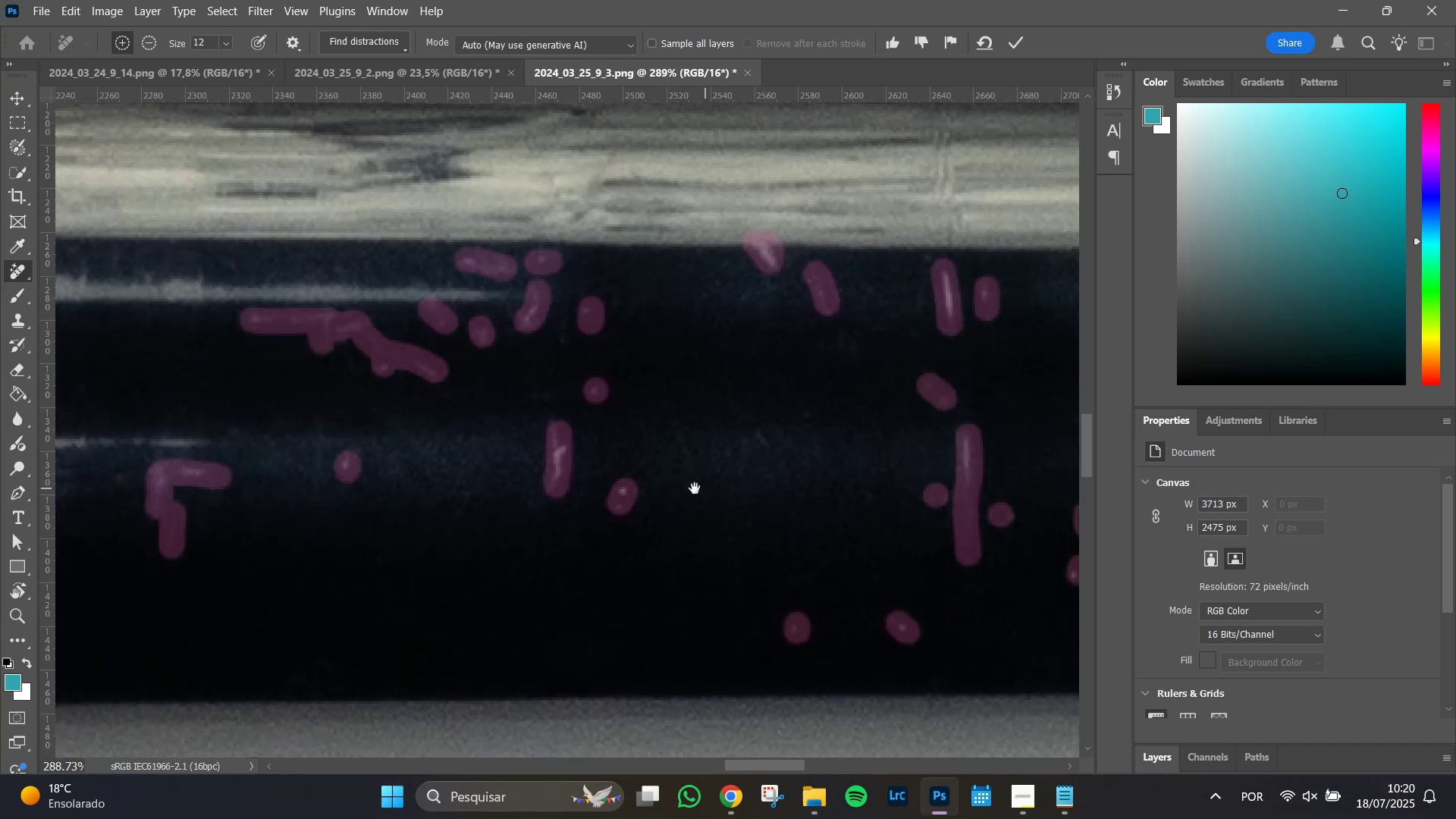 
left_click_drag(start_coordinate=[479, 301], to_coordinate=[695, 488])
 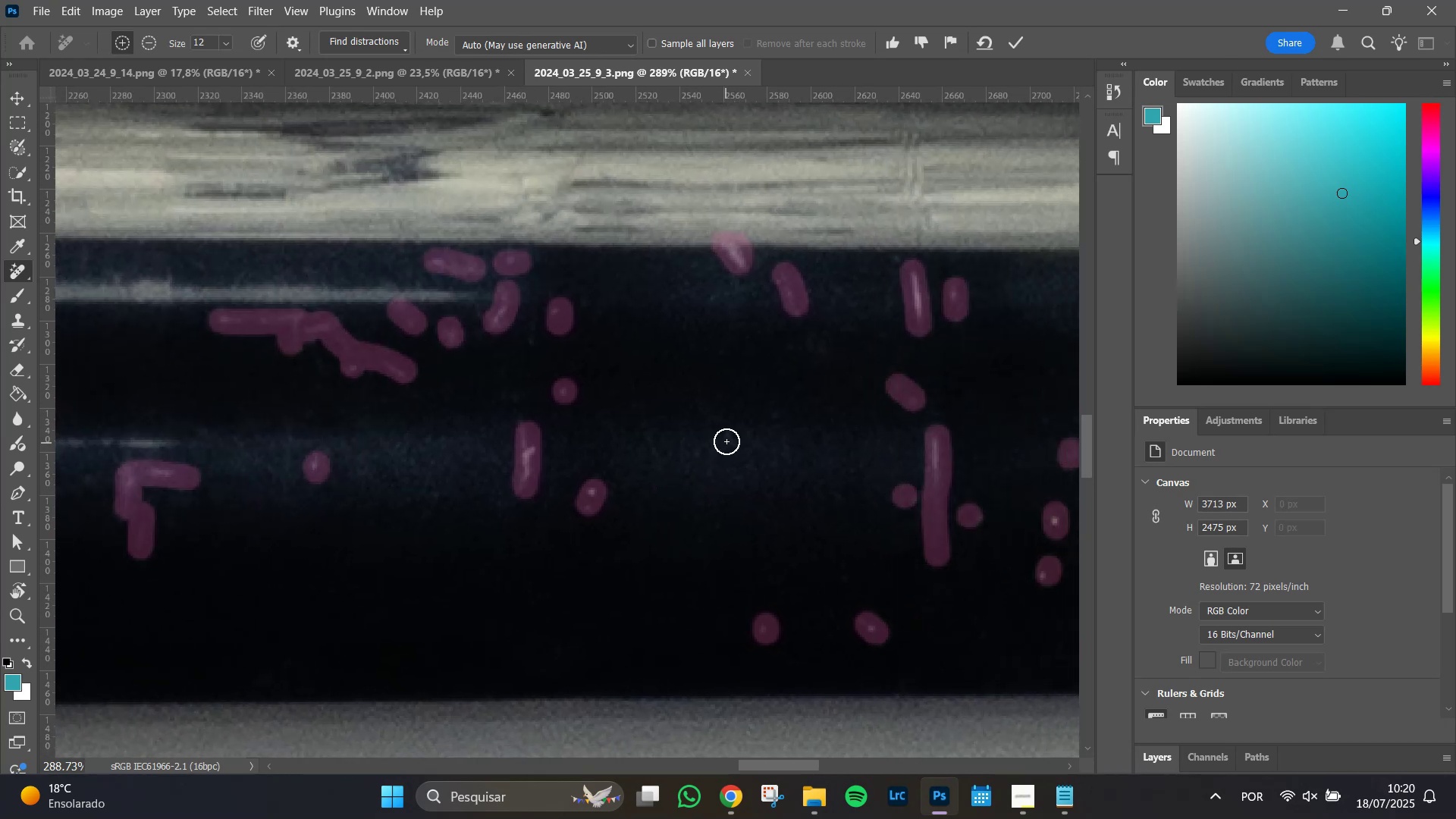 
hold_key(key=Space, duration=0.86)
 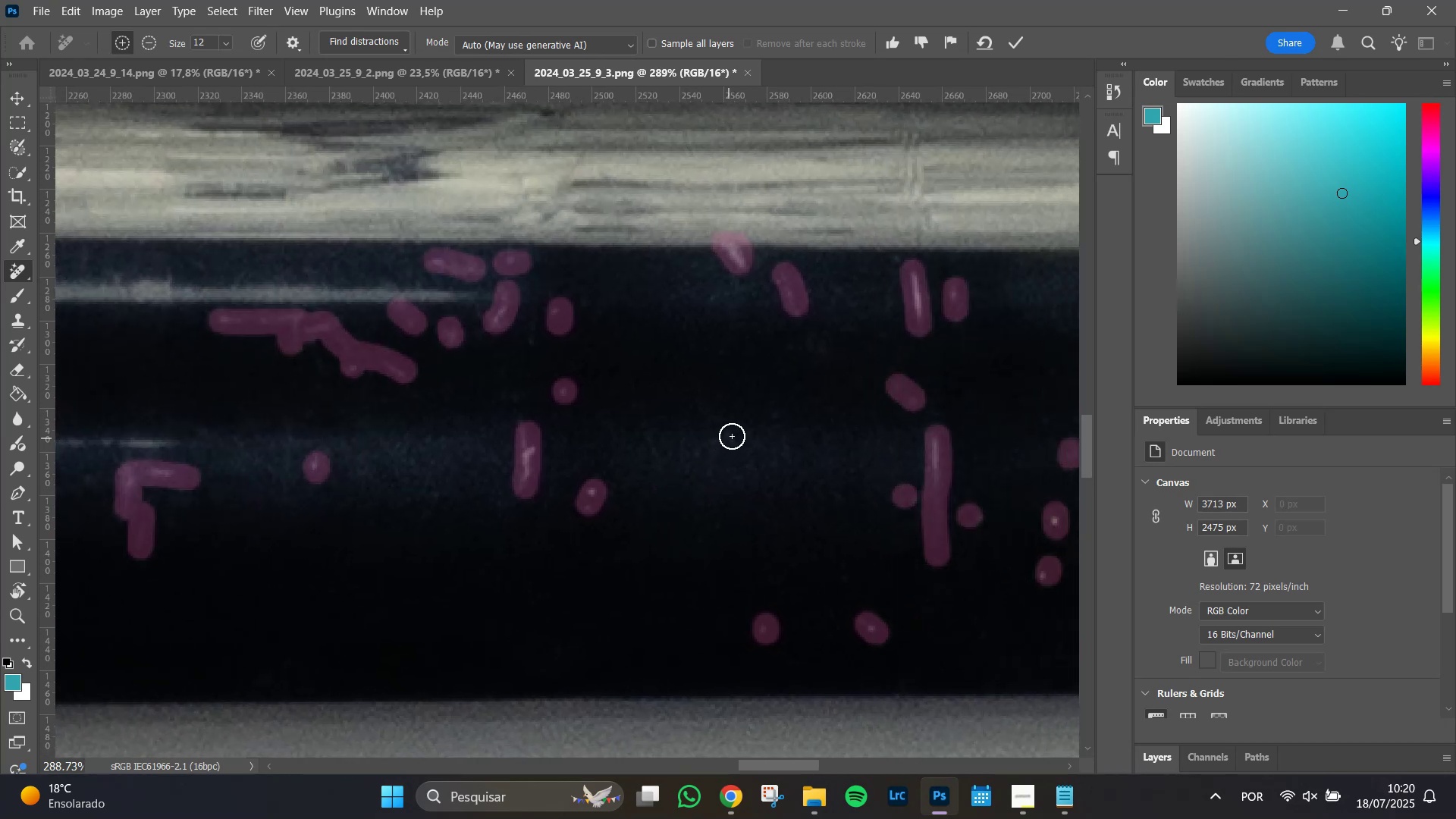 
left_click_drag(start_coordinate=[736, 436], to_coordinate=[700, 447])
 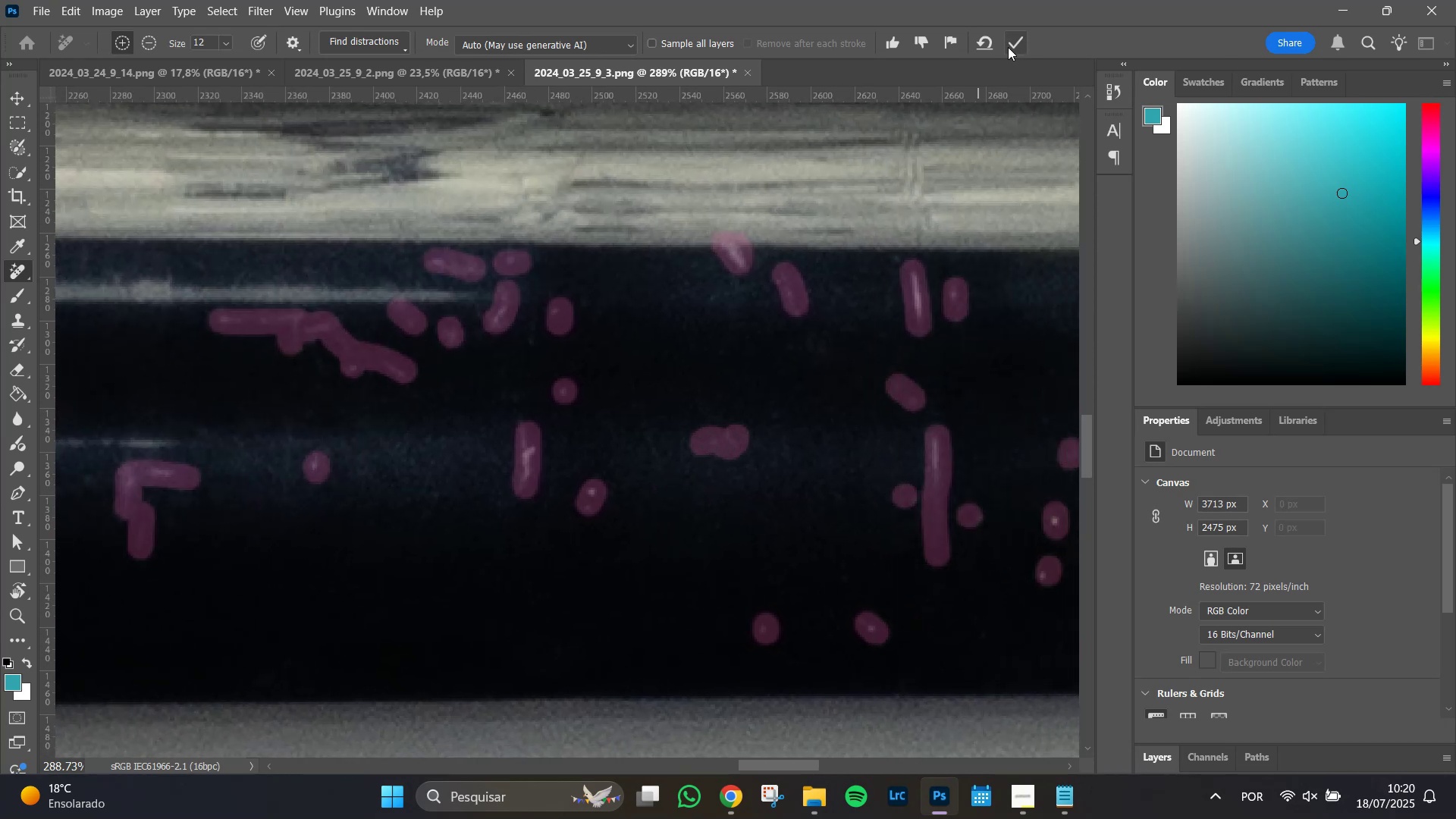 
hold_key(key=AltLeft, duration=1.11)
scroll: coordinate [855, 472], scroll_direction: down, amount: 9.0
 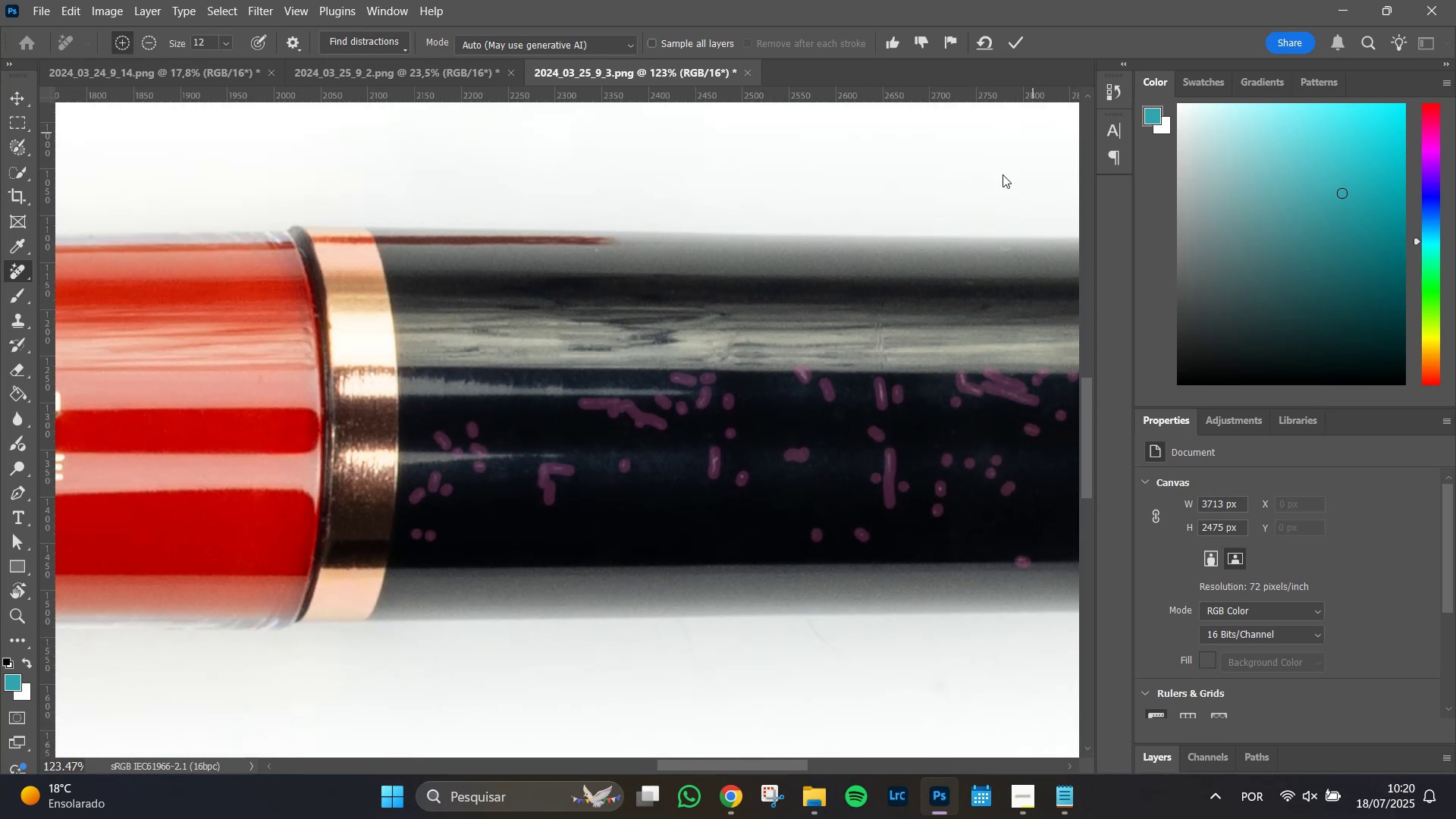 
hold_key(key=Space, duration=0.93)
 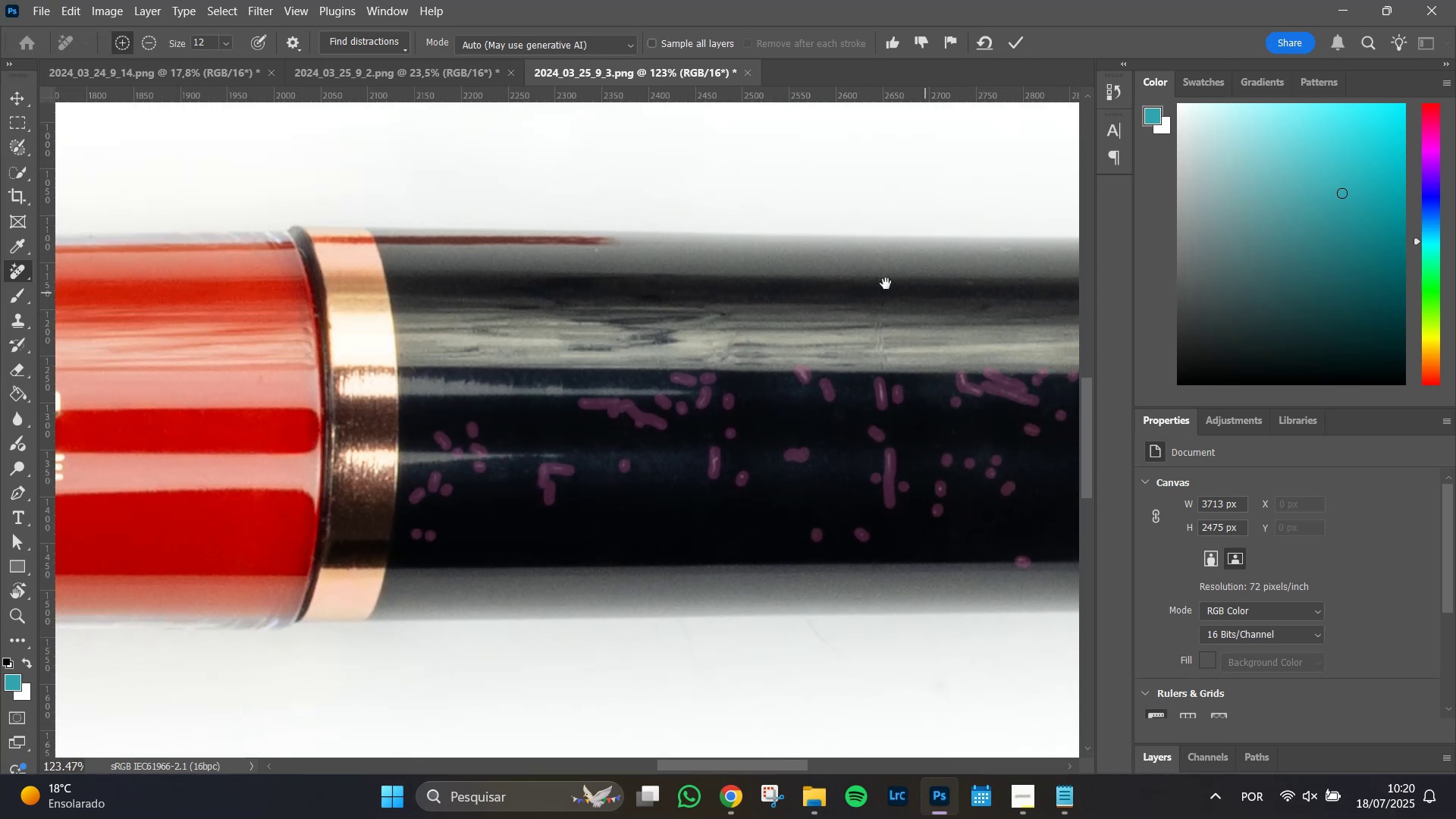 
left_click_drag(start_coordinate=[944, 341], to_coordinate=[799, 340])
 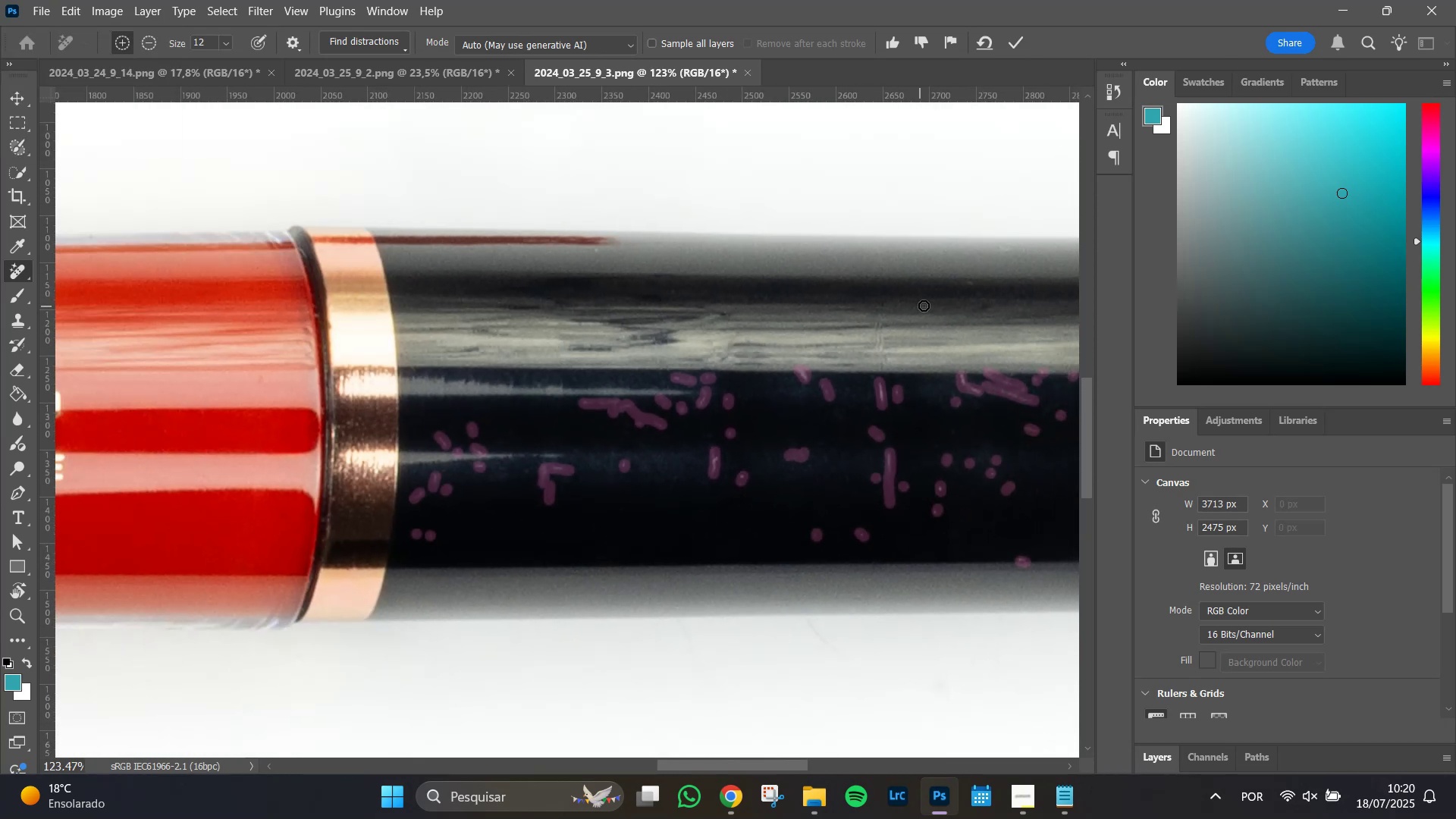 
hold_key(key=Space, duration=0.98)
 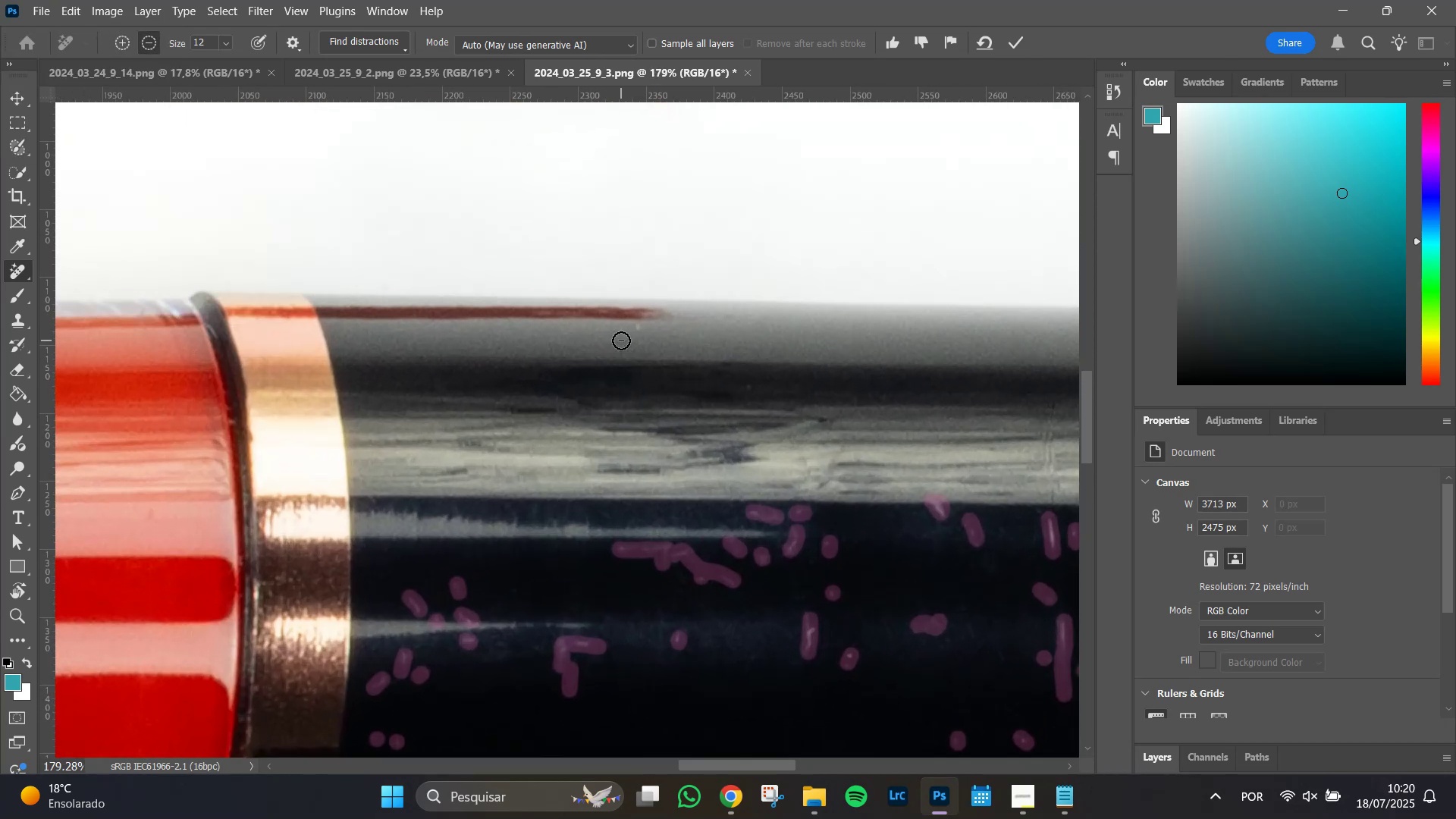 
left_click_drag(start_coordinate=[570, 268], to_coordinate=[607, 349])
 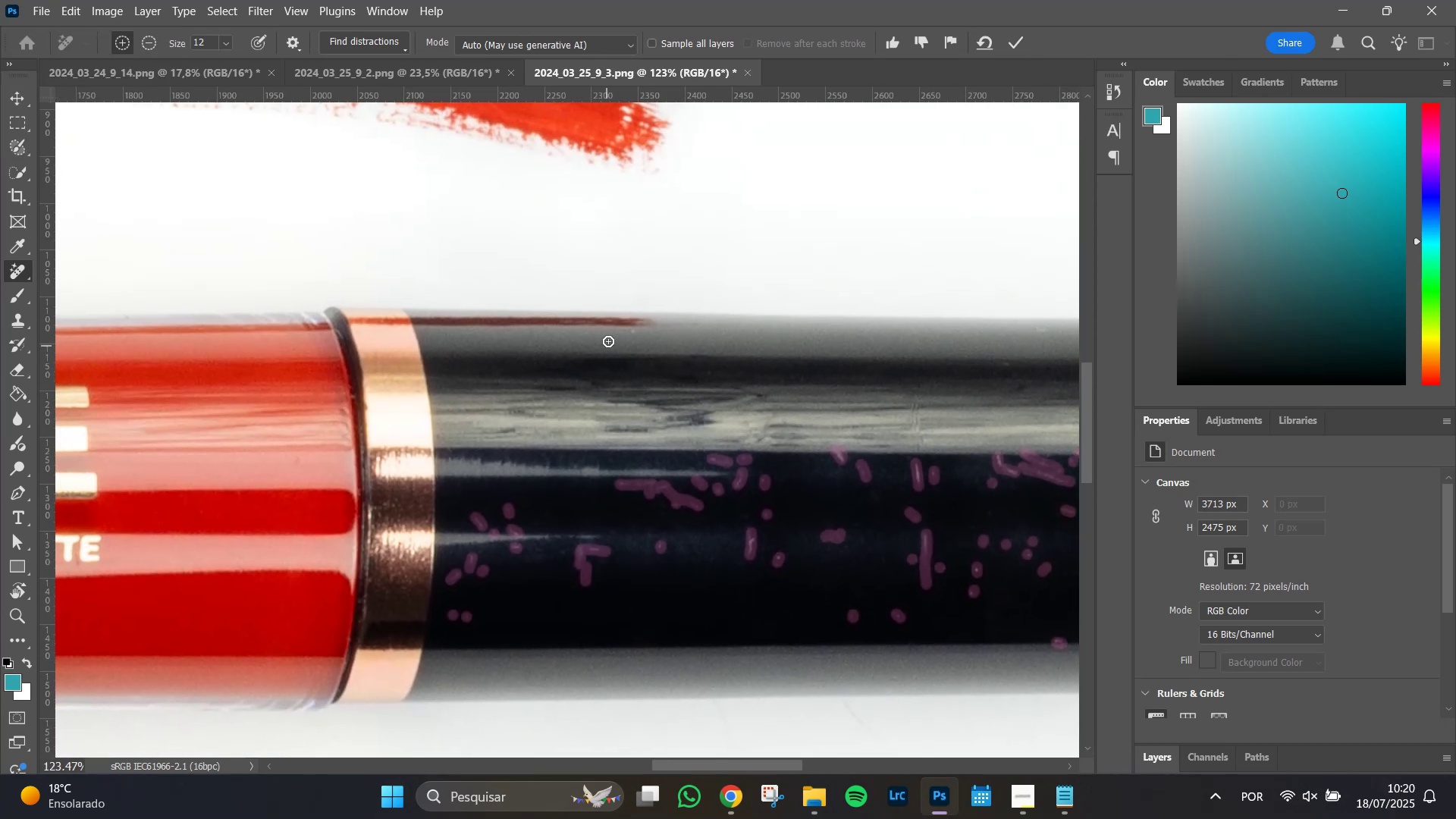 
hold_key(key=AltLeft, duration=0.8)
scroll: coordinate [621, 340], scroll_direction: up, amount: 9.0
 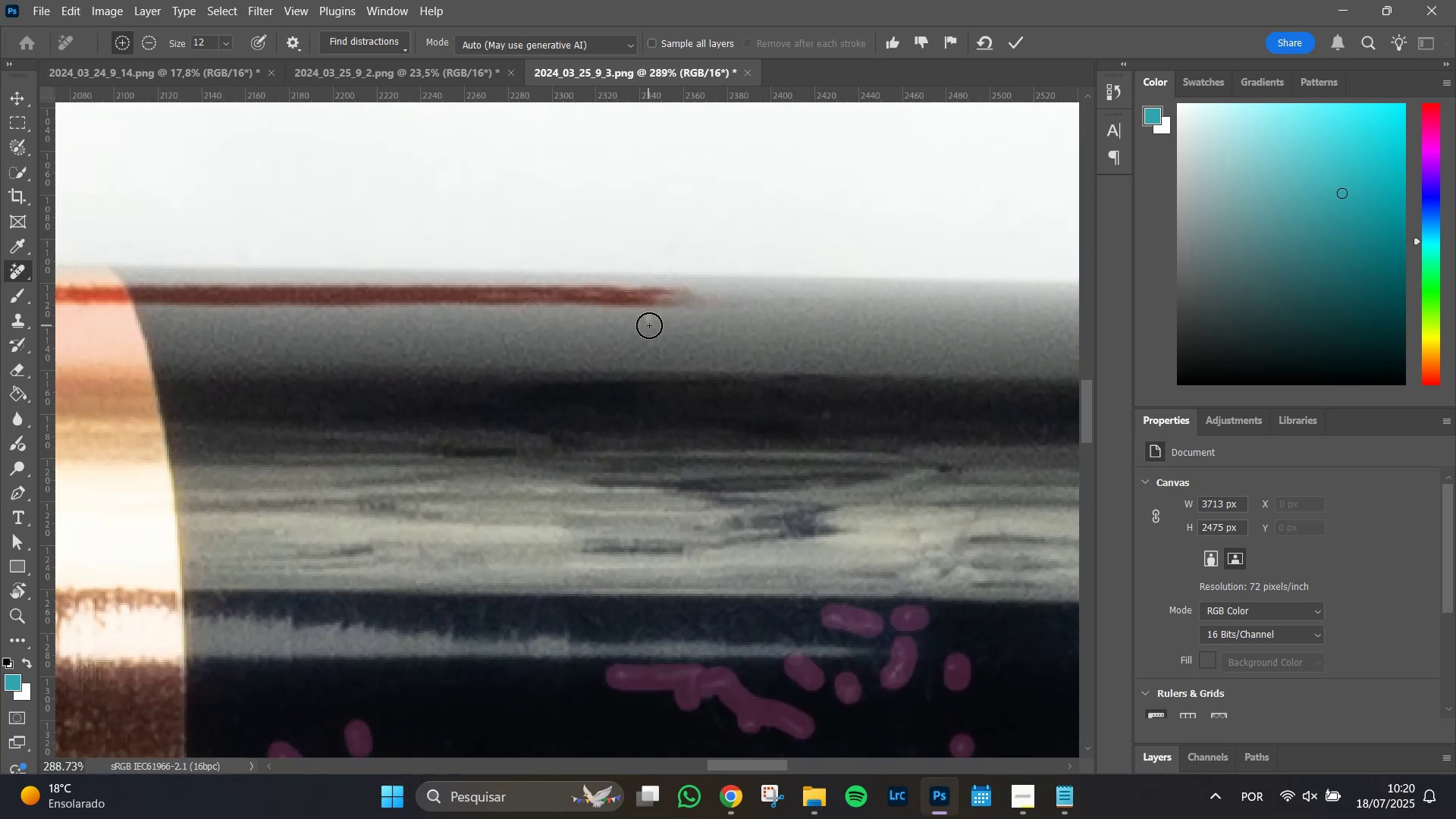 
left_click([649, 325])
 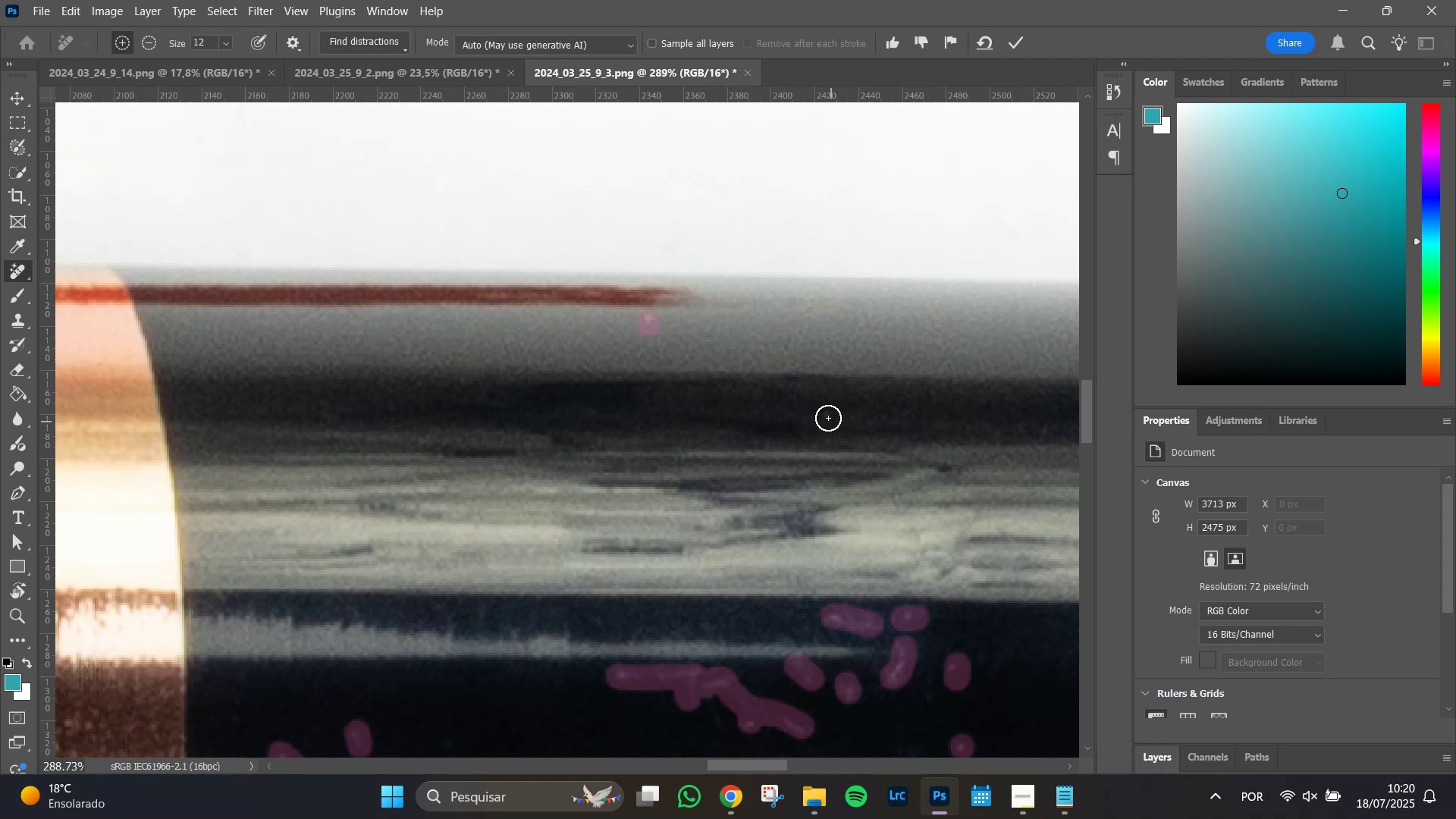 
left_click([828, 418])
 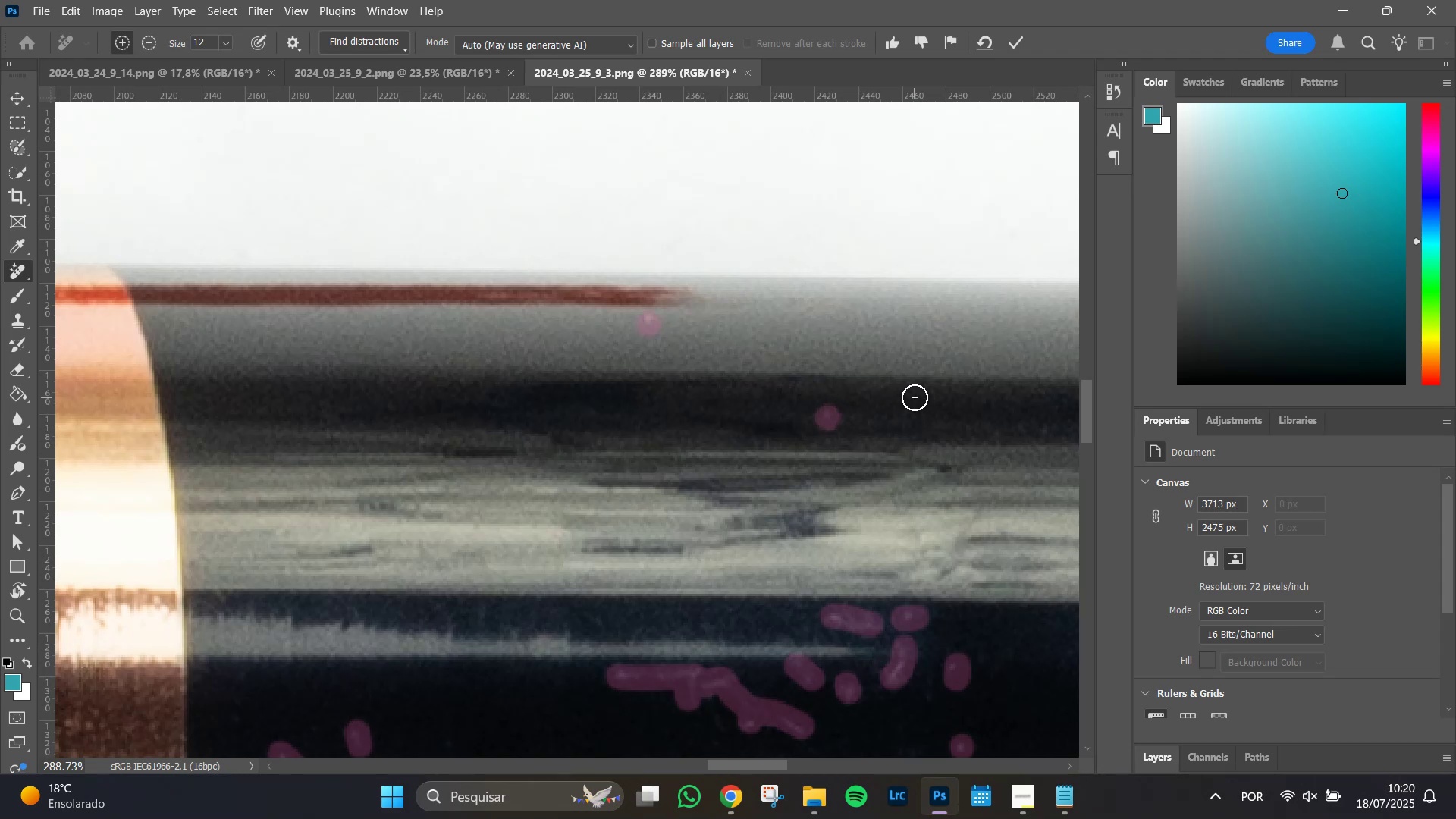 
hold_key(key=Space, duration=1.51)
 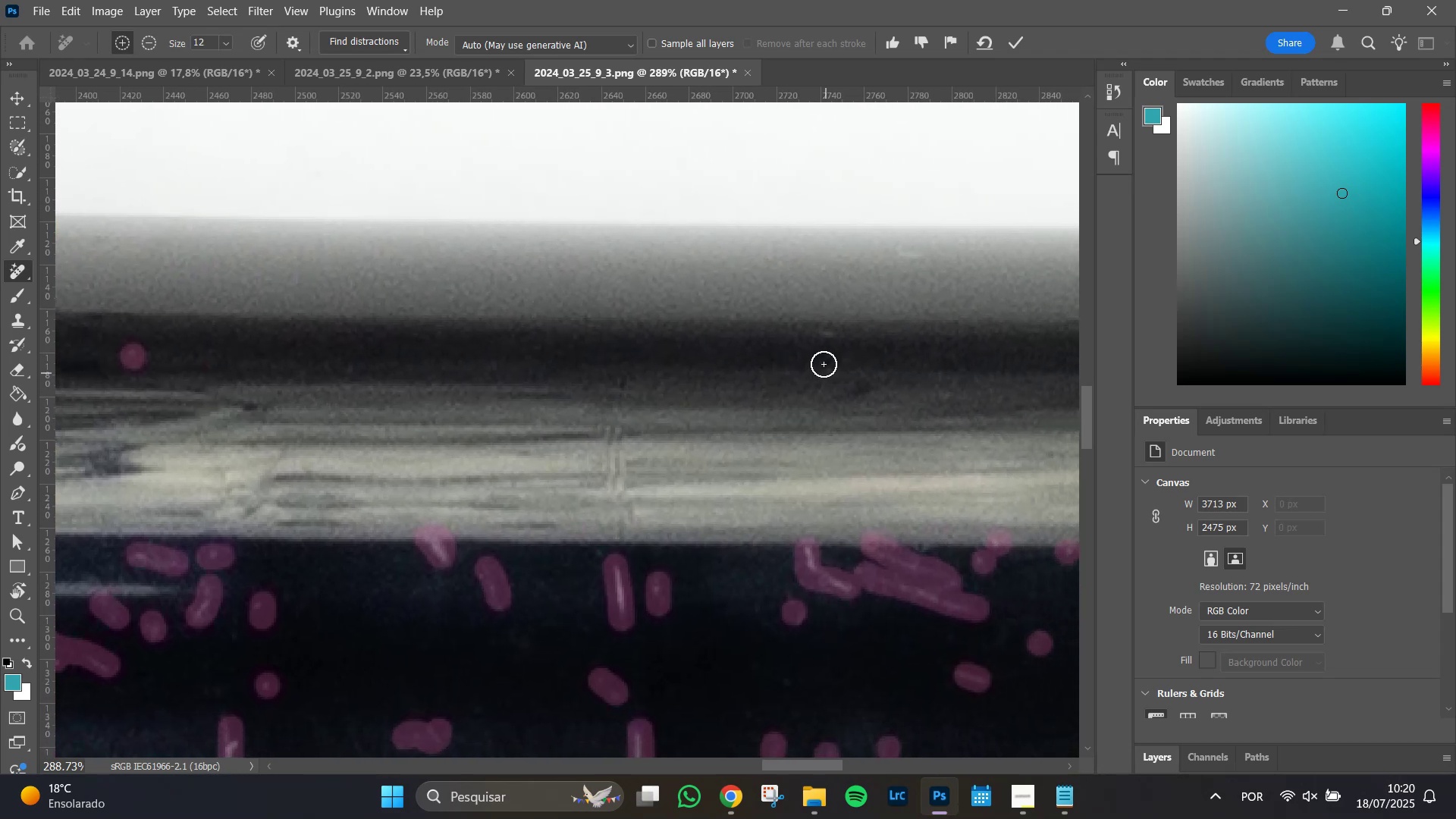 
left_click_drag(start_coordinate=[968, 377], to_coordinate=[313, 318])
 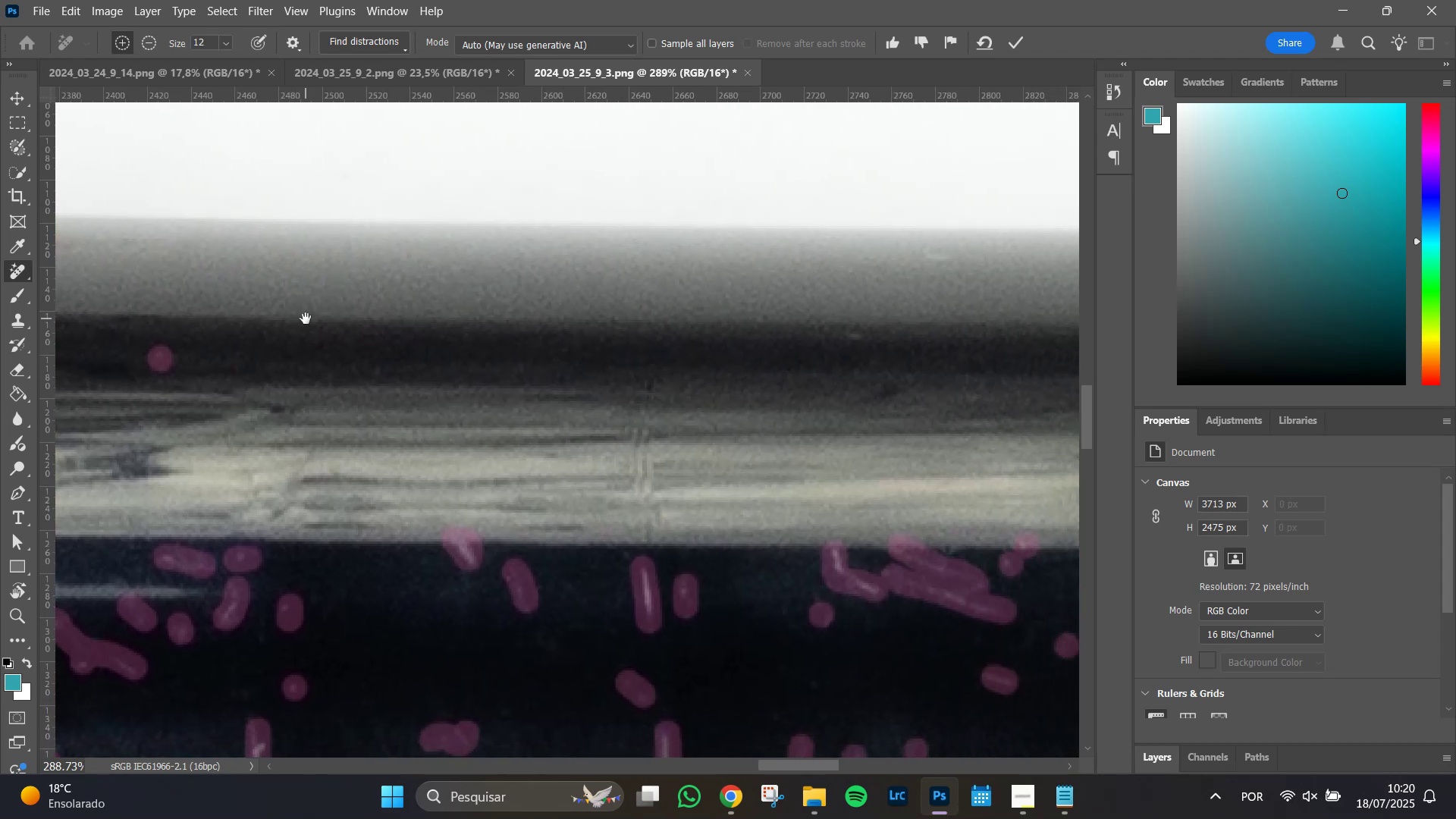 
key(Space)
 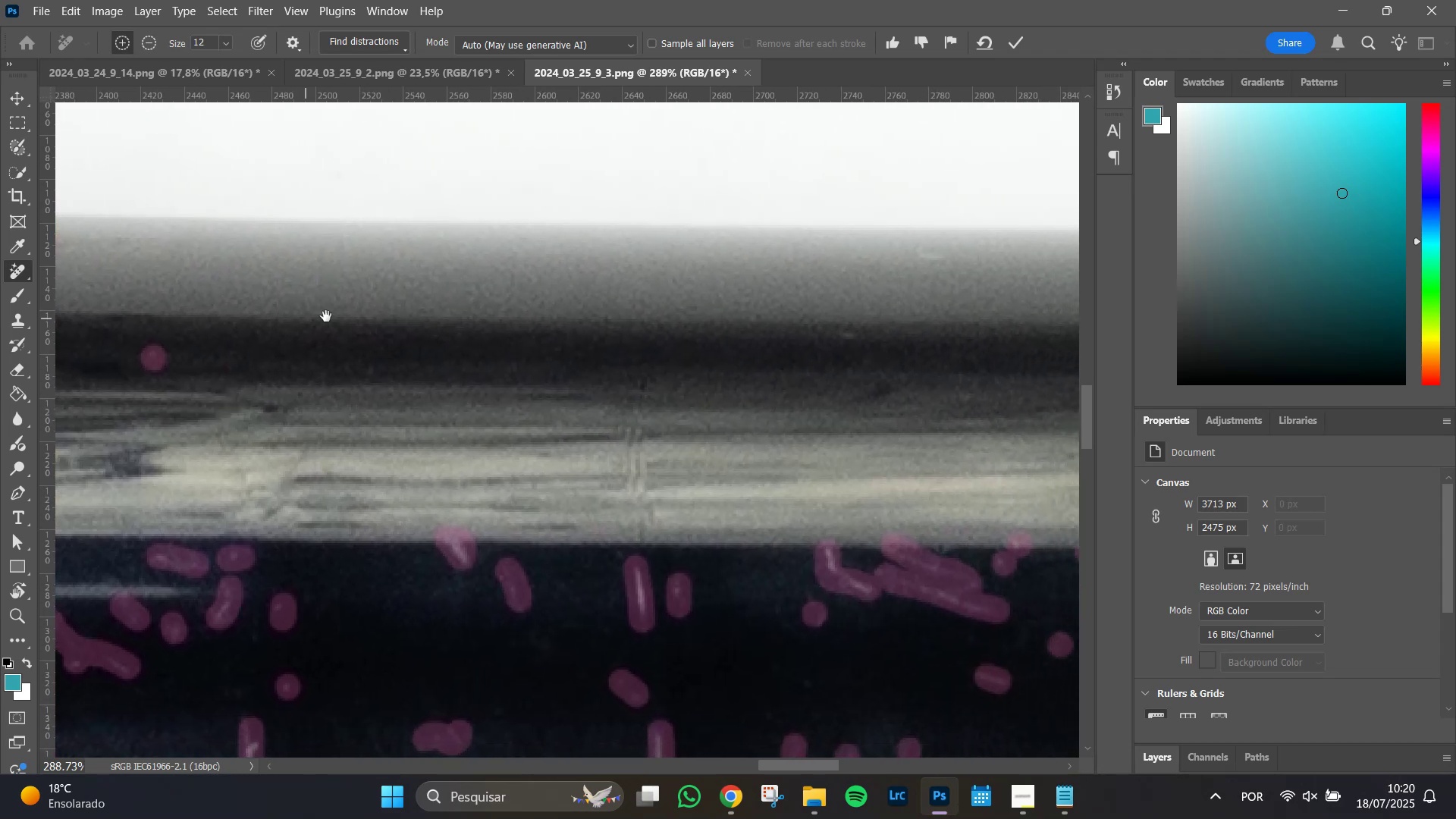 
key(Space)
 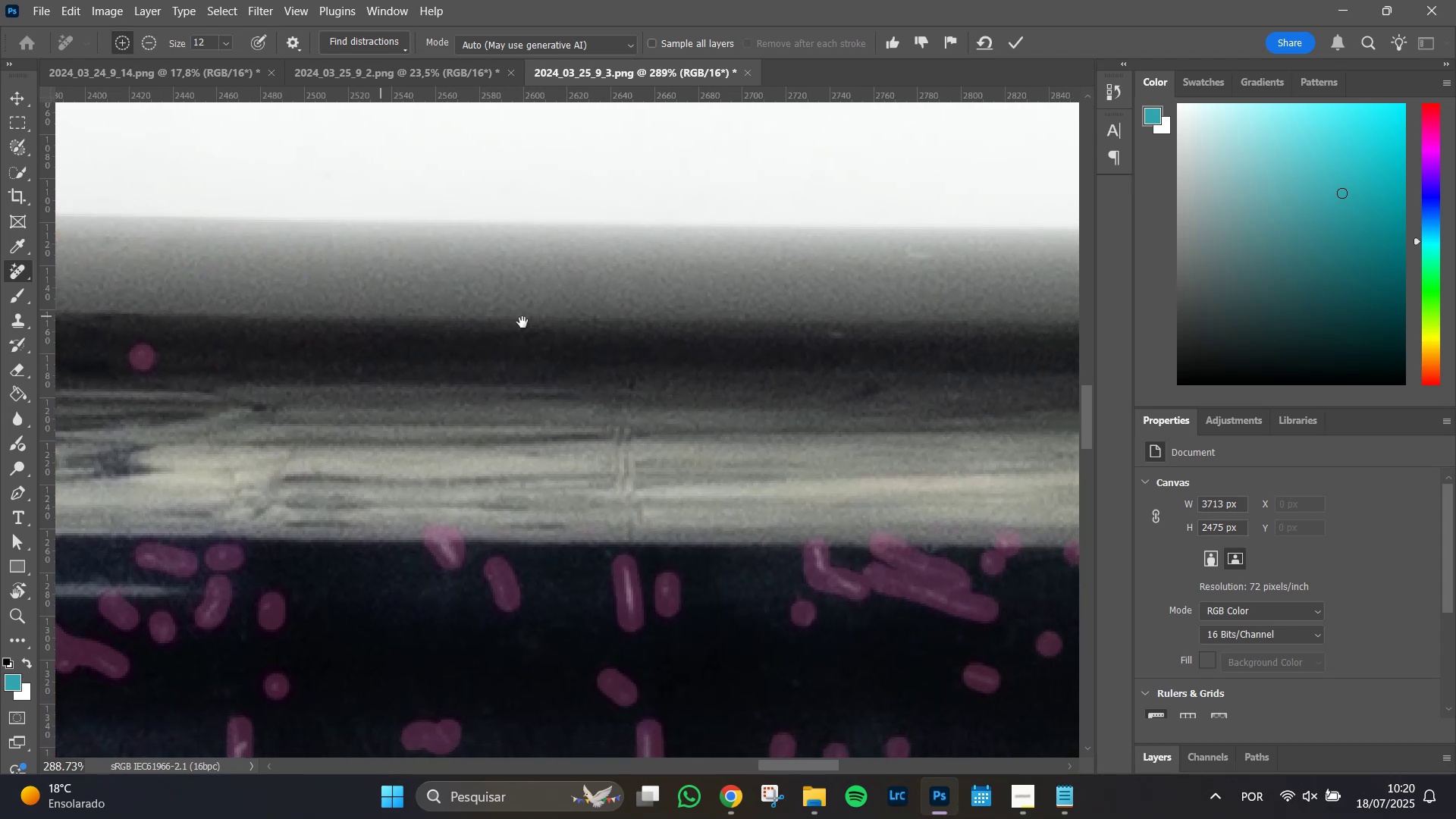 
key(Space)
 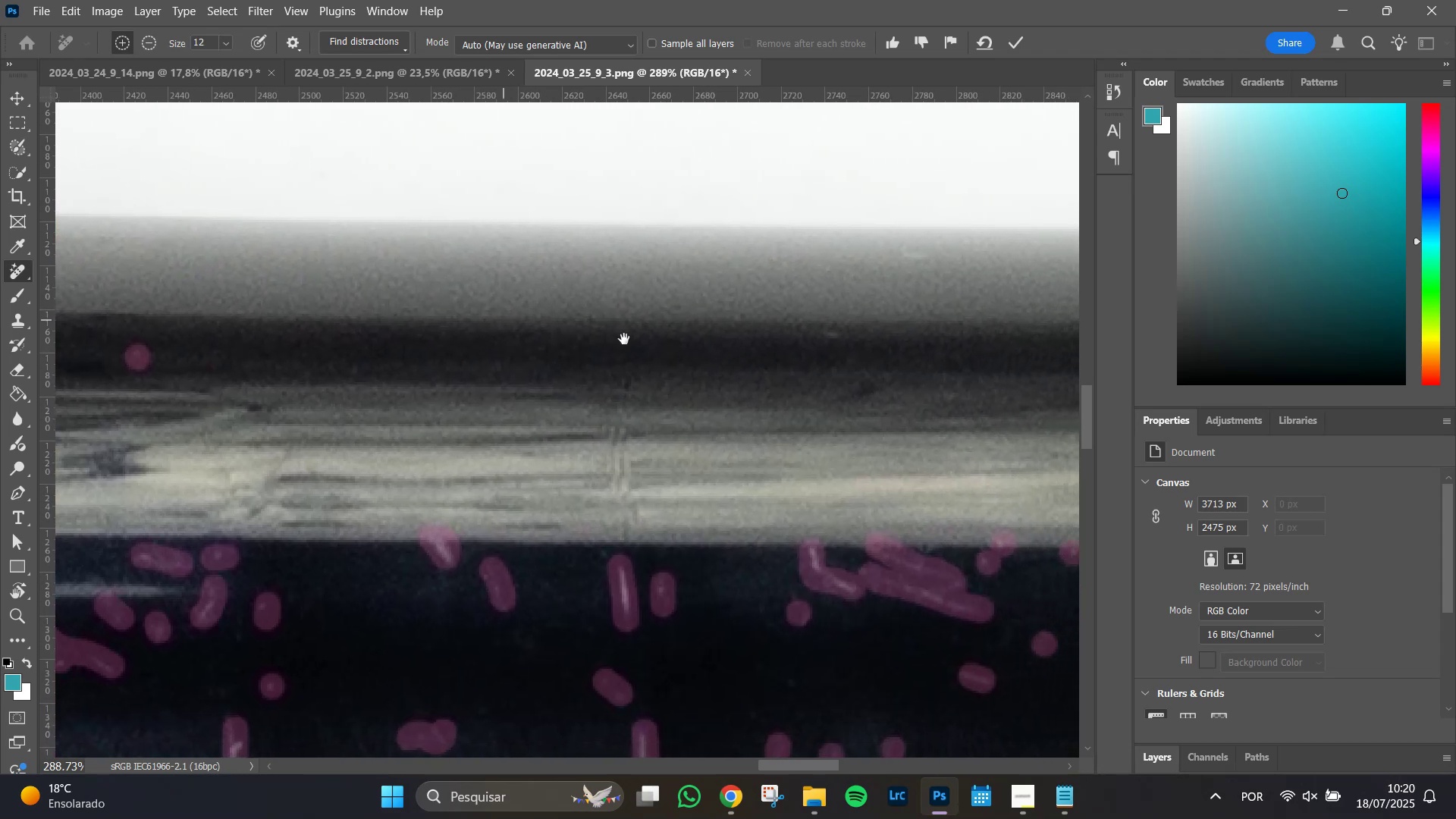 
key(Space)
 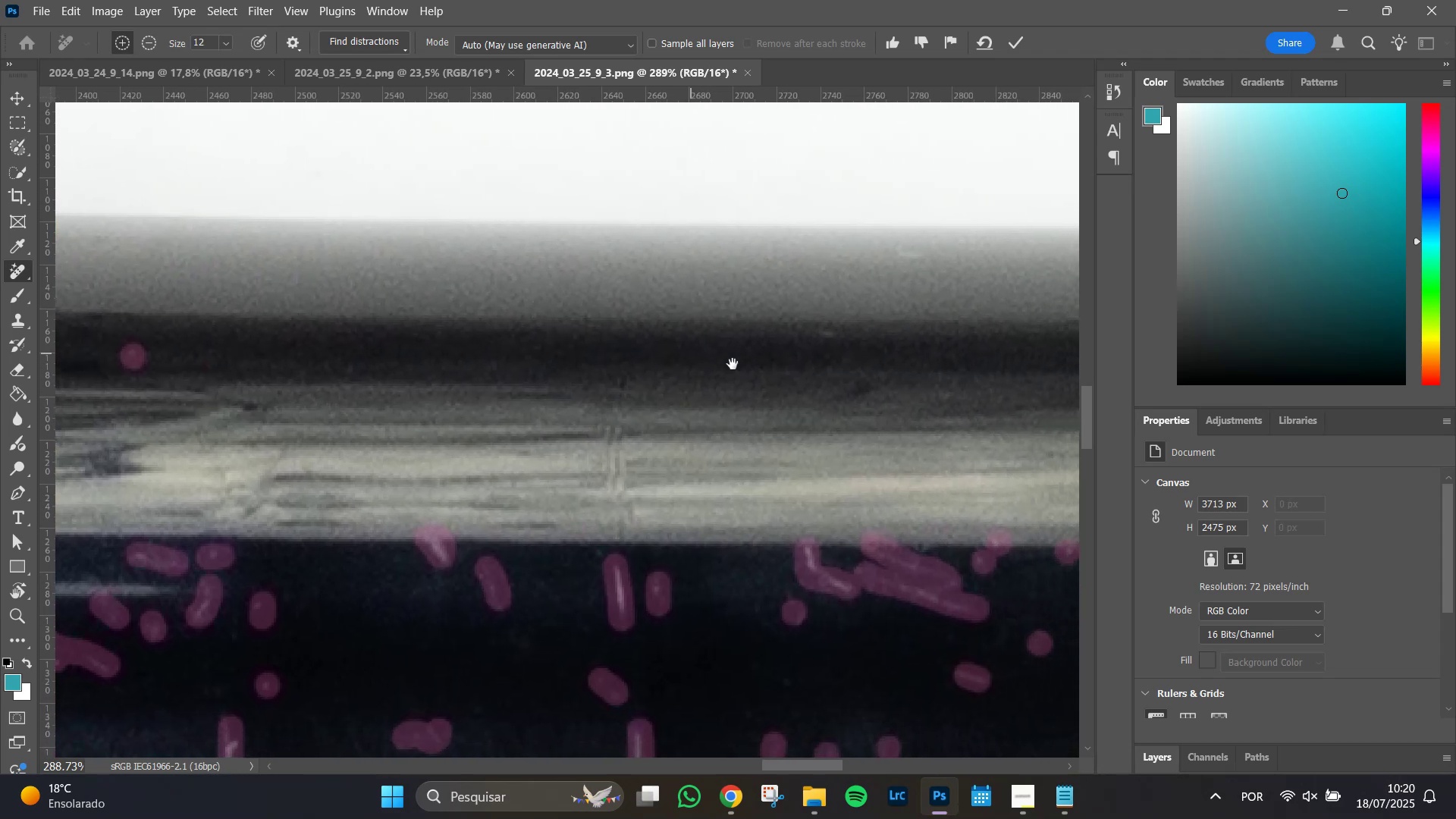 
key(Space)
 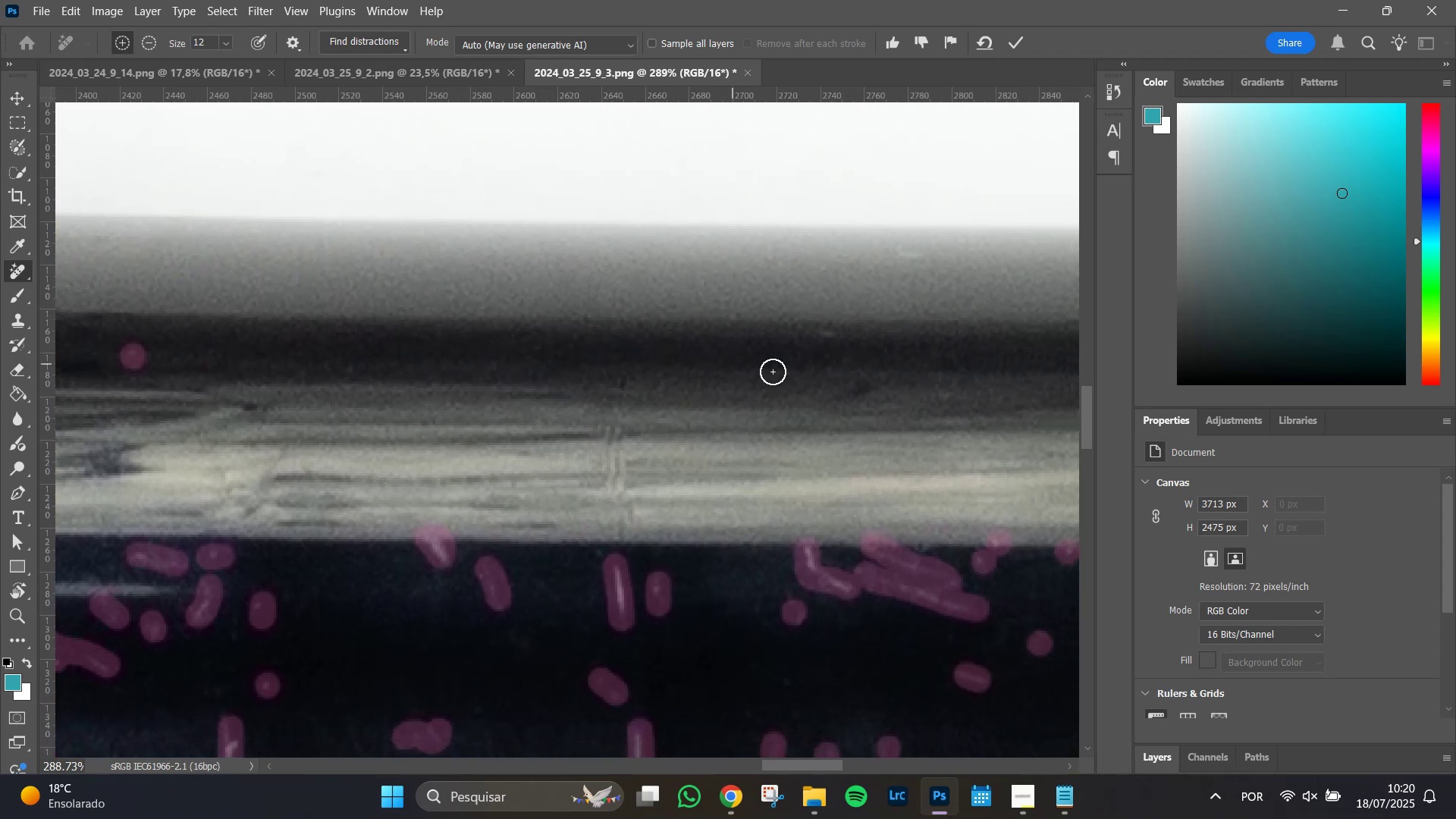 
key(Space)
 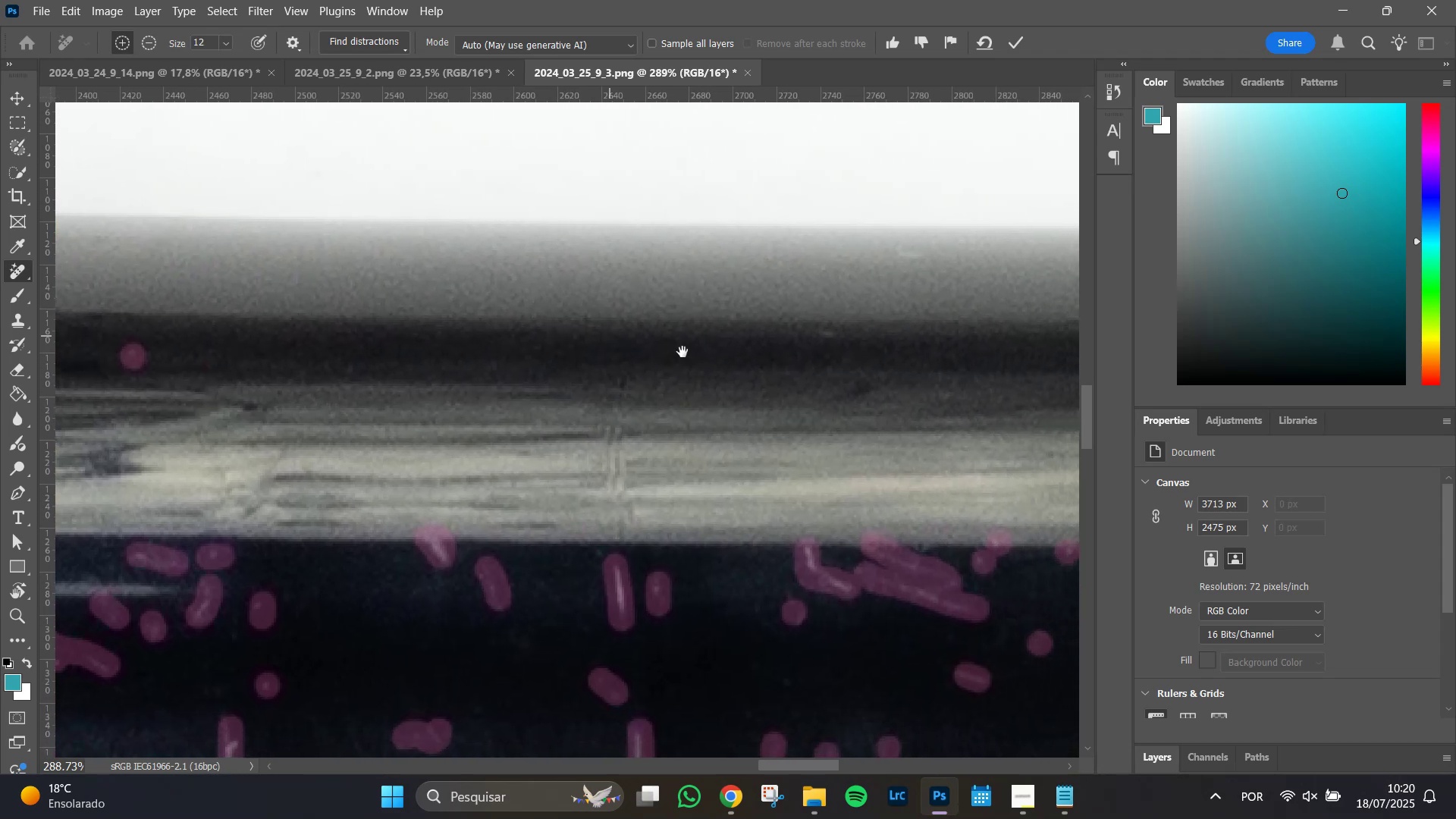 
key(Space)
 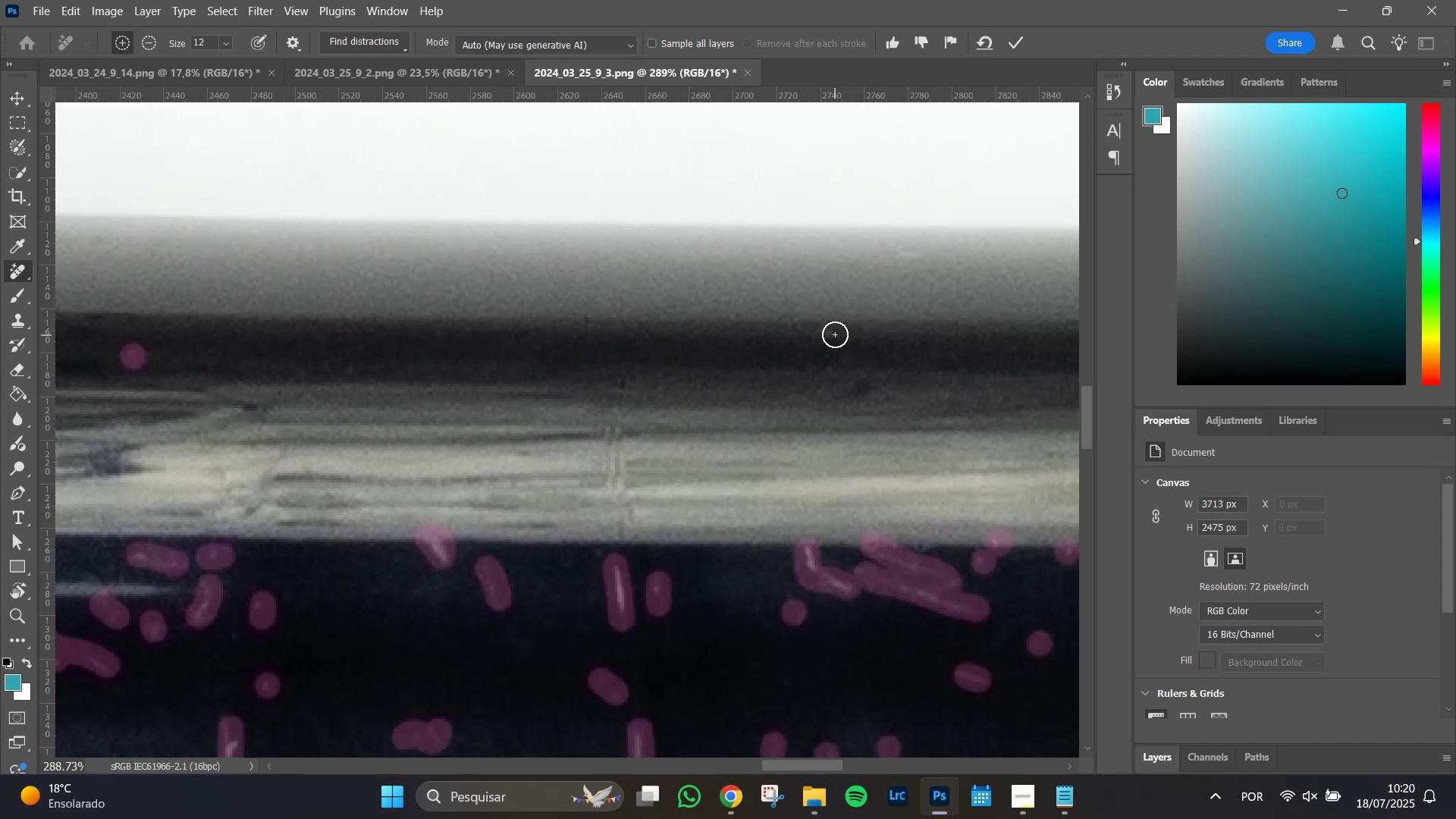 
left_click_drag(start_coordinate=[824, 333], to_coordinate=[841, 340])
 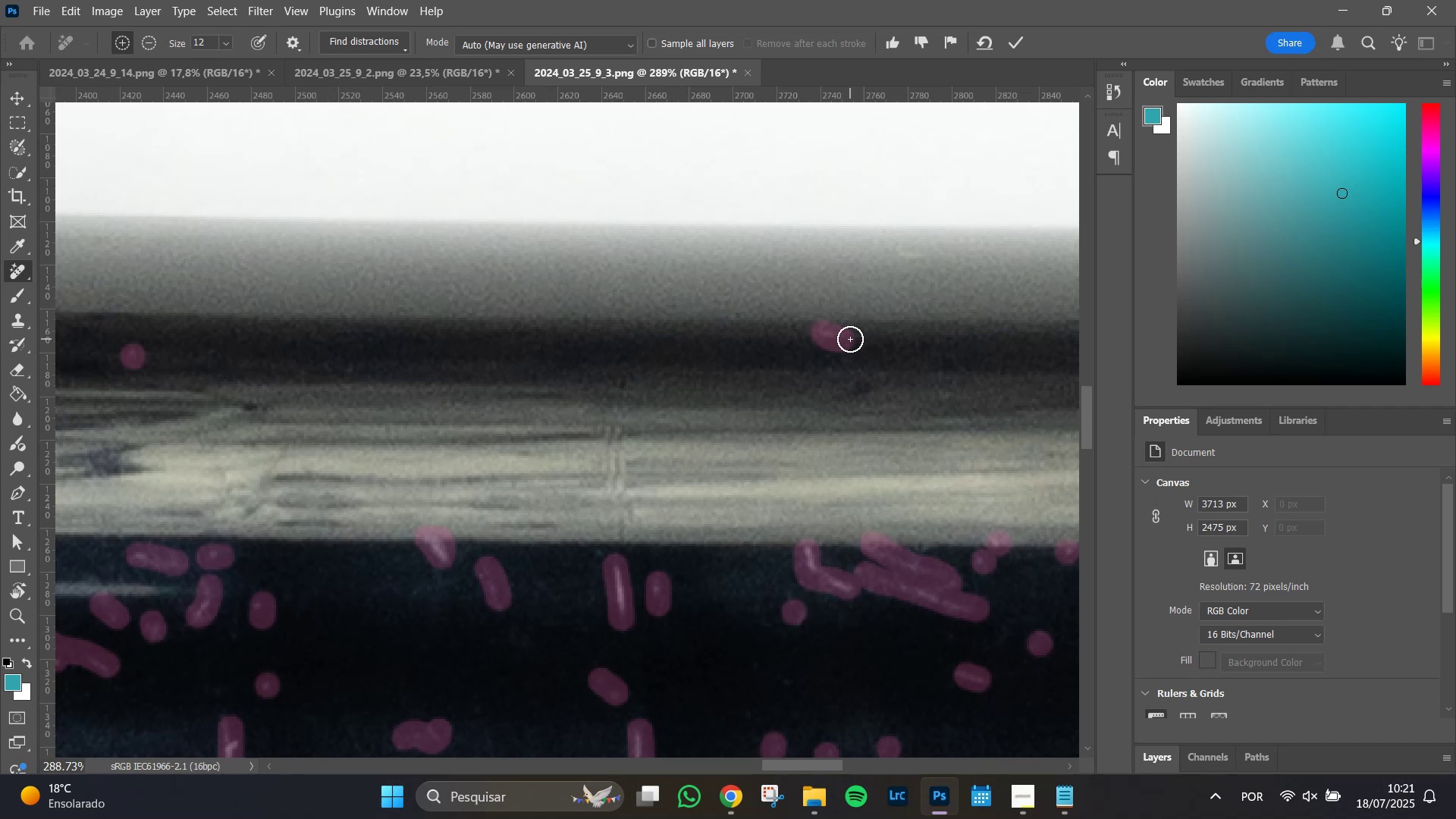 
wait(26.97)
 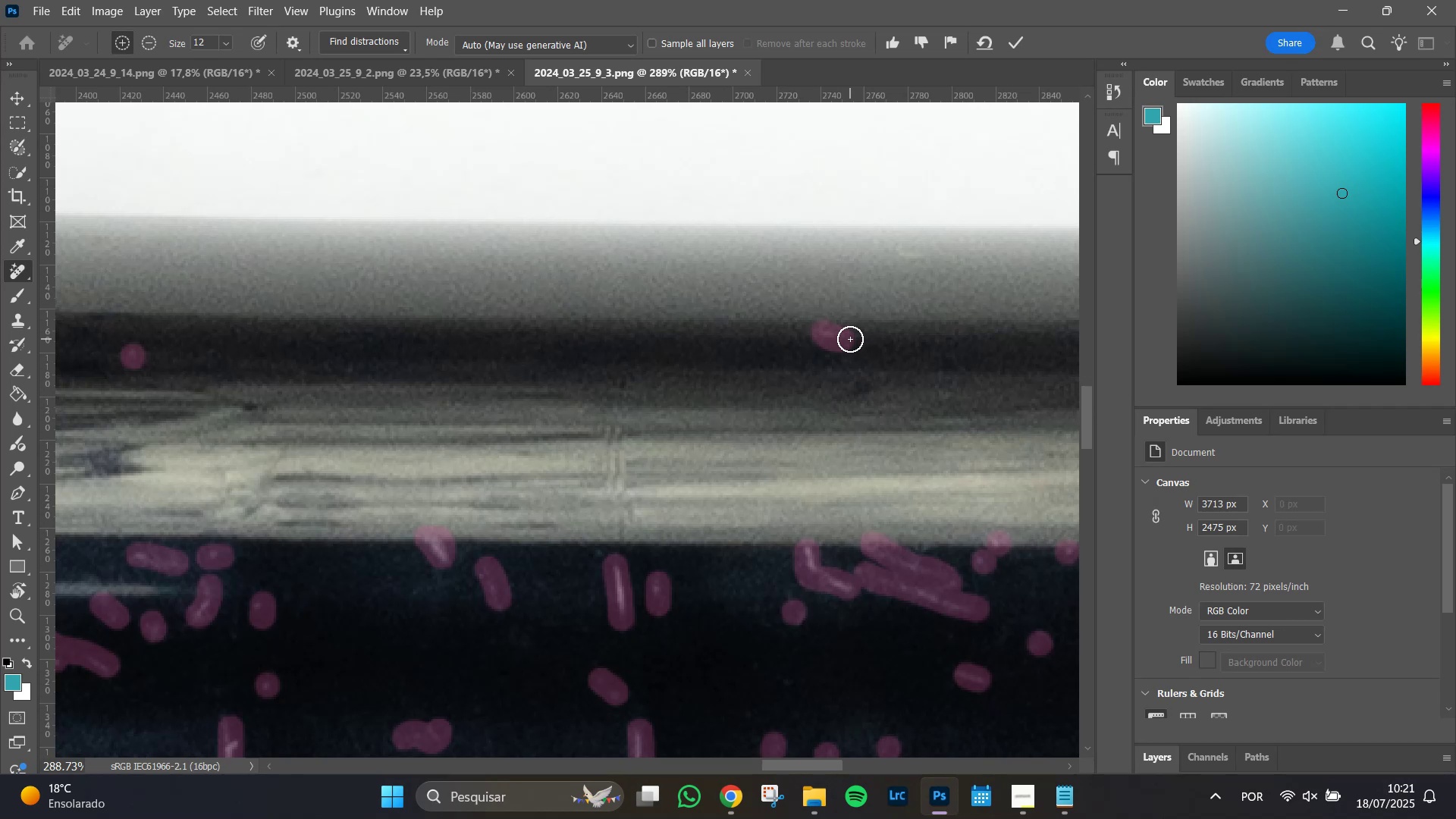 
left_click_drag(start_coordinate=[898, 249], to_coordinate=[941, 259])
 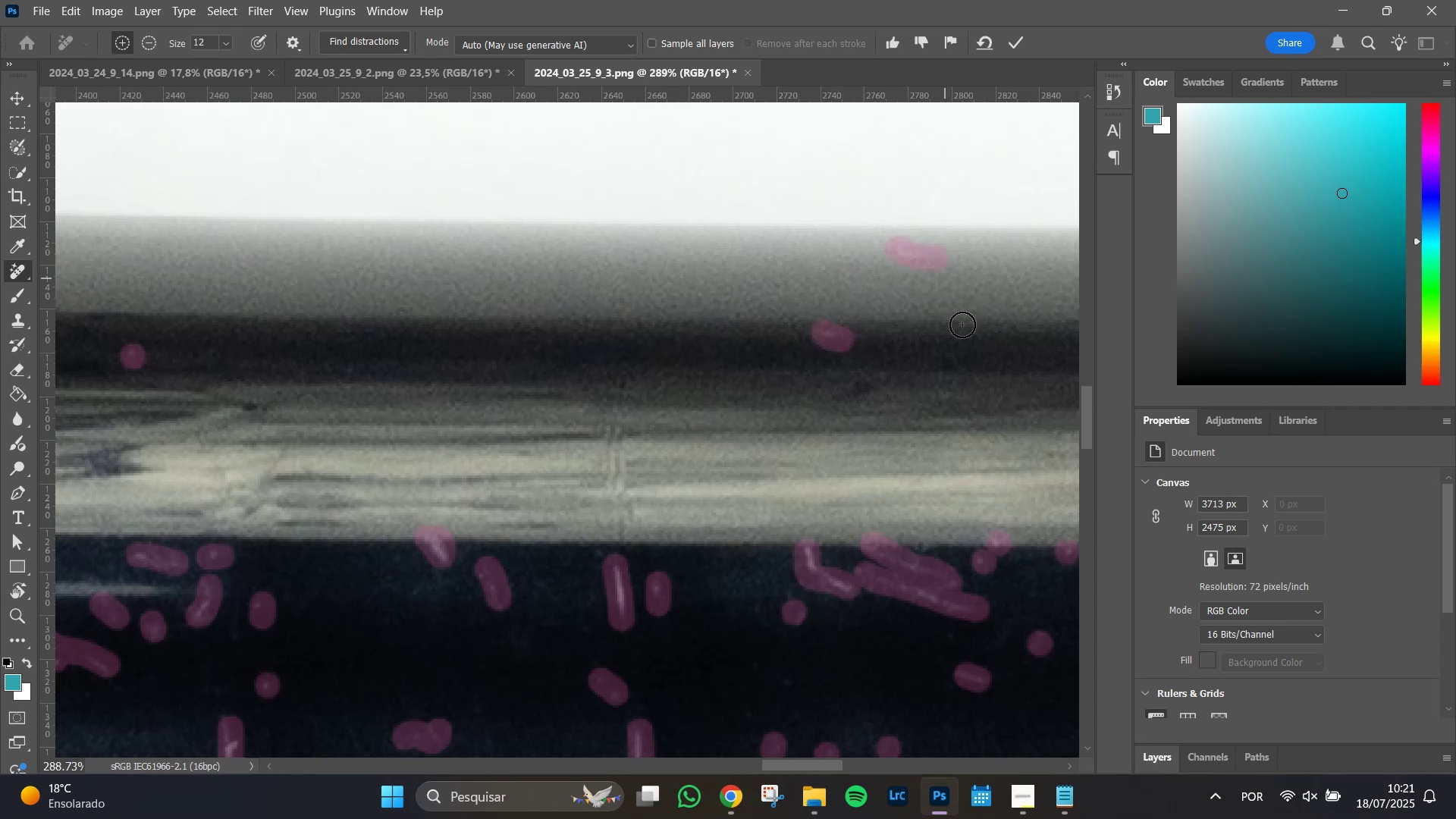 
hold_key(key=Space, duration=1.51)
 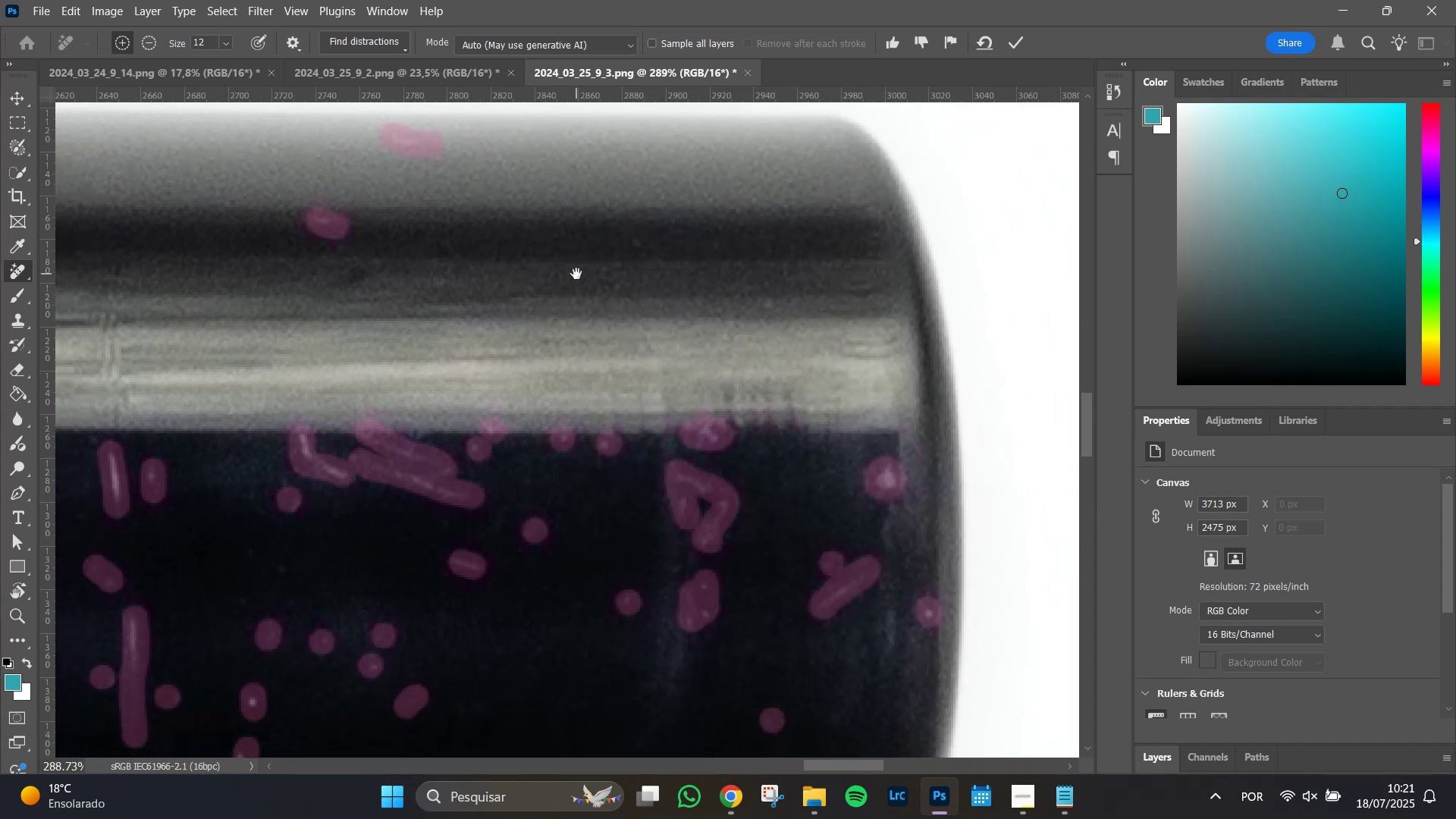 
left_click_drag(start_coordinate=[1008, 359], to_coordinate=[485, 284])
 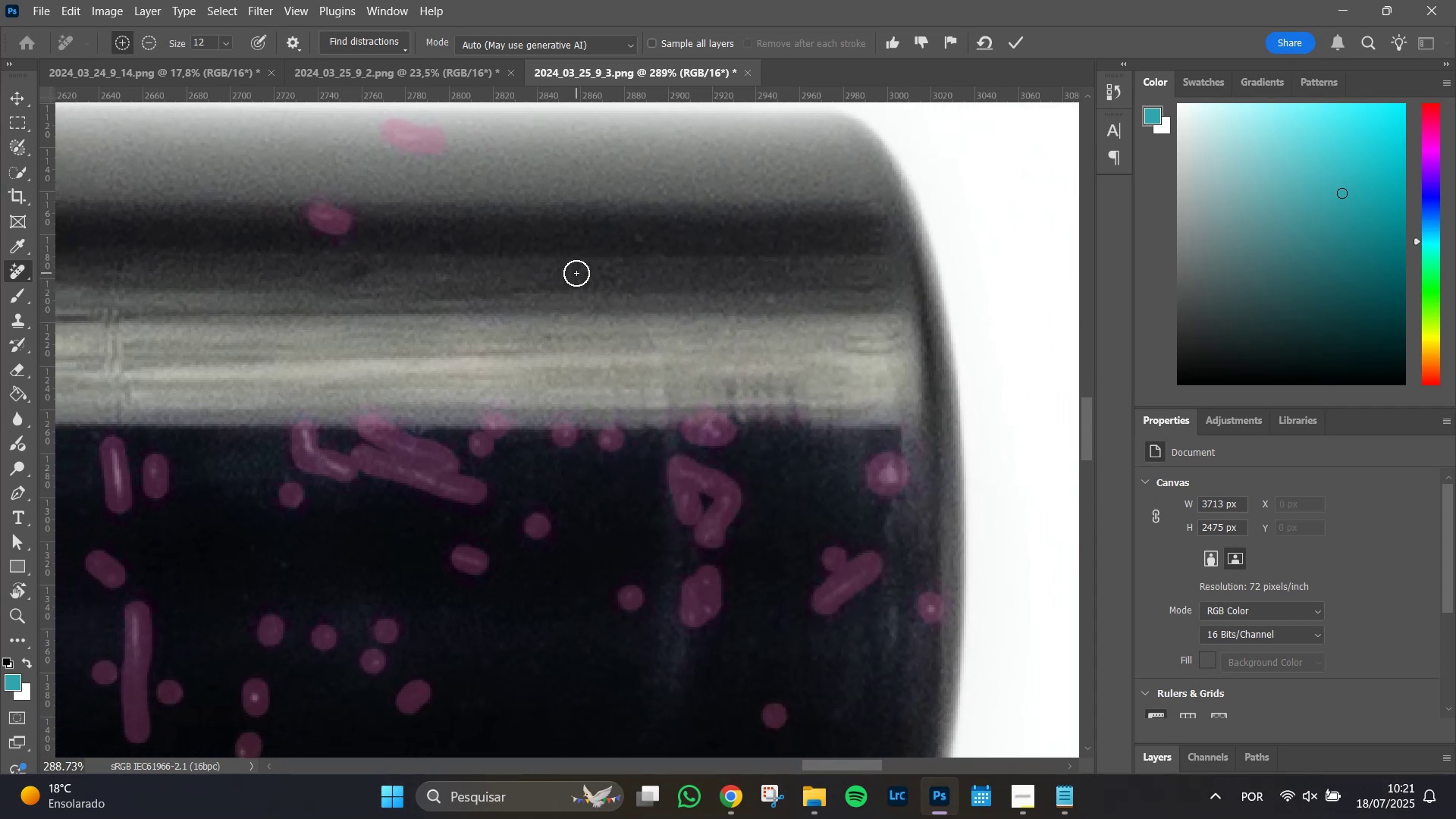 
key(Space)
 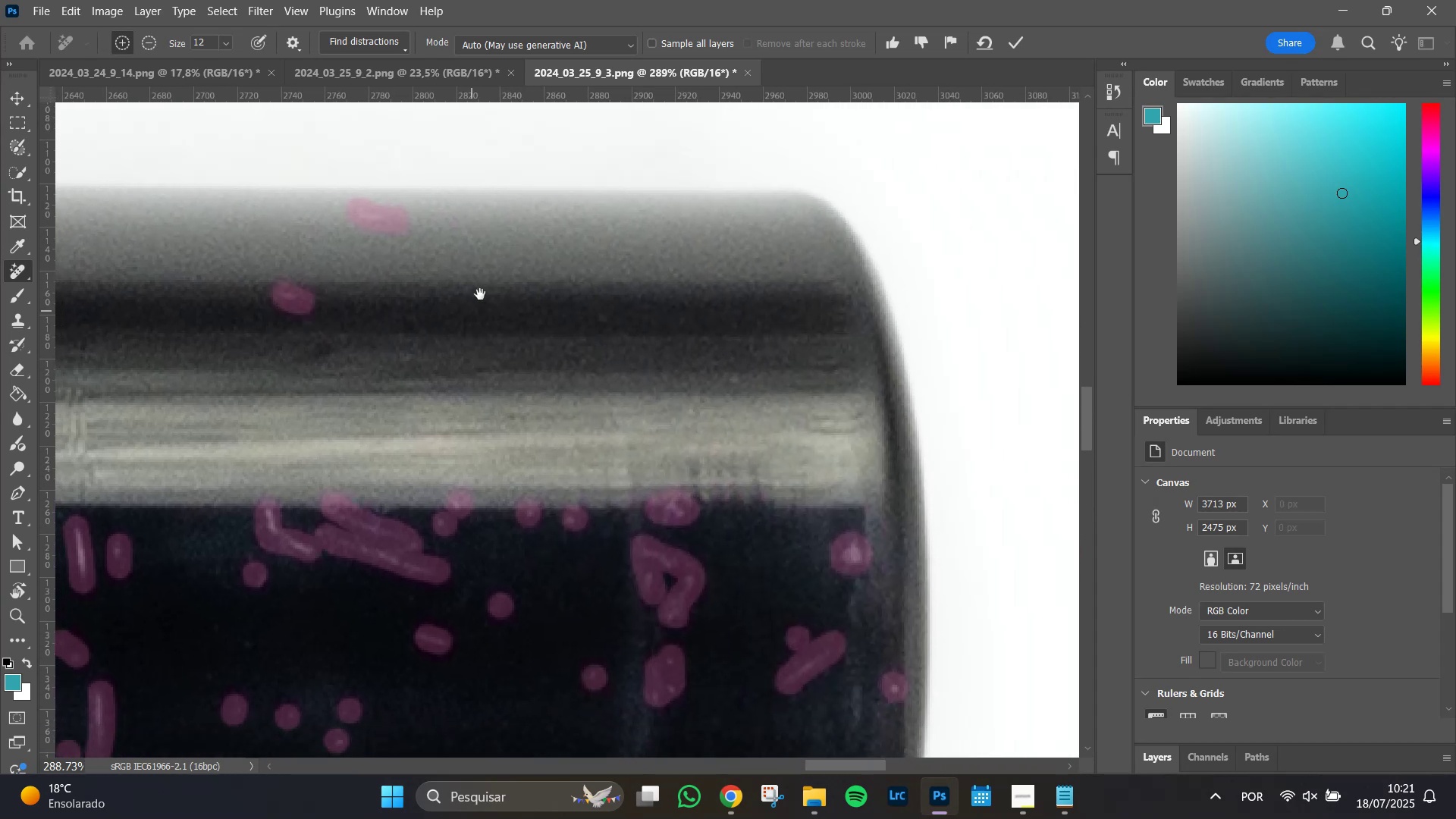 
key(Space)
 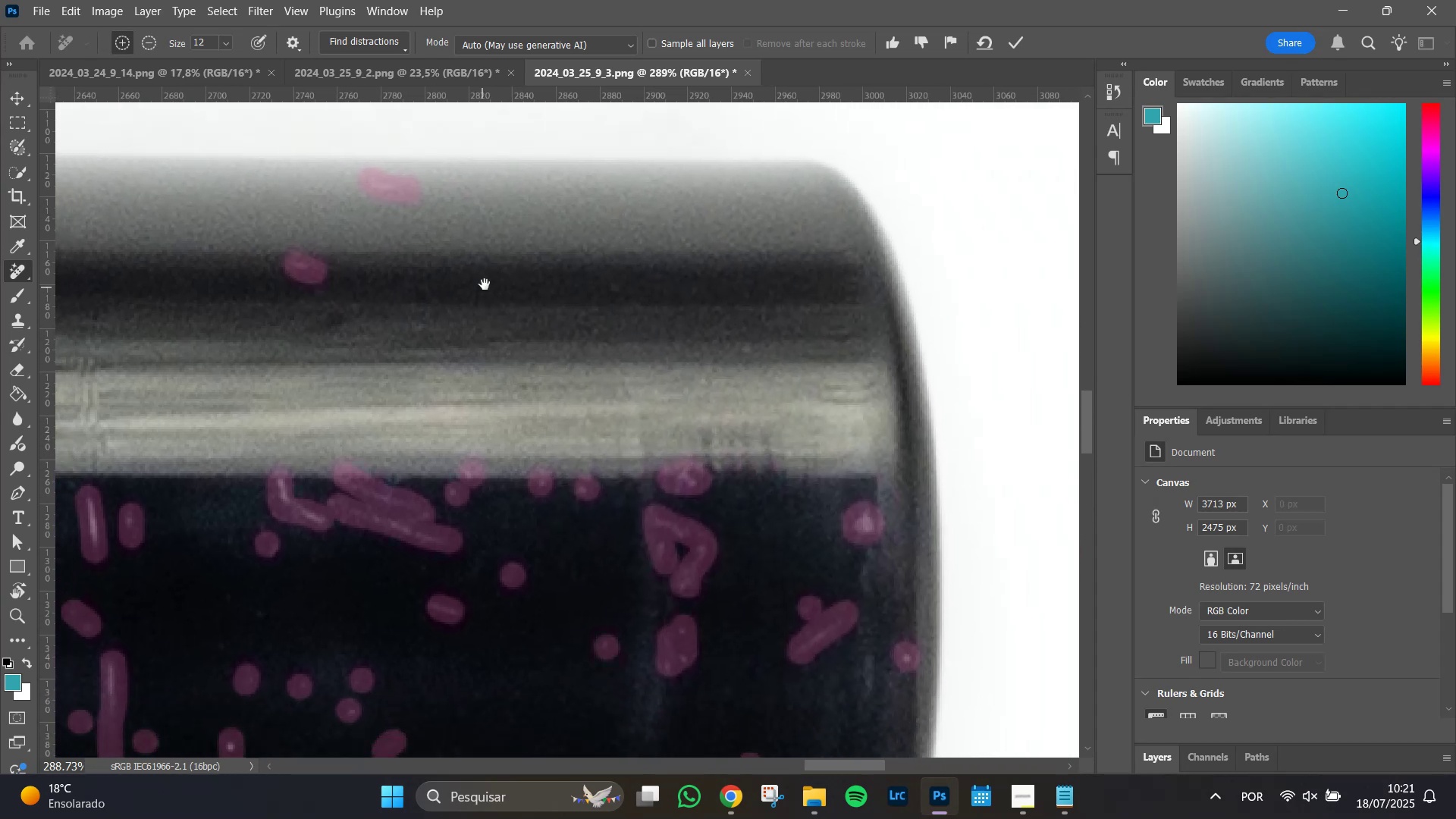 
key(Space)
 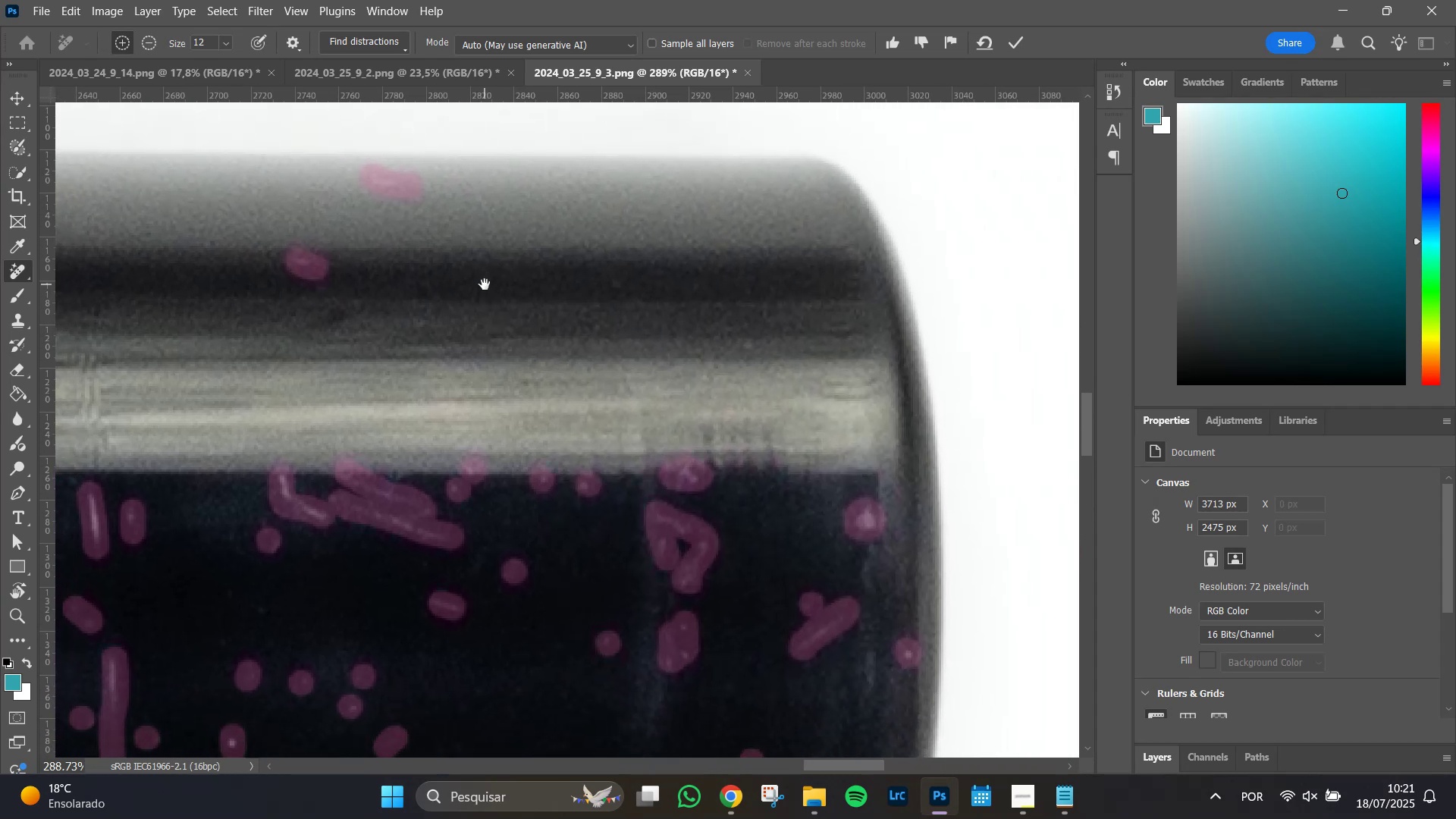 
key(Space)
 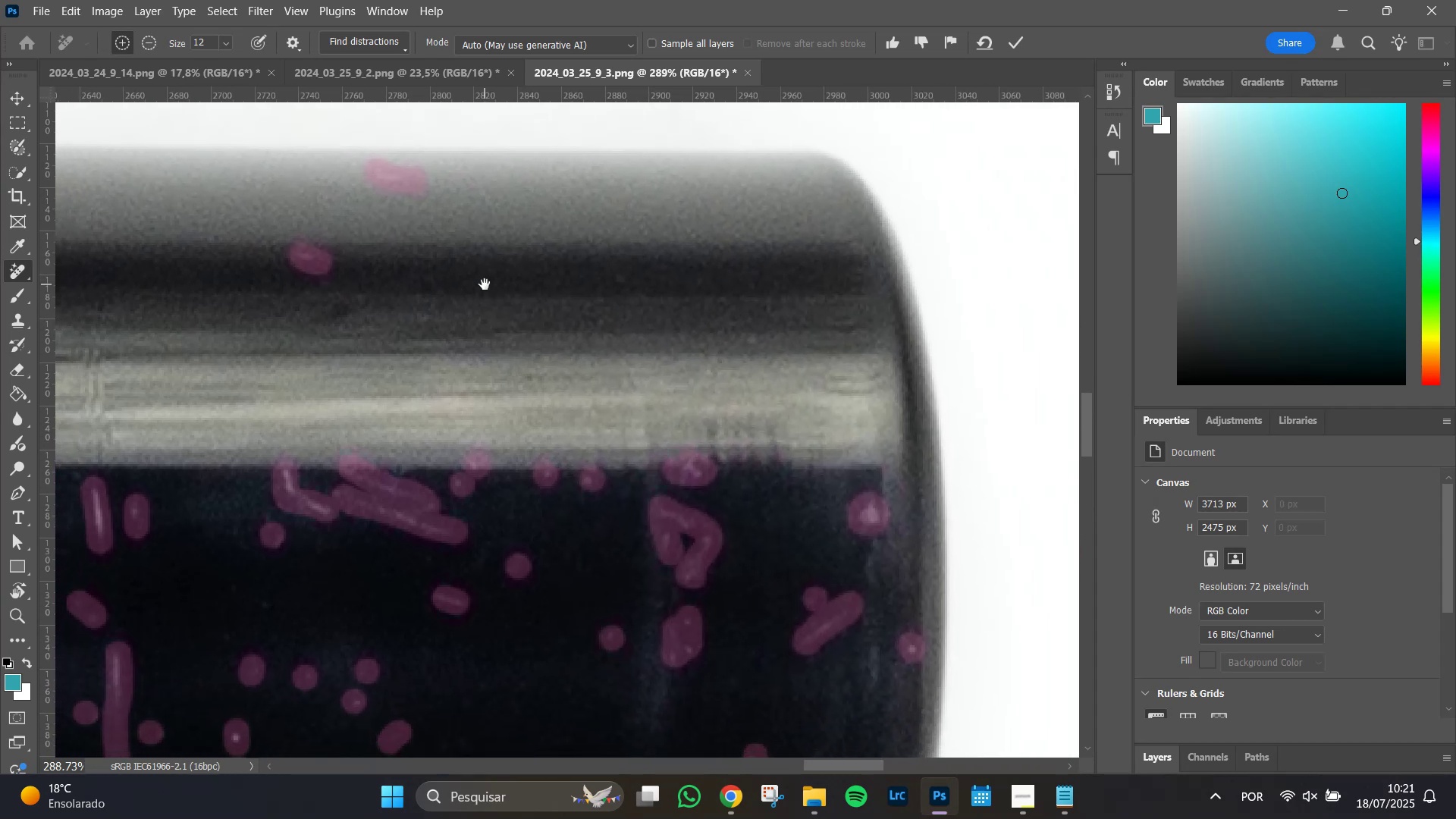 
key(Space)
 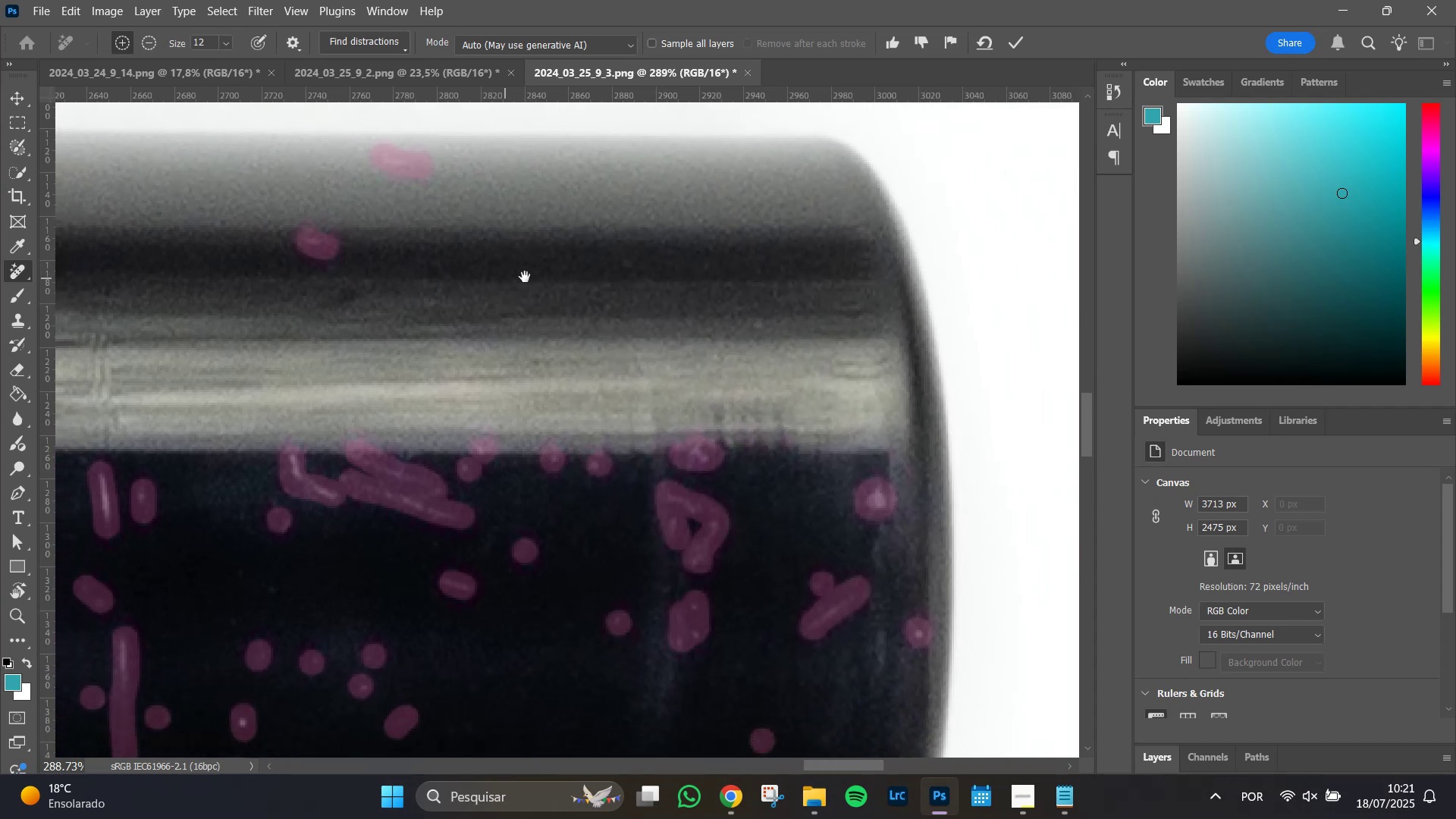 
key(Space)
 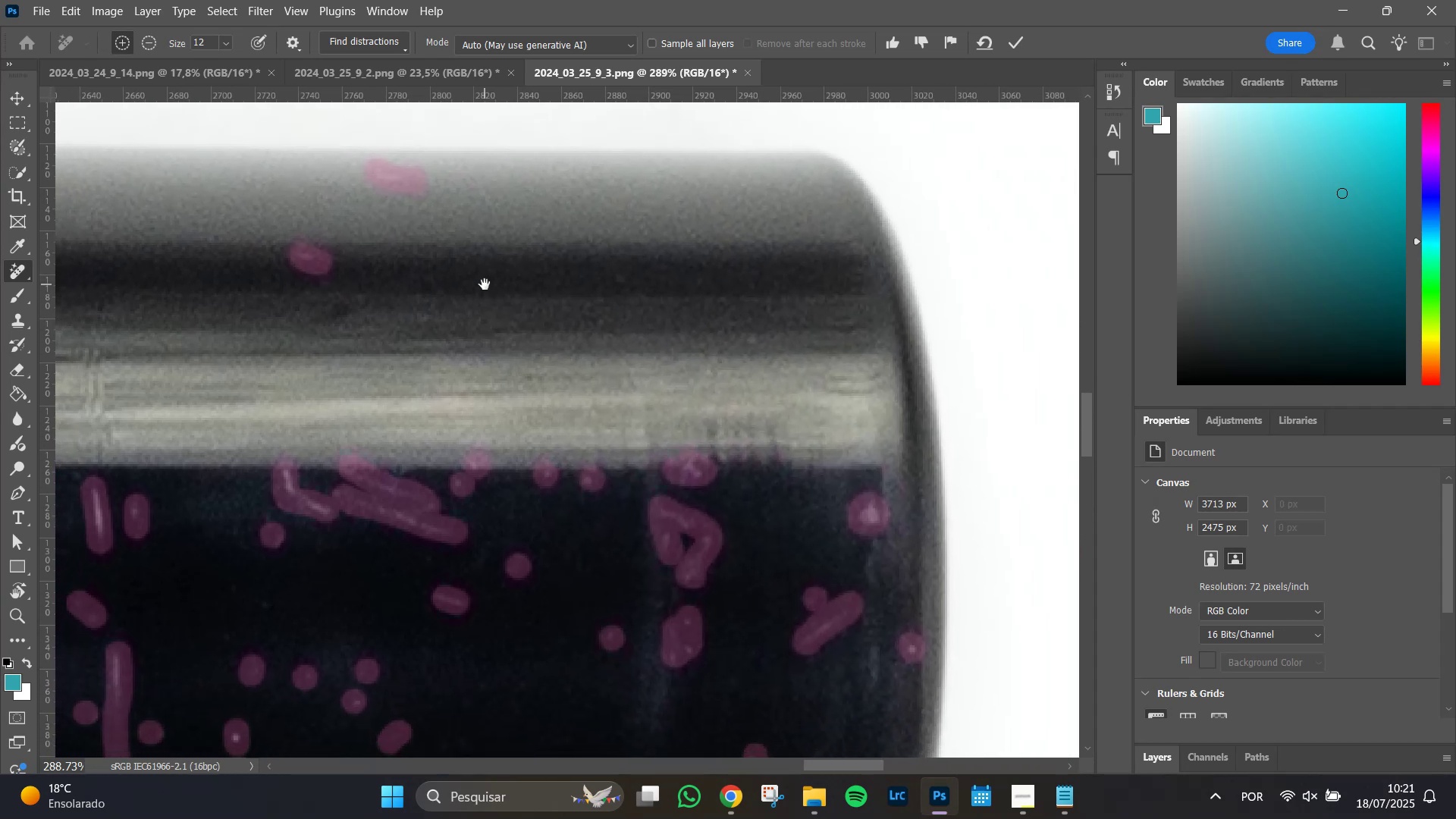 
key(Space)
 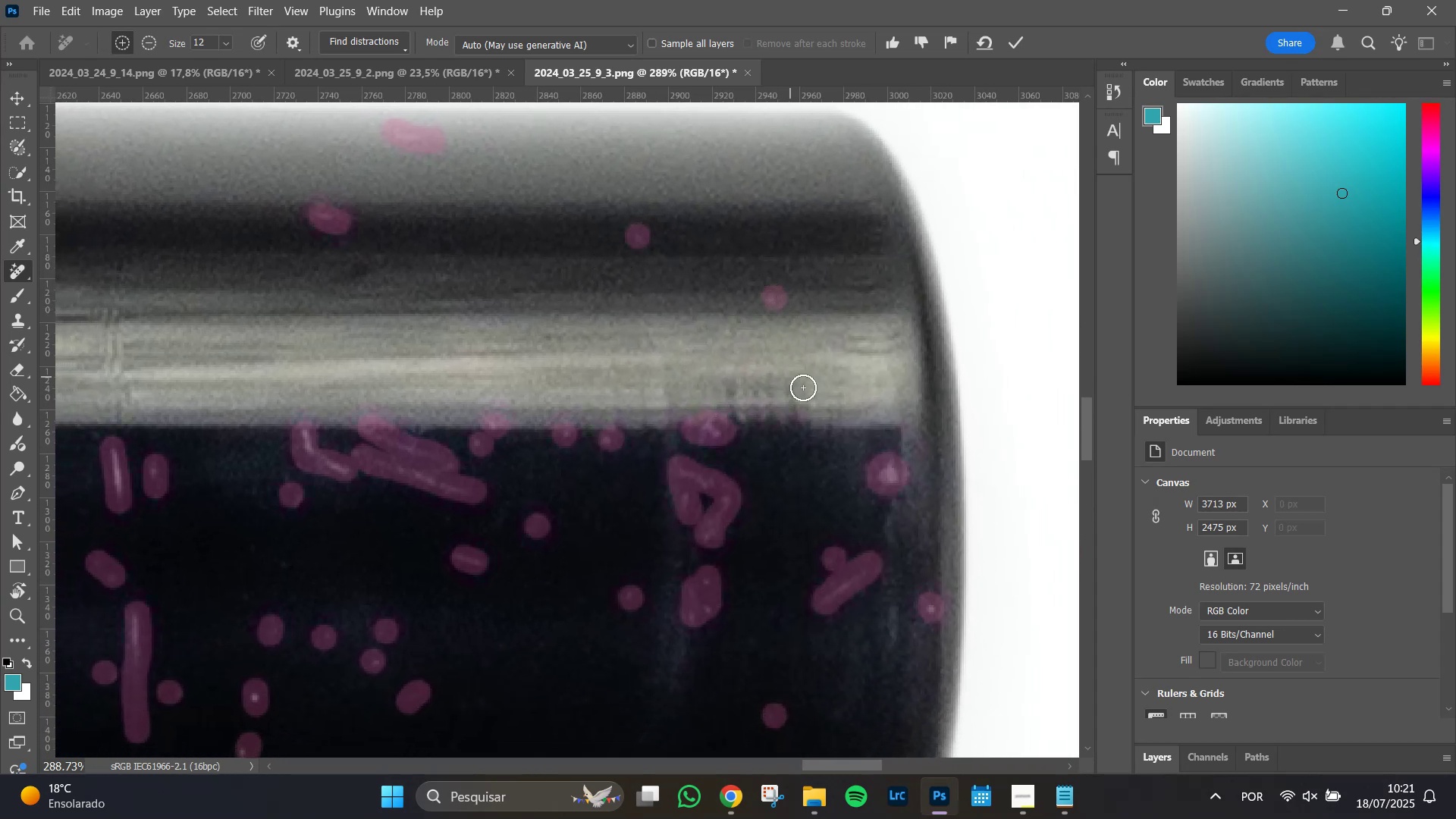 
hold_key(key=Space, duration=1.21)
 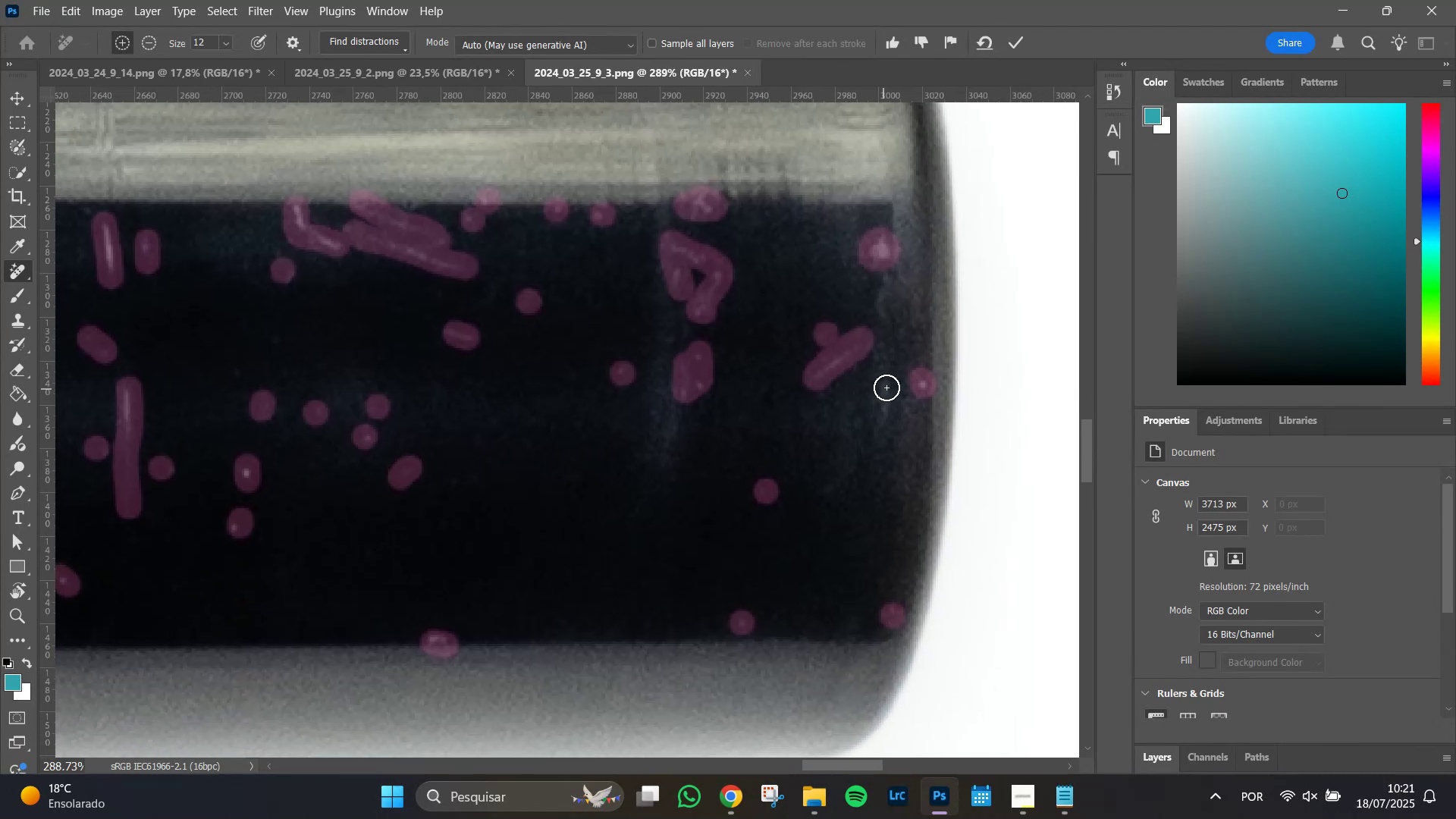 
left_click_drag(start_coordinate=[774, 490], to_coordinate=[769, 284])
 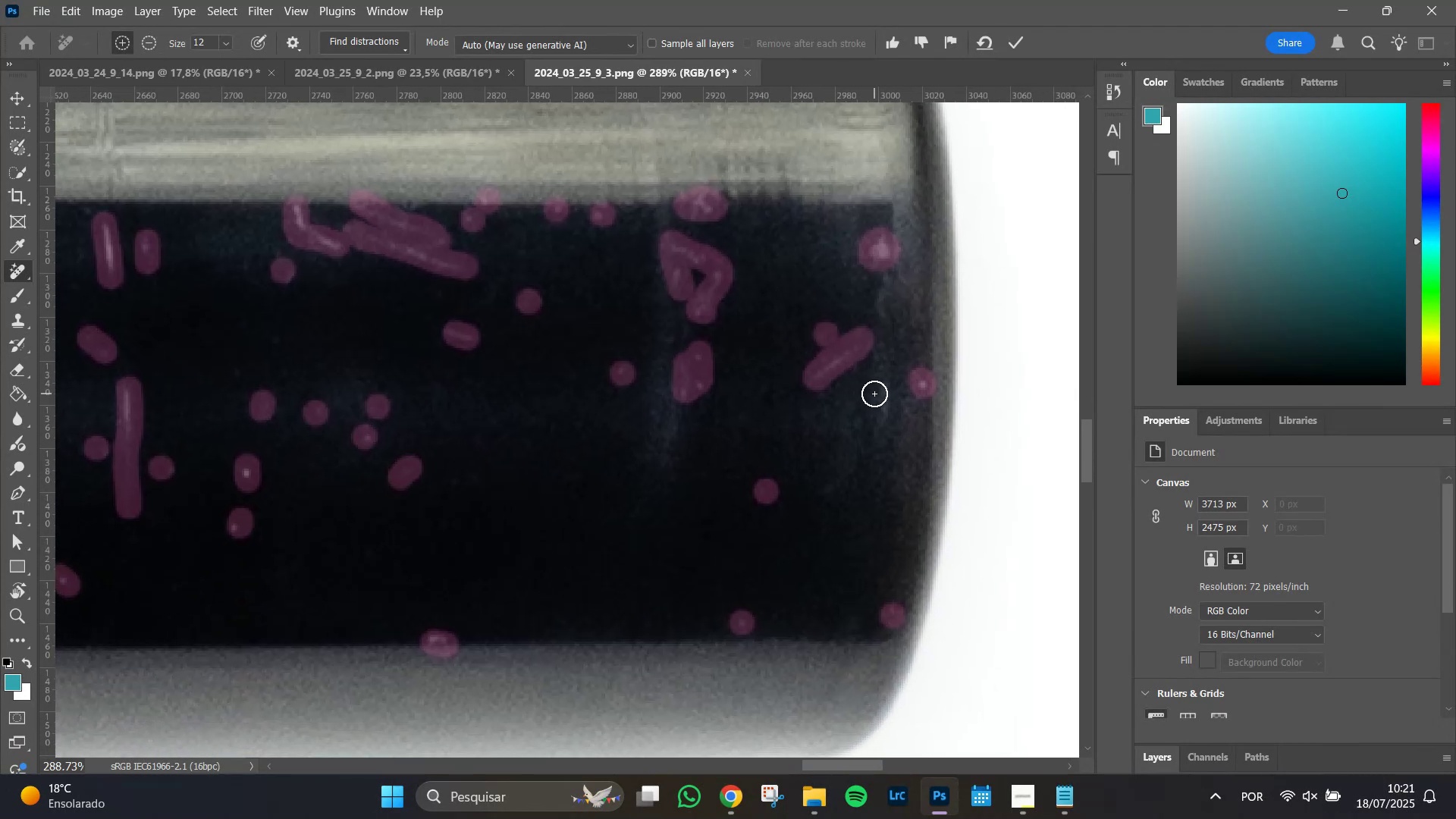 
left_click_drag(start_coordinate=[887, 387], to_coordinate=[882, 424])
 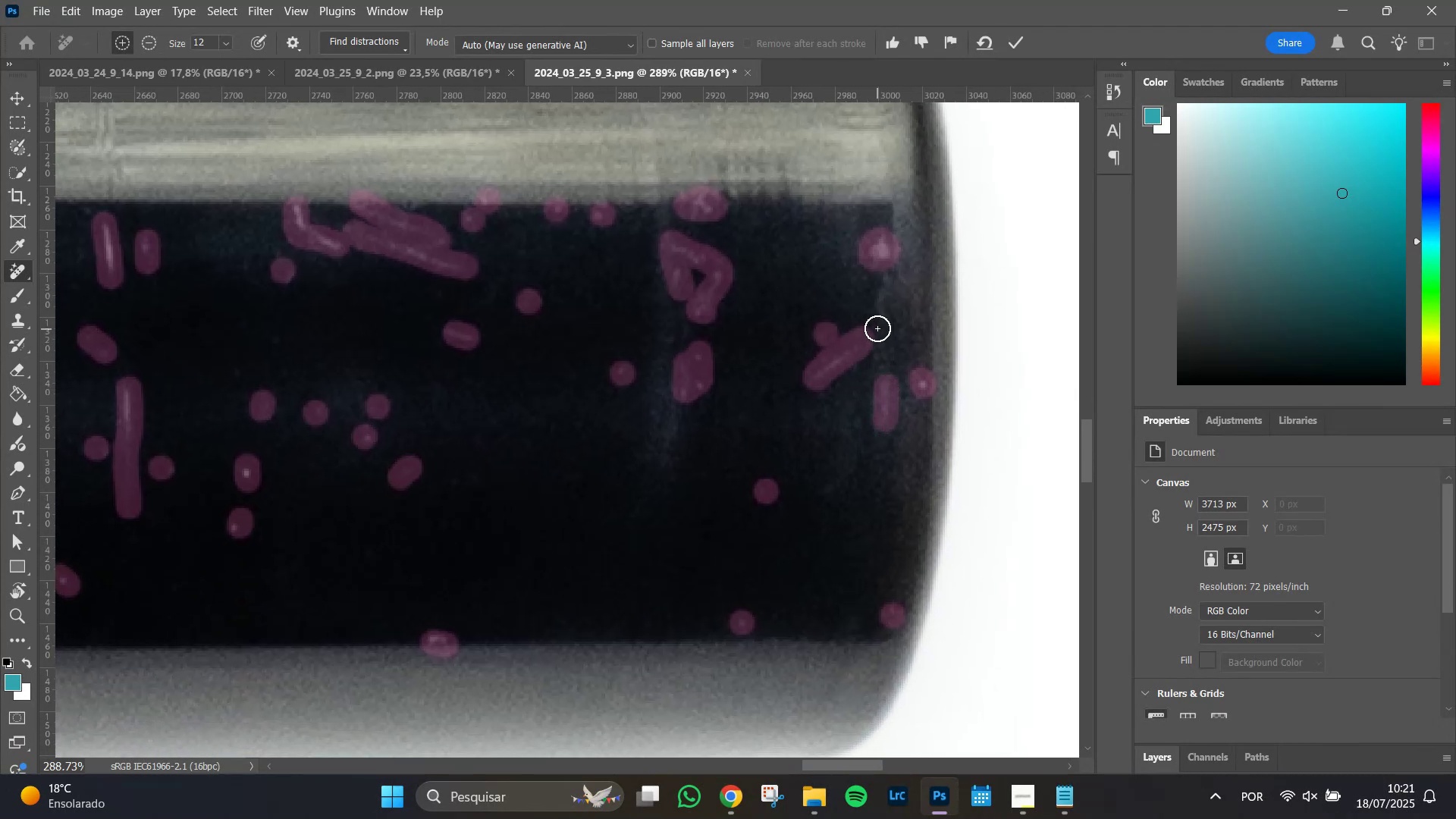 
left_click_drag(start_coordinate=[886, 309], to_coordinate=[893, 265])
 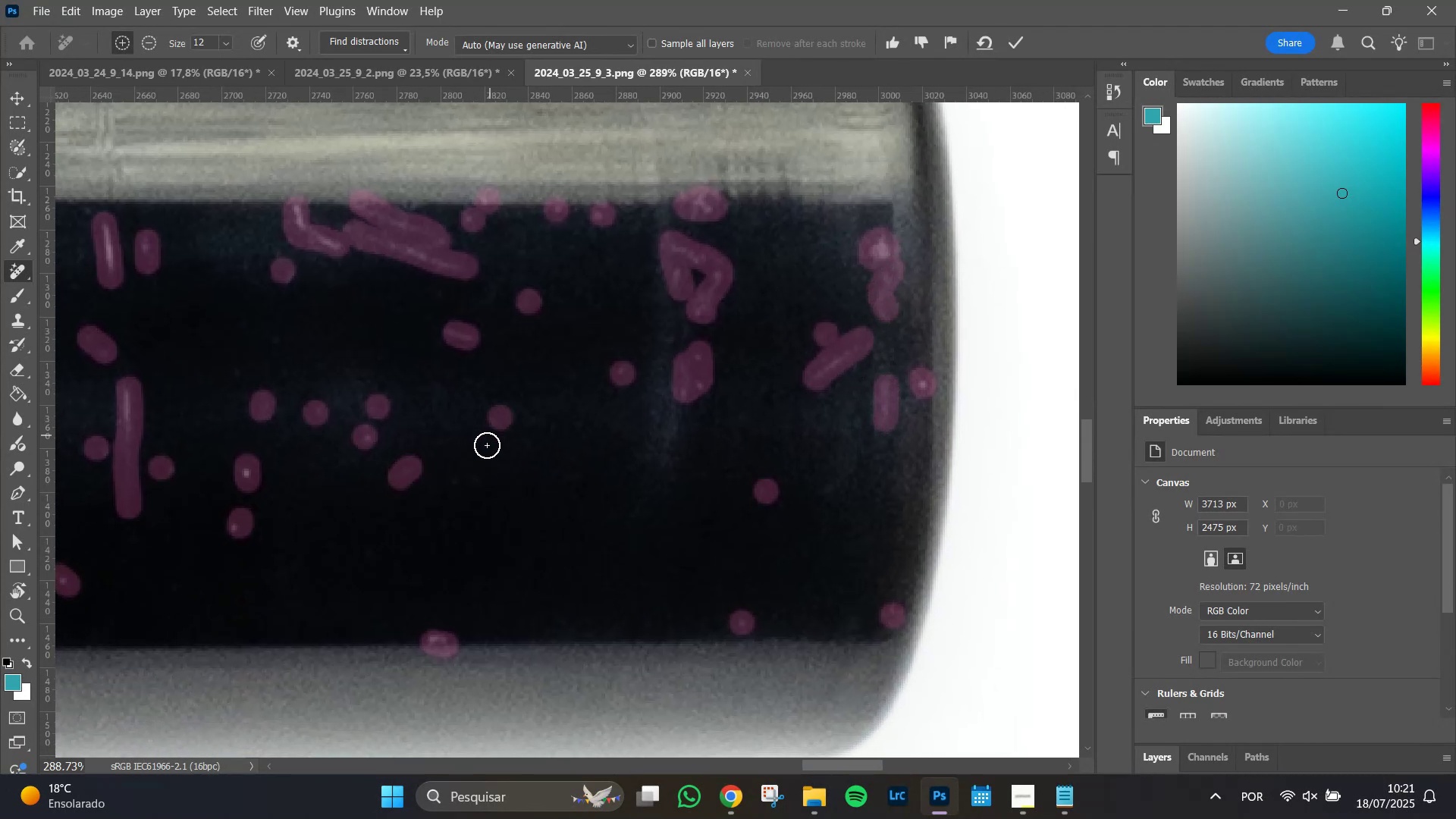 
double_click([457, 481])
 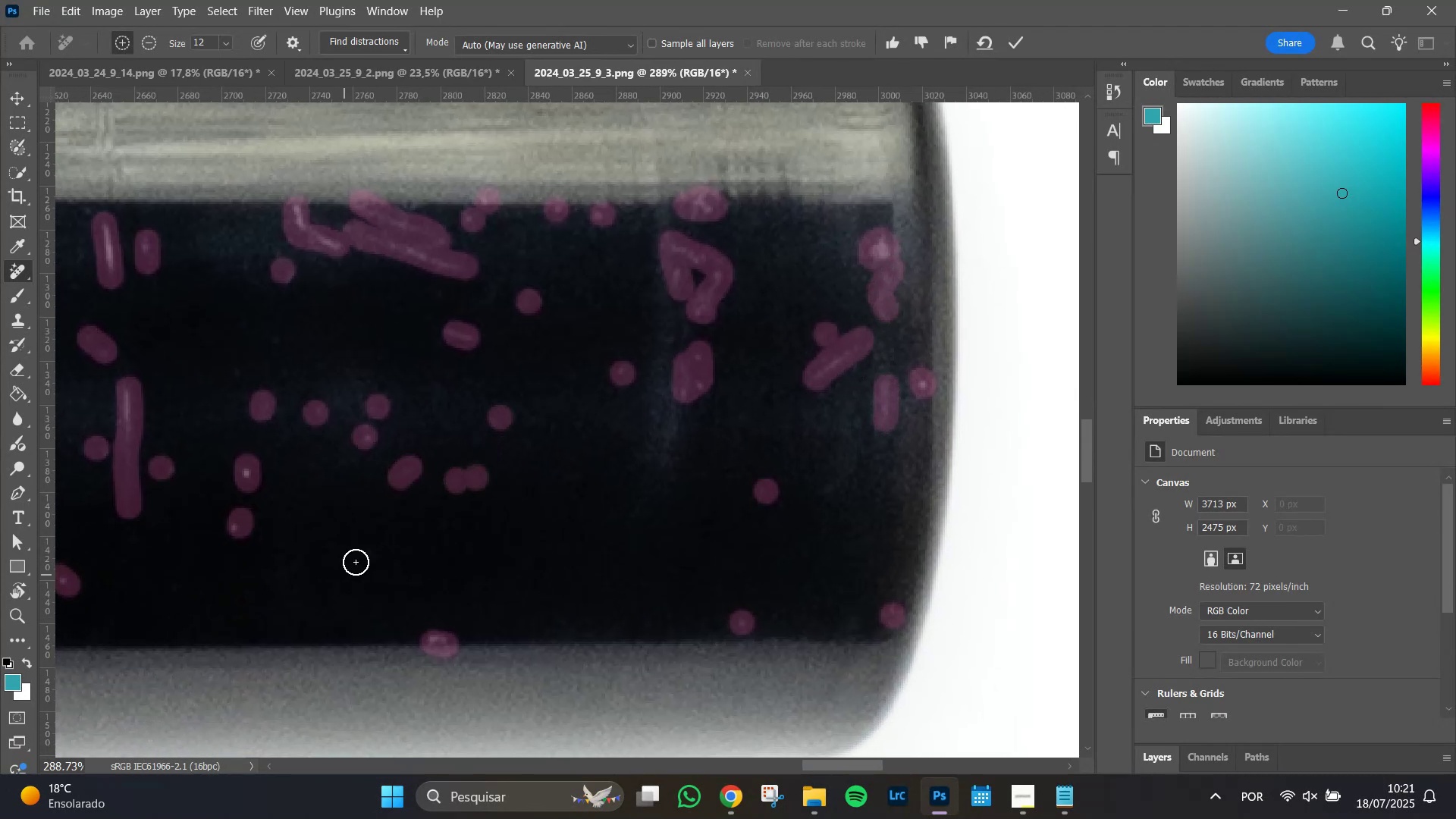 
left_click_drag(start_coordinate=[369, 552], to_coordinate=[378, 550])
 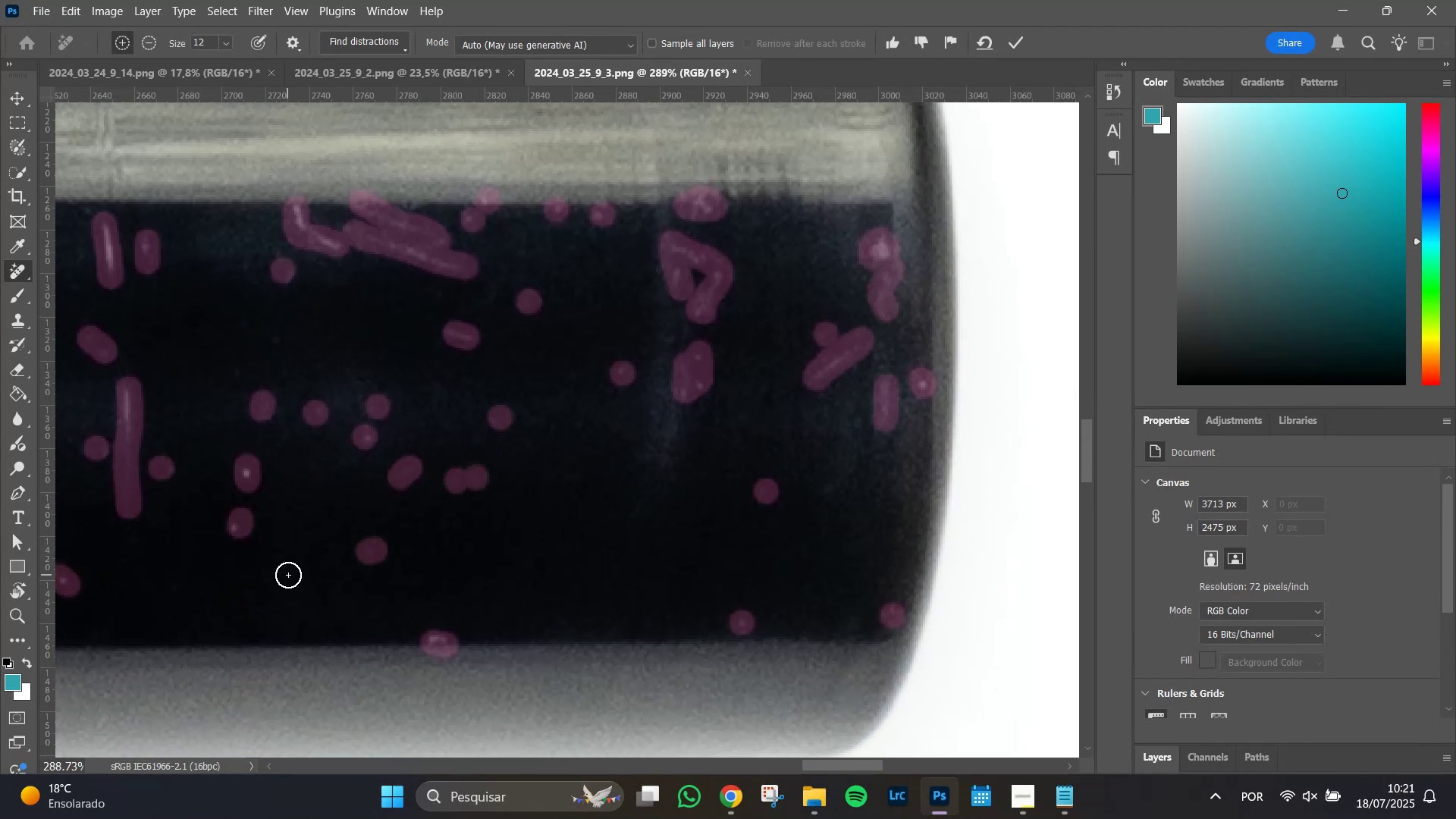 
left_click_drag(start_coordinate=[306, 563], to_coordinate=[271, 575])
 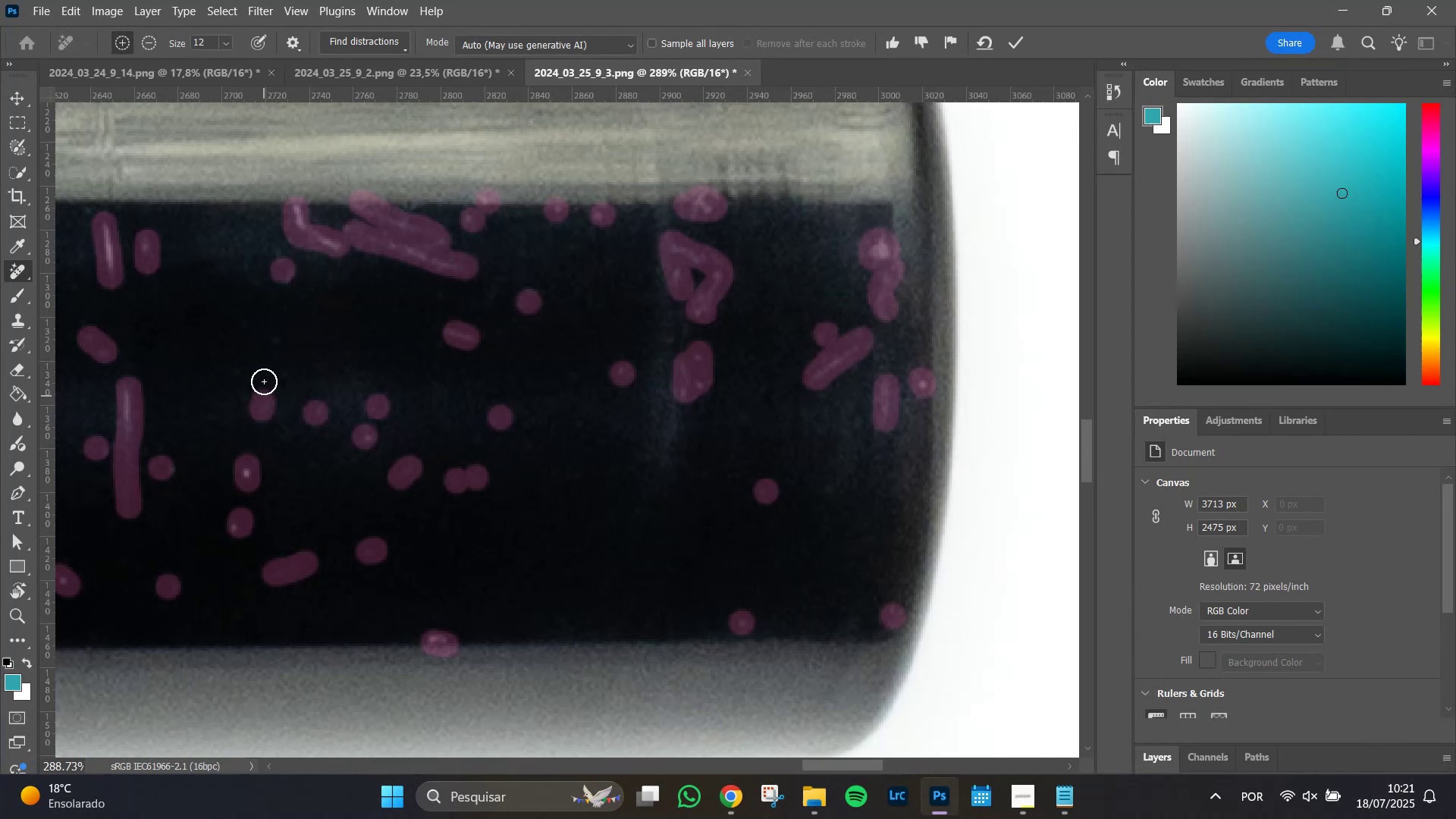 
left_click_drag(start_coordinate=[275, 339], to_coordinate=[280, 339])
 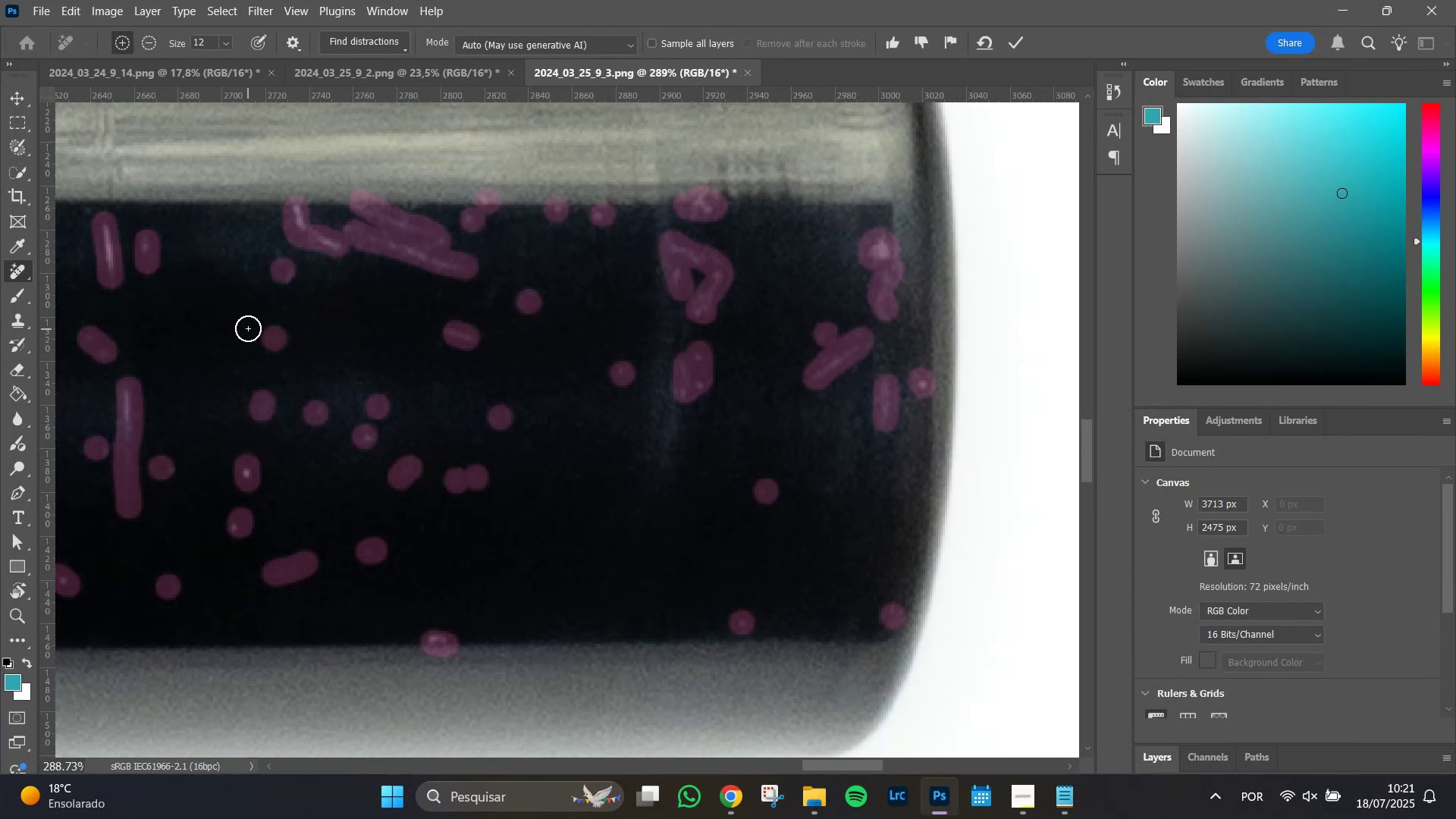 
left_click([248, 328])
 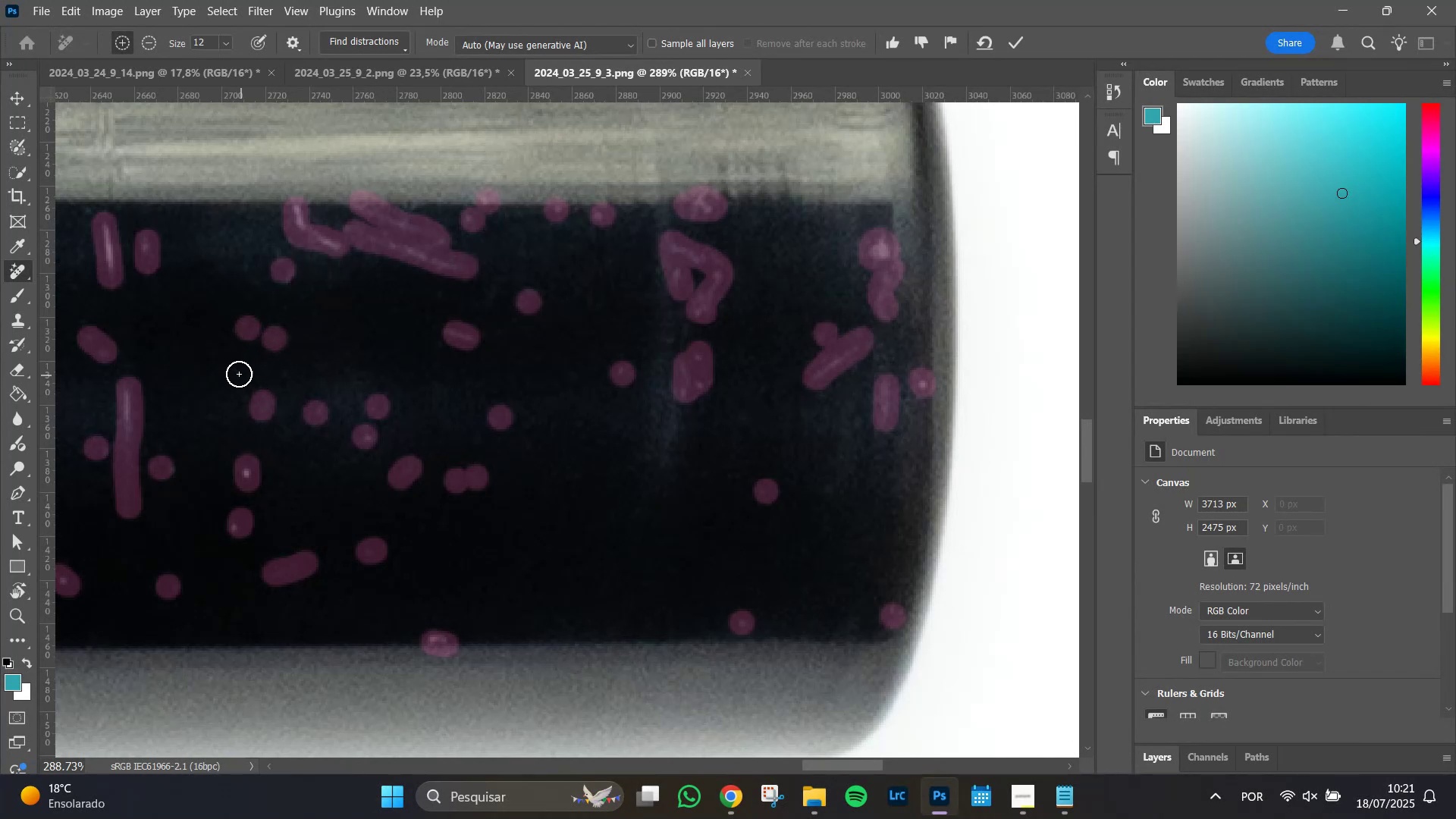 
left_click([238, 374])
 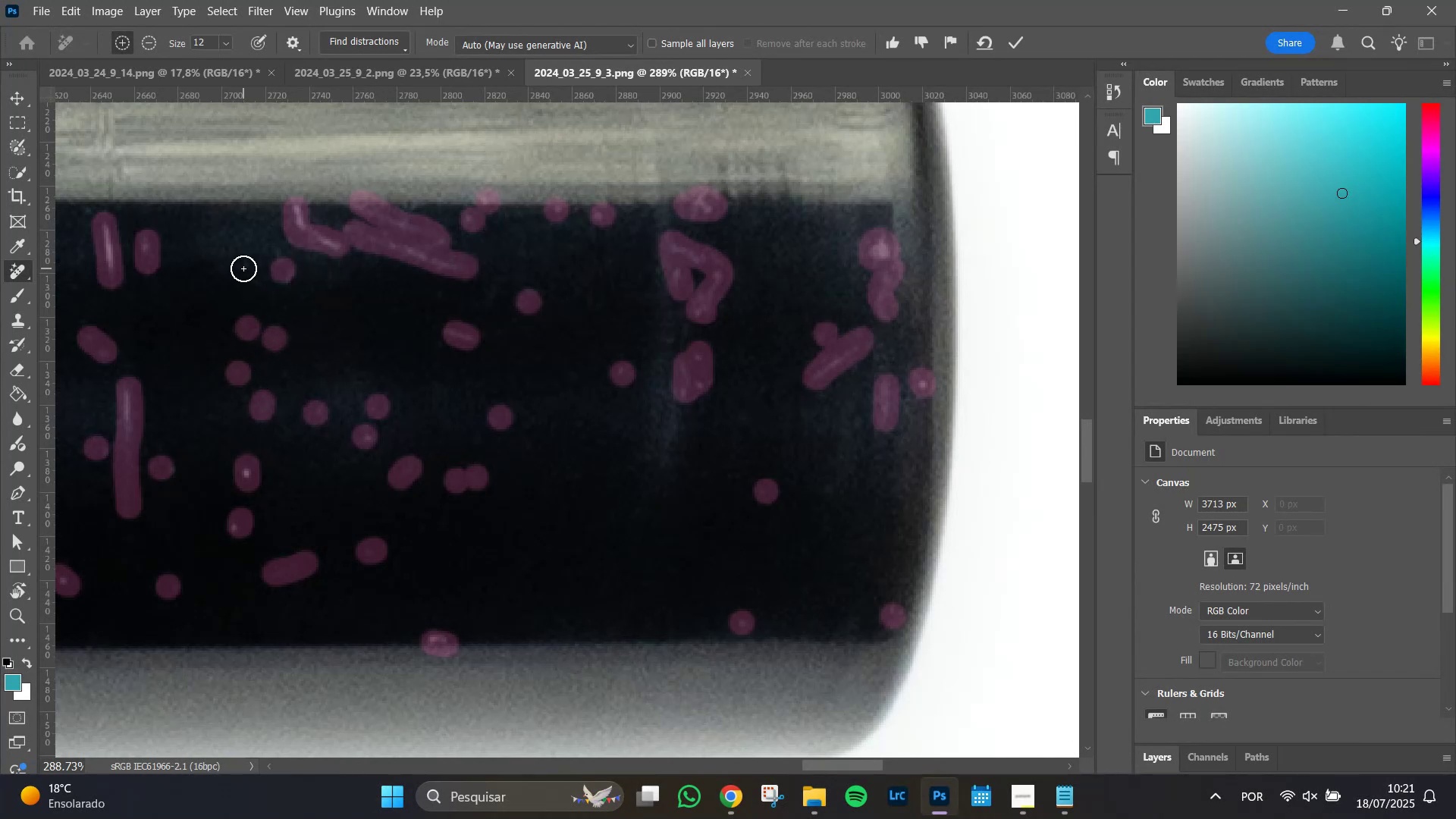 
left_click([243, 268])
 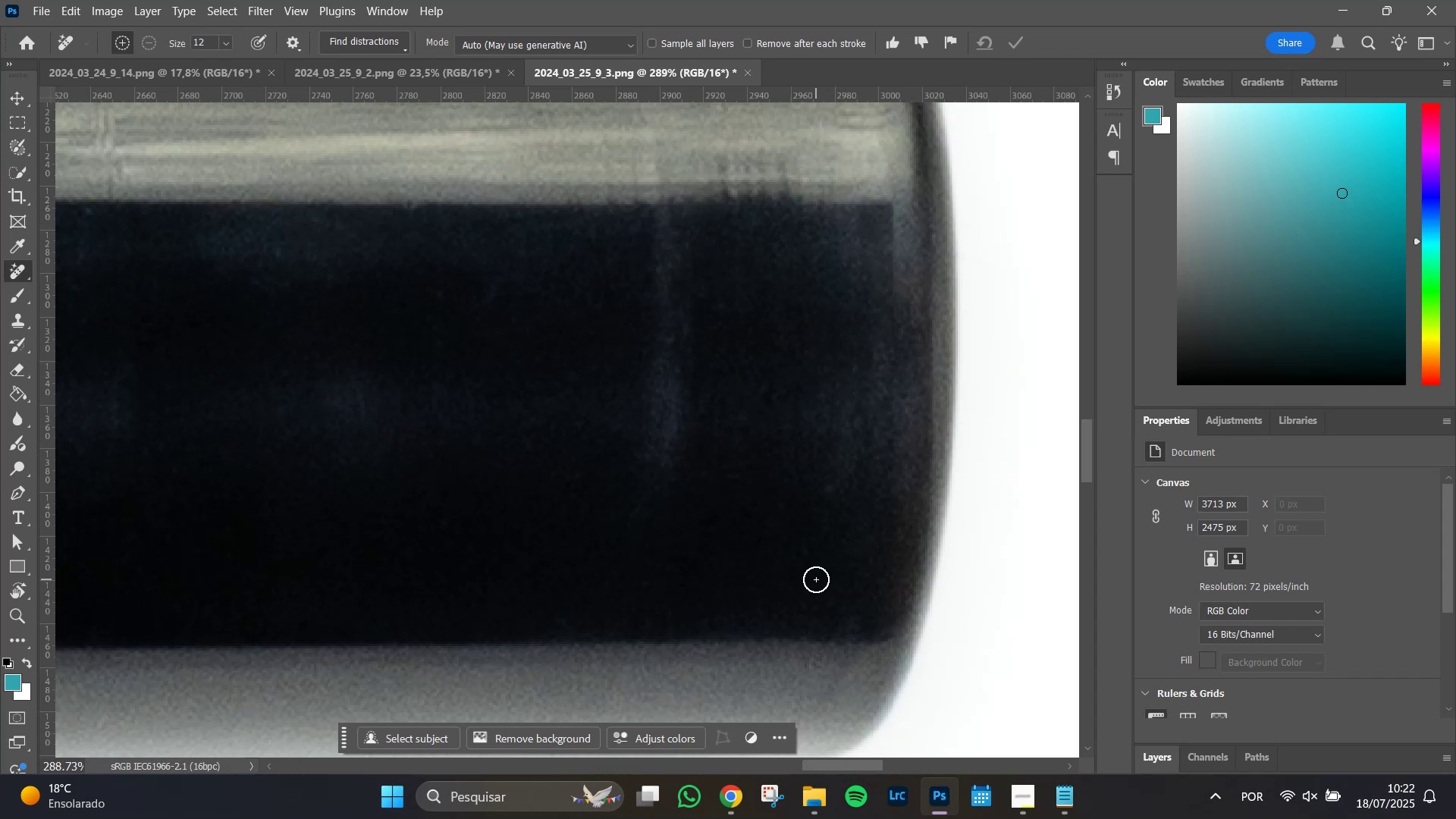 
wait(24.28)
 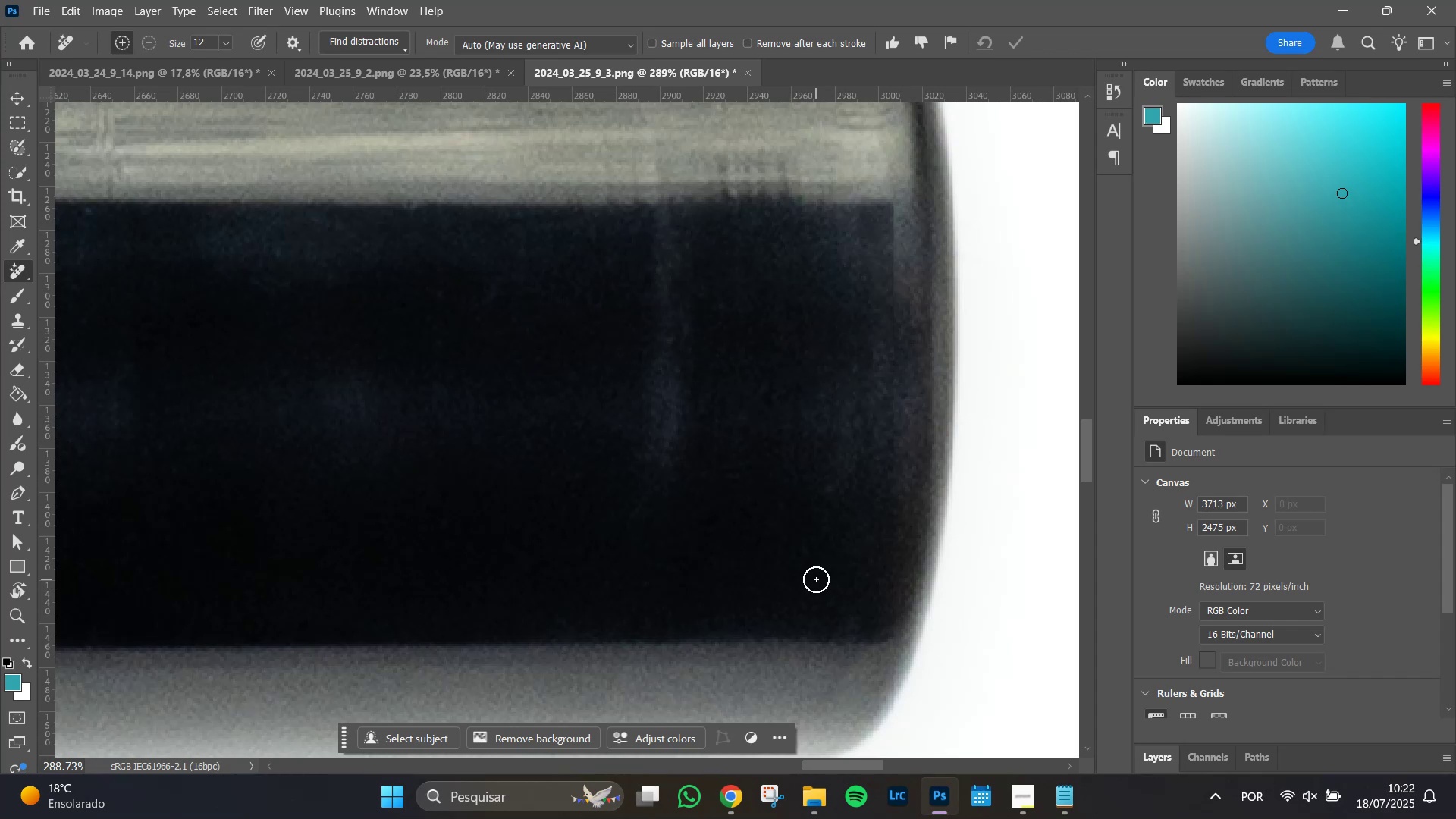 
left_click_drag(start_coordinate=[413, 211], to_coordinate=[403, 196])
 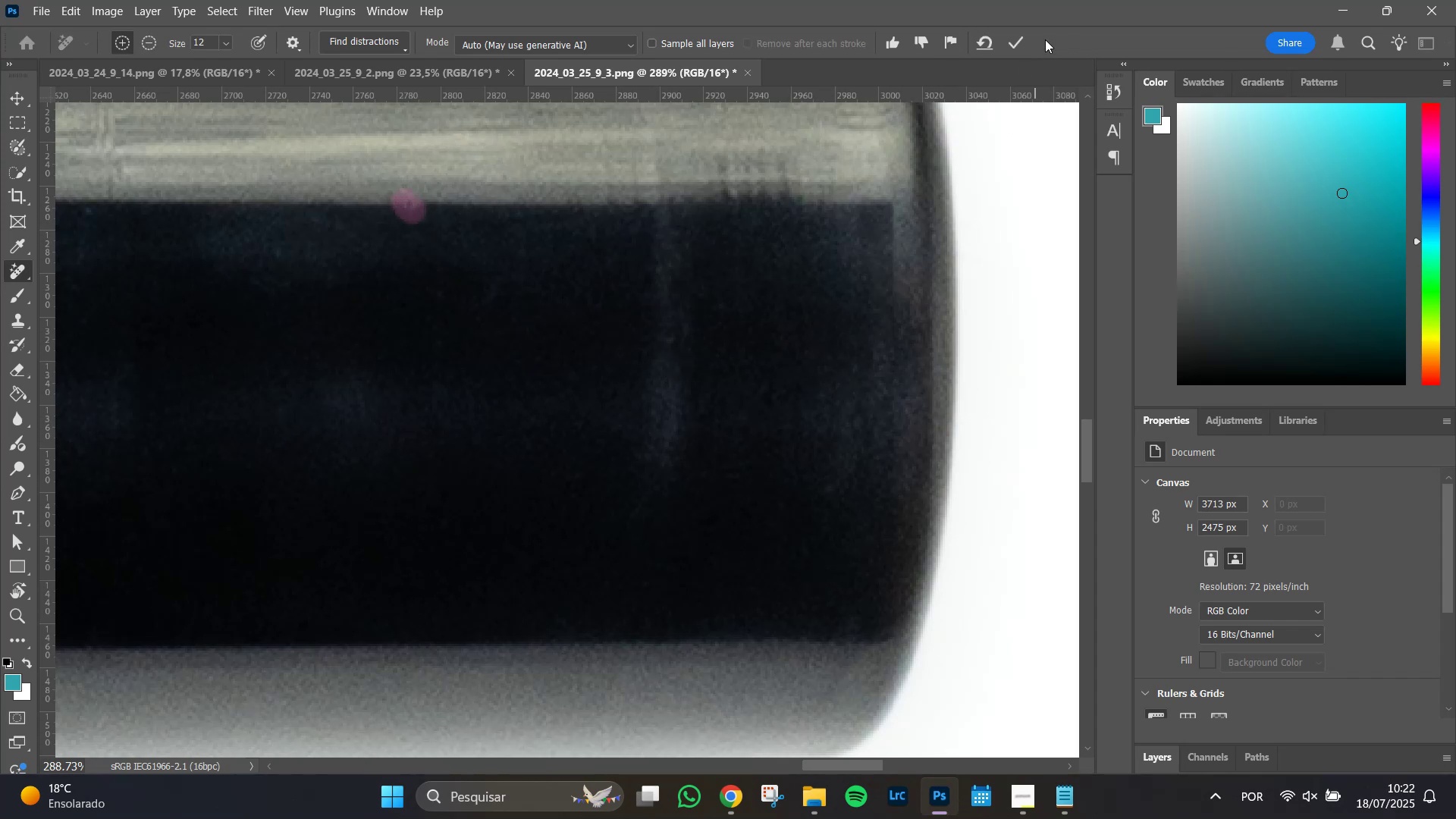 
left_click([1015, 39])
 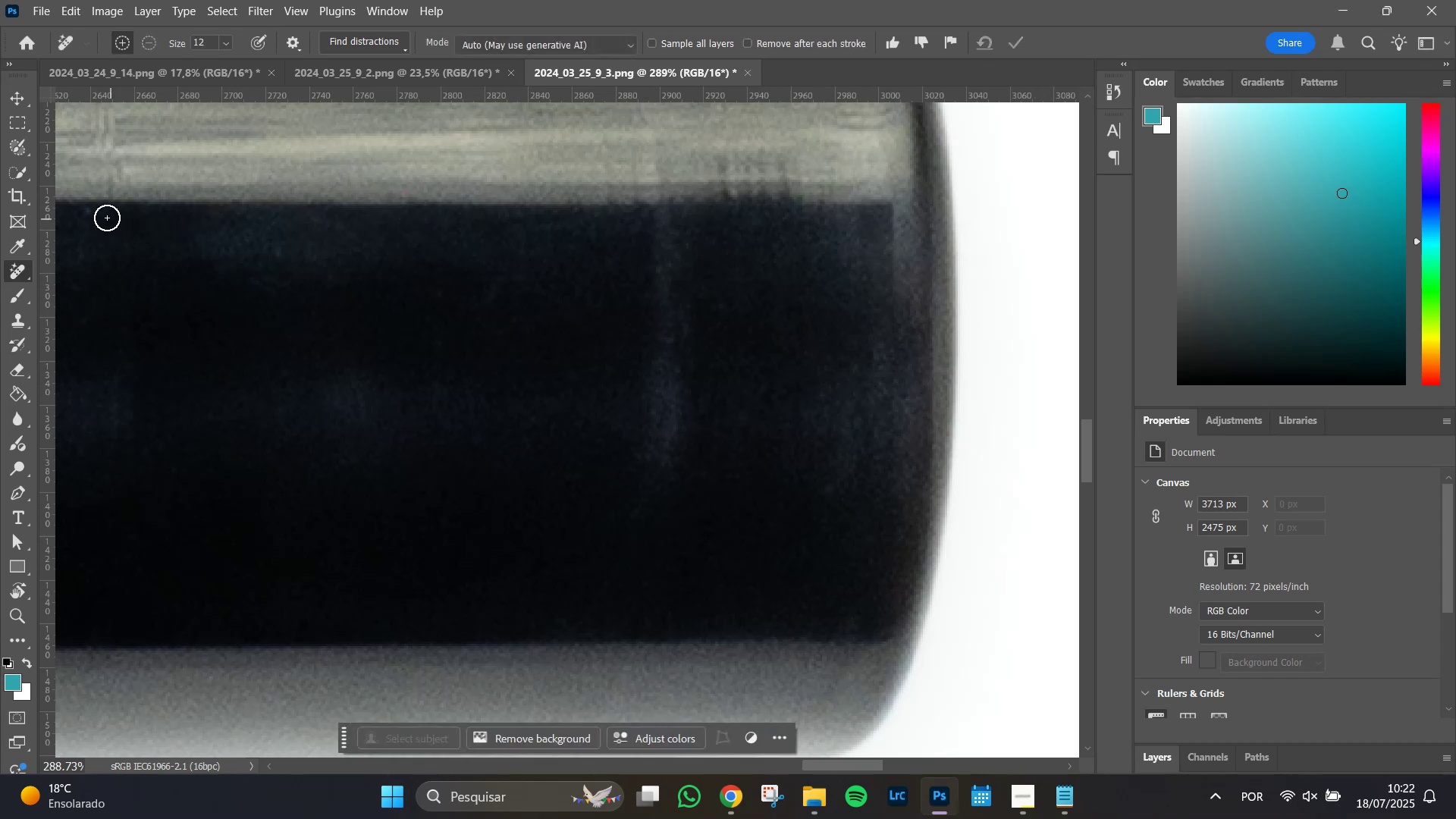 
left_click([91, 213])
 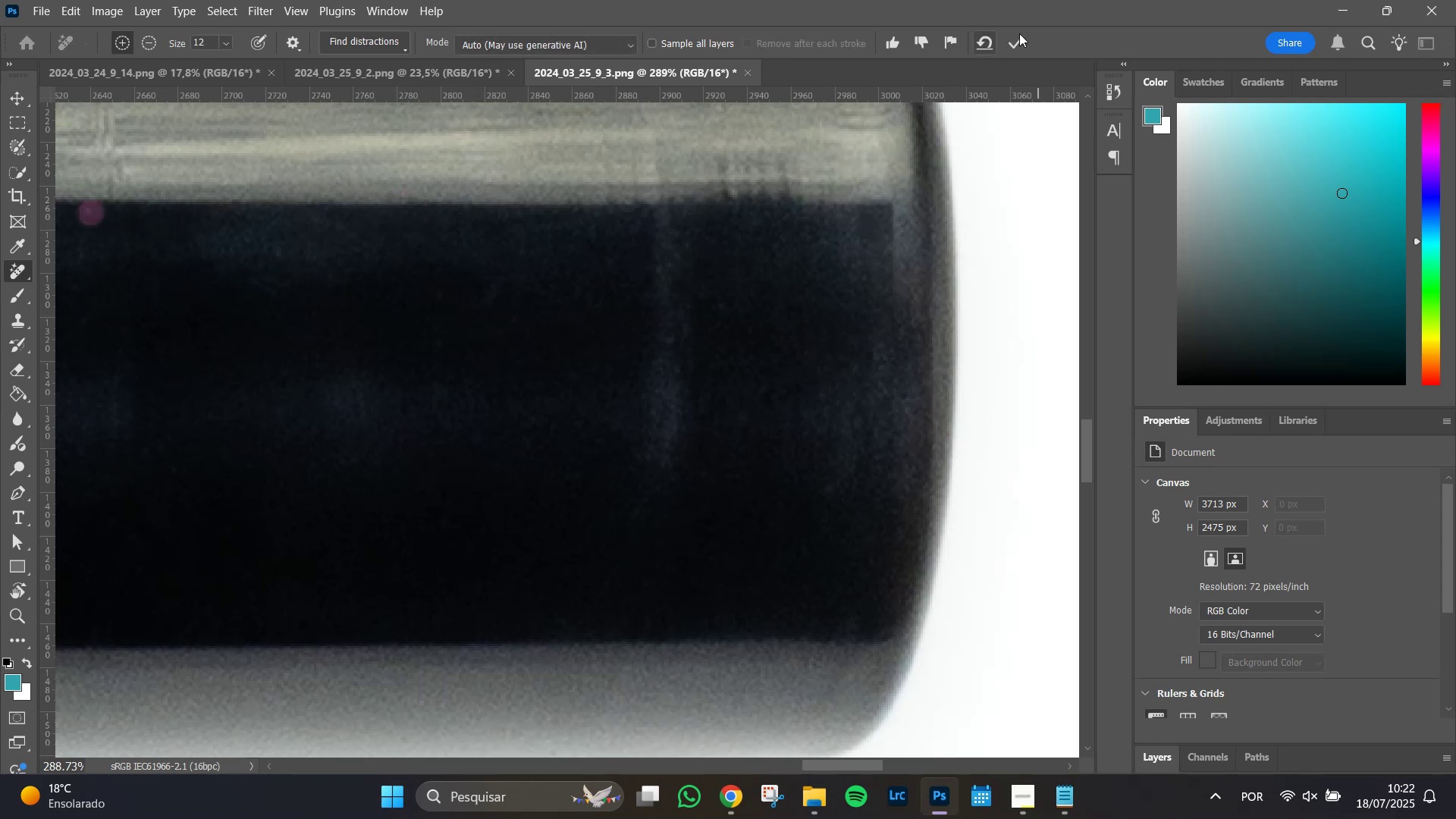 
left_click([1012, 45])
 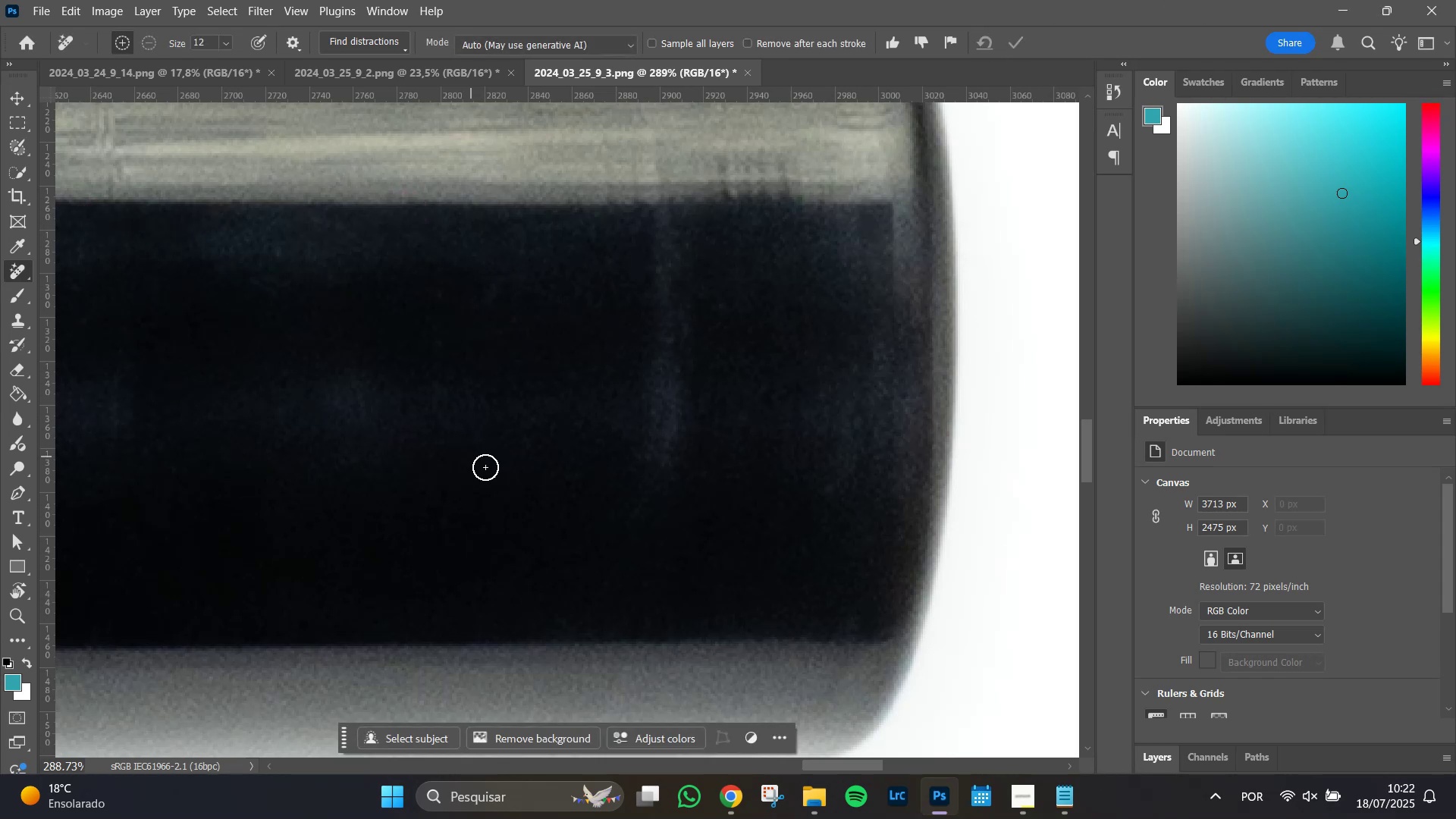 
hold_key(key=Space, duration=1.51)
 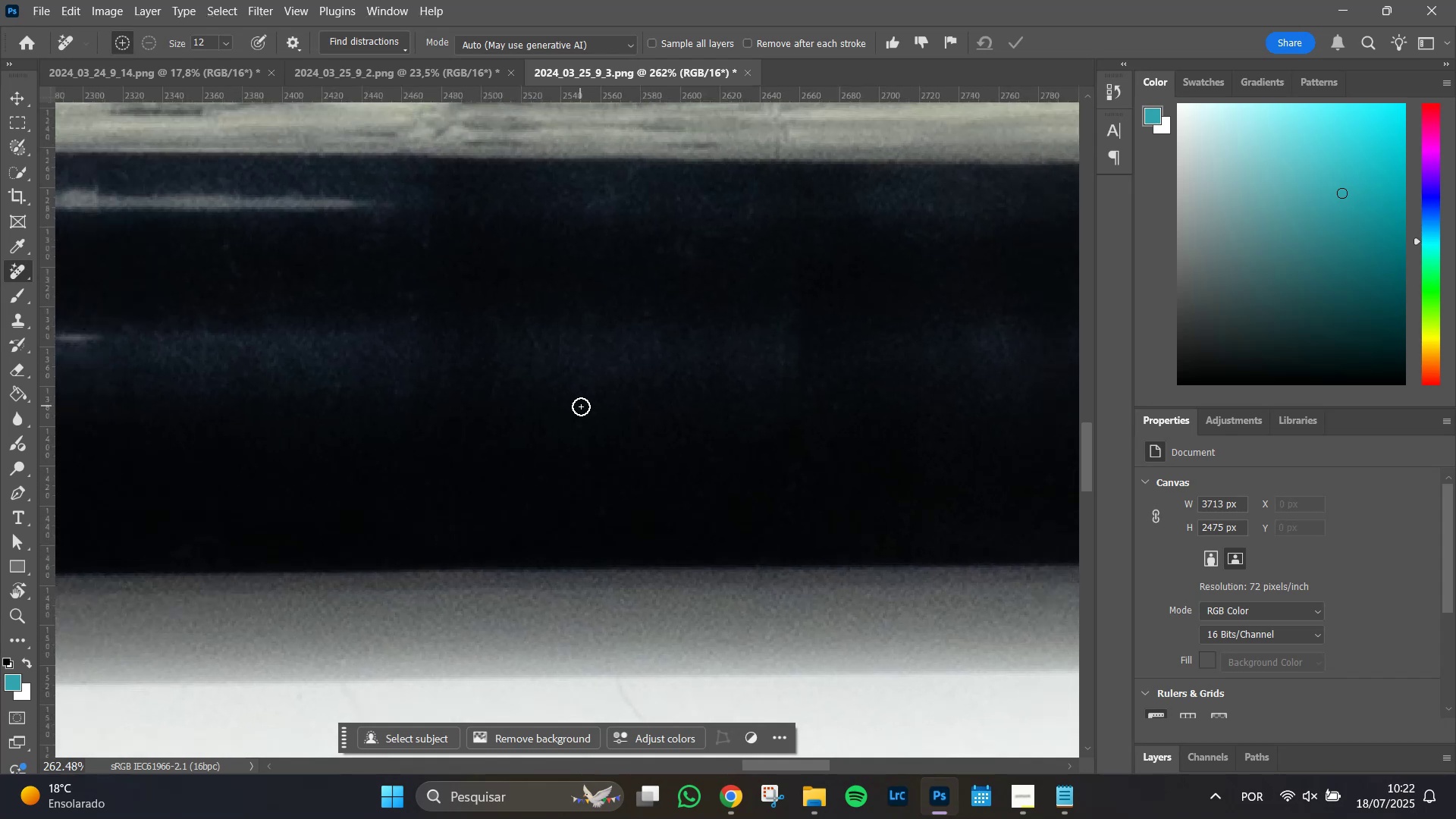 
left_click_drag(start_coordinate=[280, 451], to_coordinate=[967, 387])
 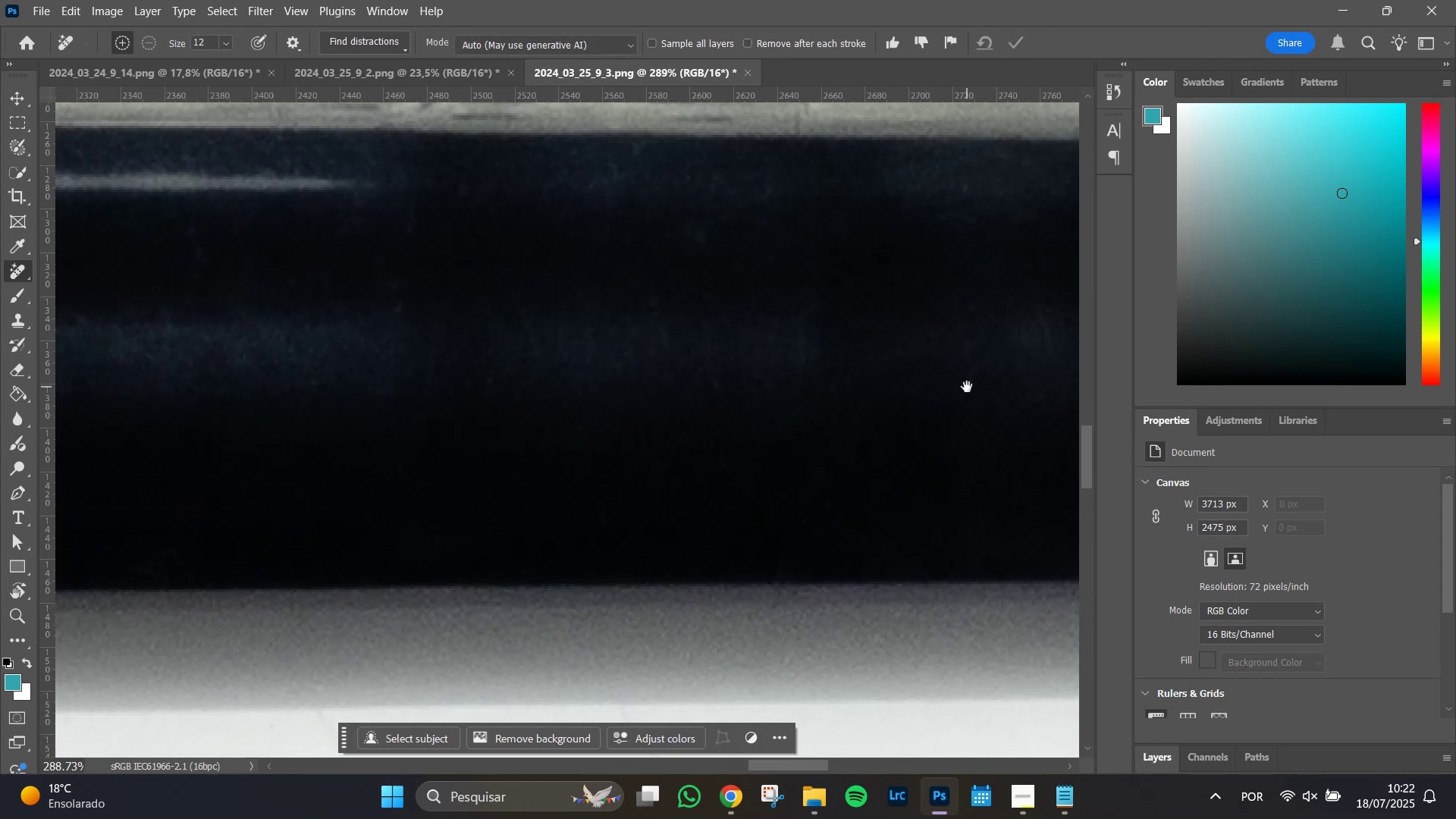 
key(Space)
 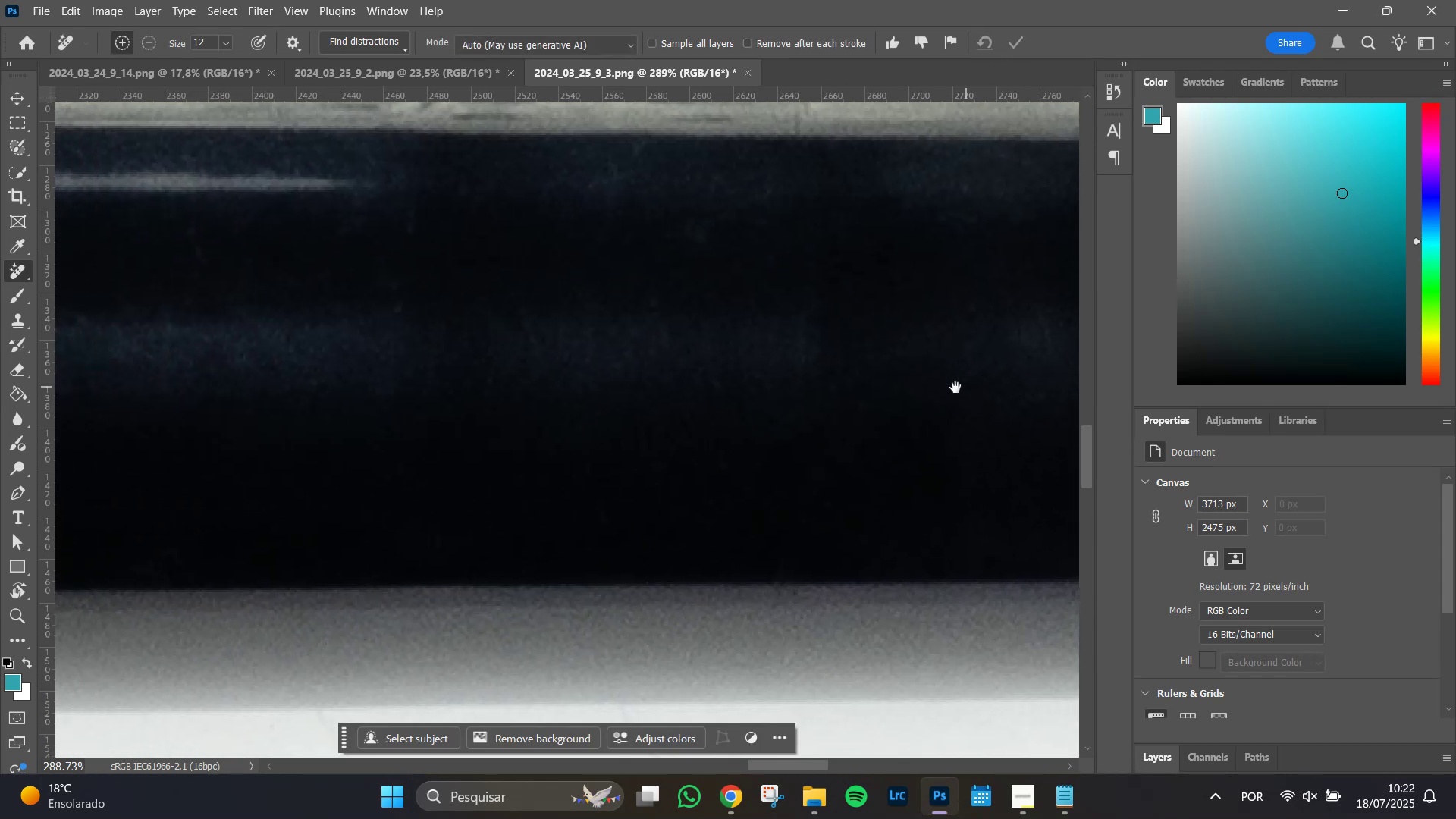 
key(Space)
 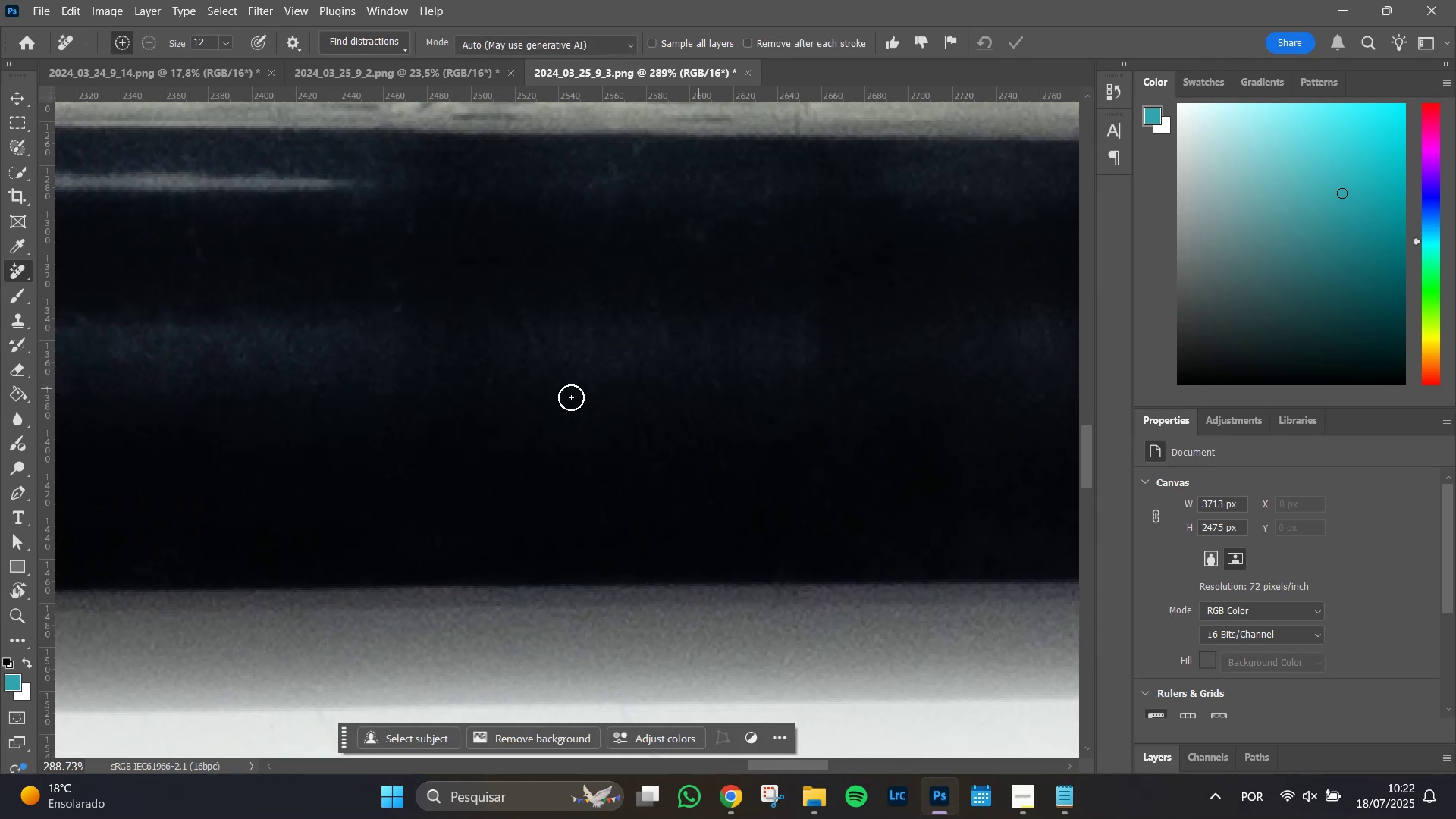 
hold_key(key=AltLeft, duration=1.14)
scroll: coordinate [607, 456], scroll_direction: down, amount: 9.0
 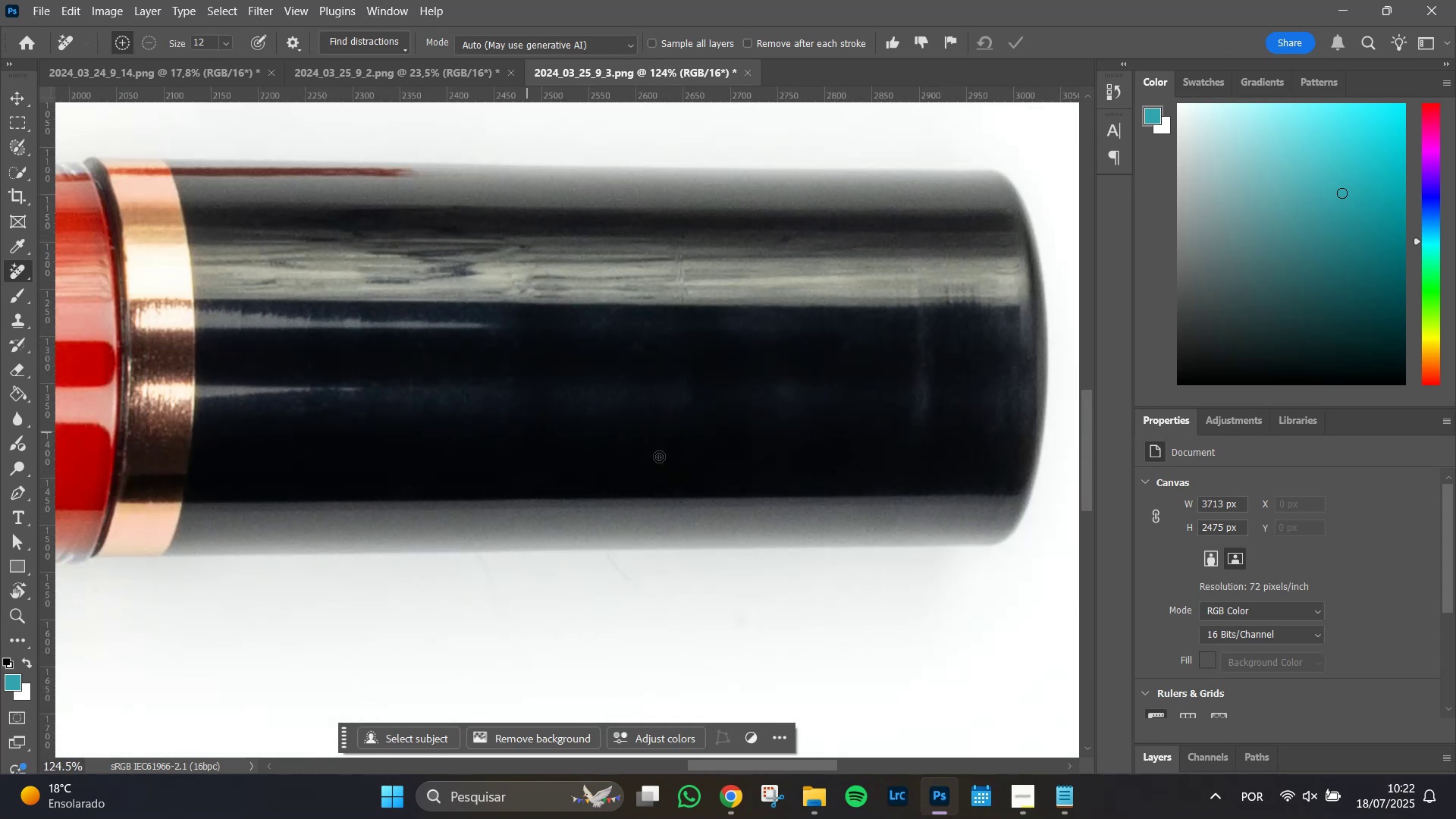 
hold_key(key=Space, duration=1.51)
 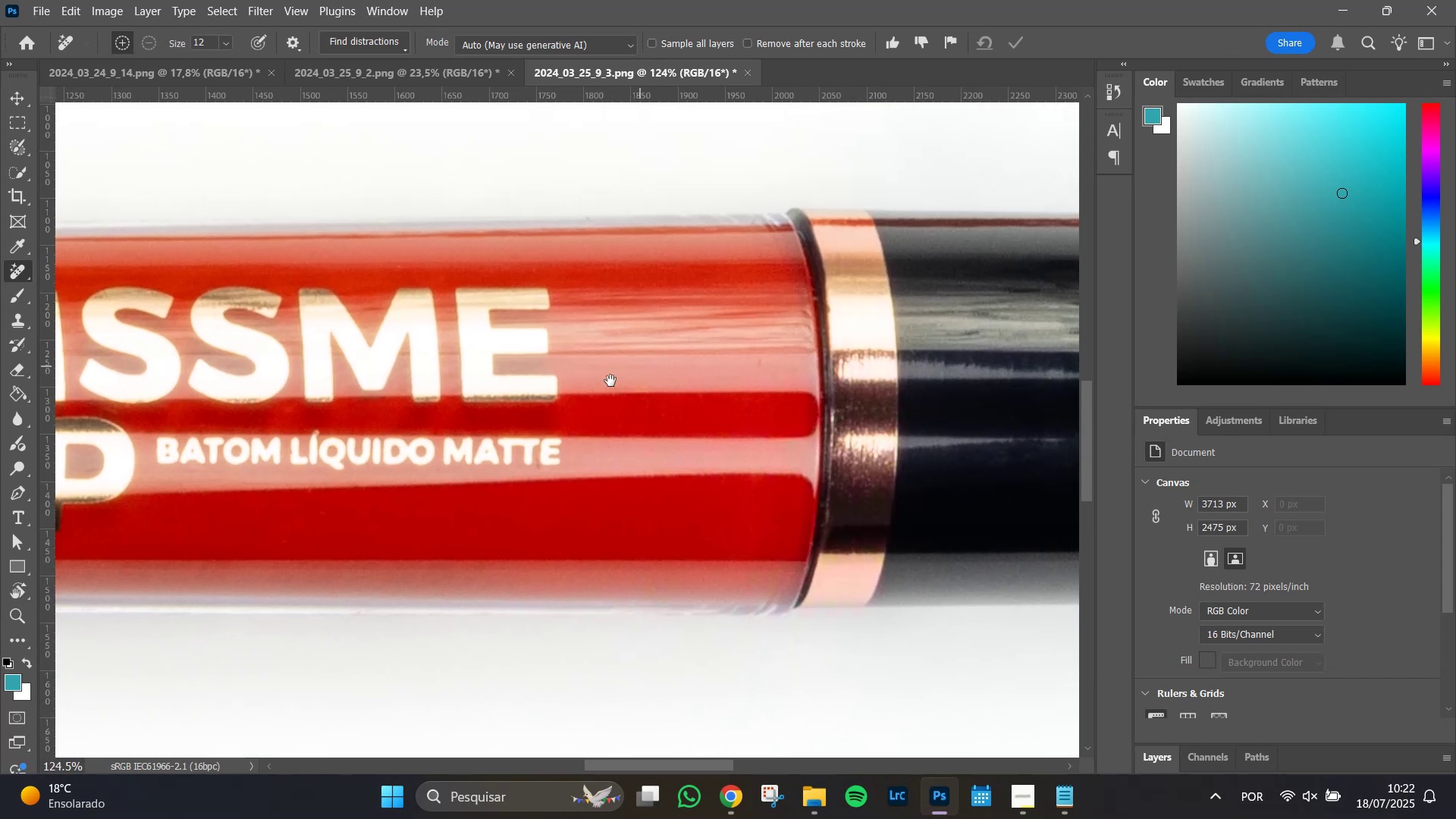 
left_click_drag(start_coordinate=[265, 369], to_coordinate=[979, 289])
 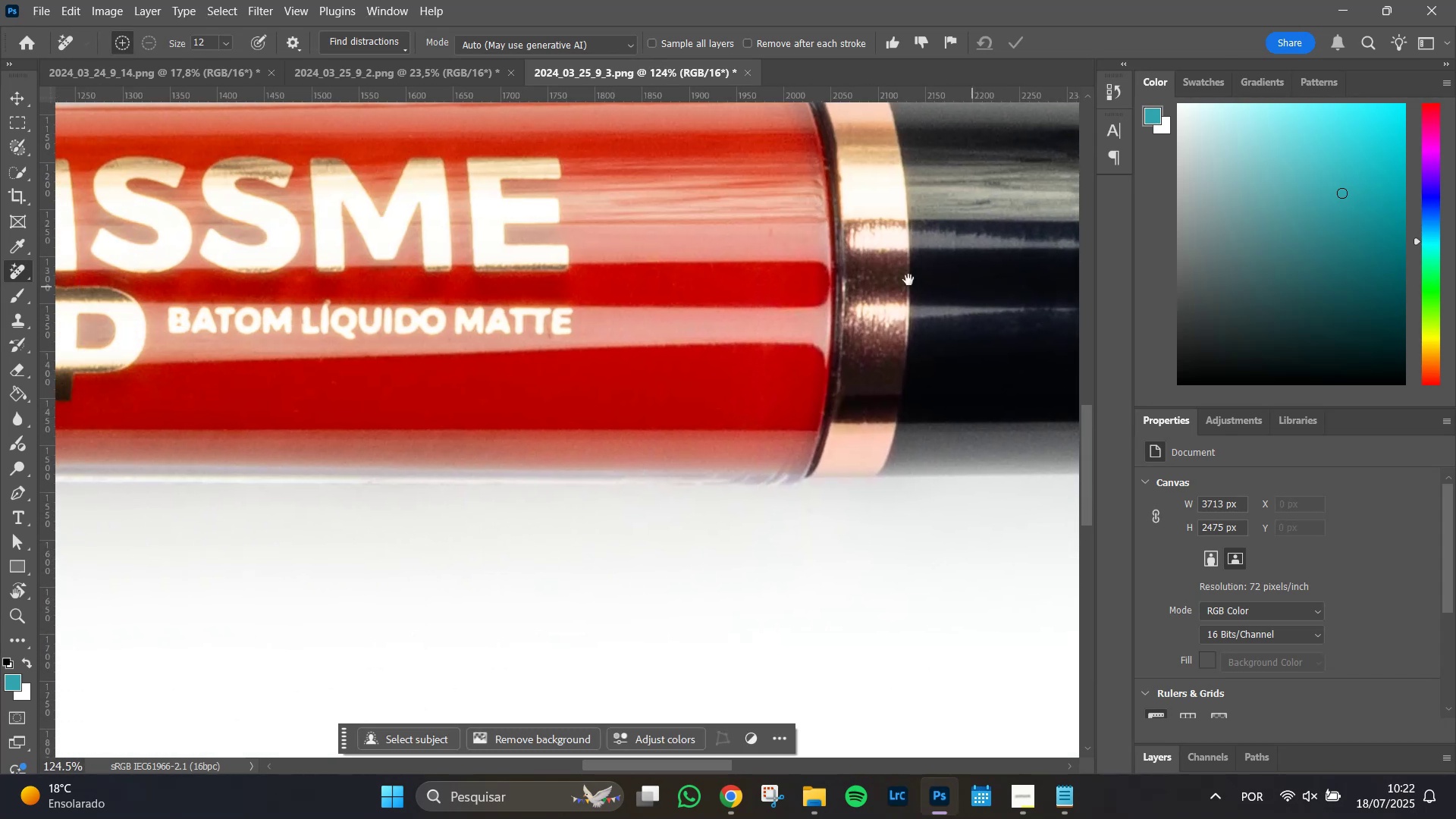 
hold_key(key=Space, duration=1.51)
 